 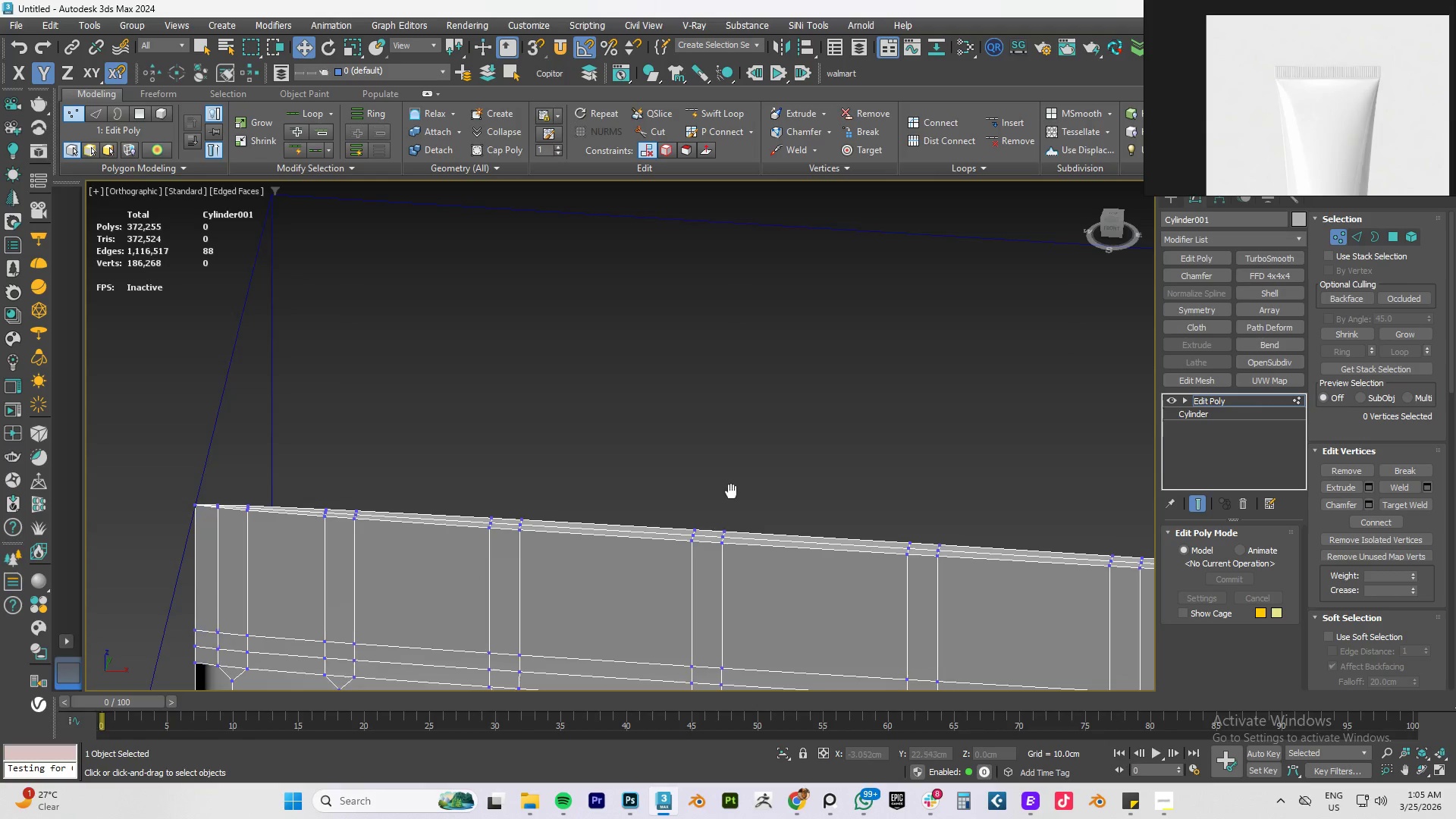 
scroll: coordinate [701, 323], scroll_direction: down, amount: 2.0
 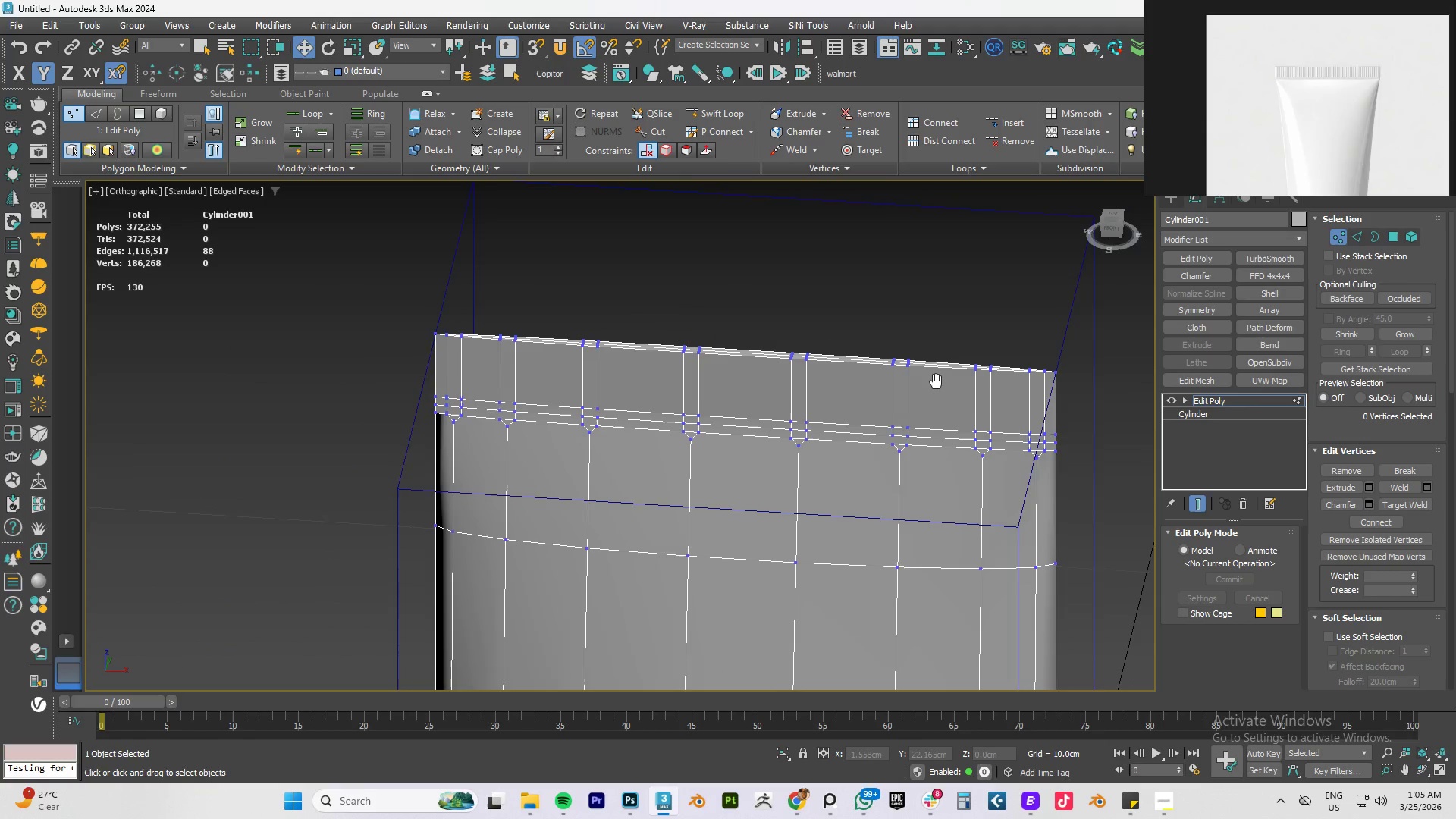 
scroll: coordinate [743, 404], scroll_direction: up, amount: 2.0
 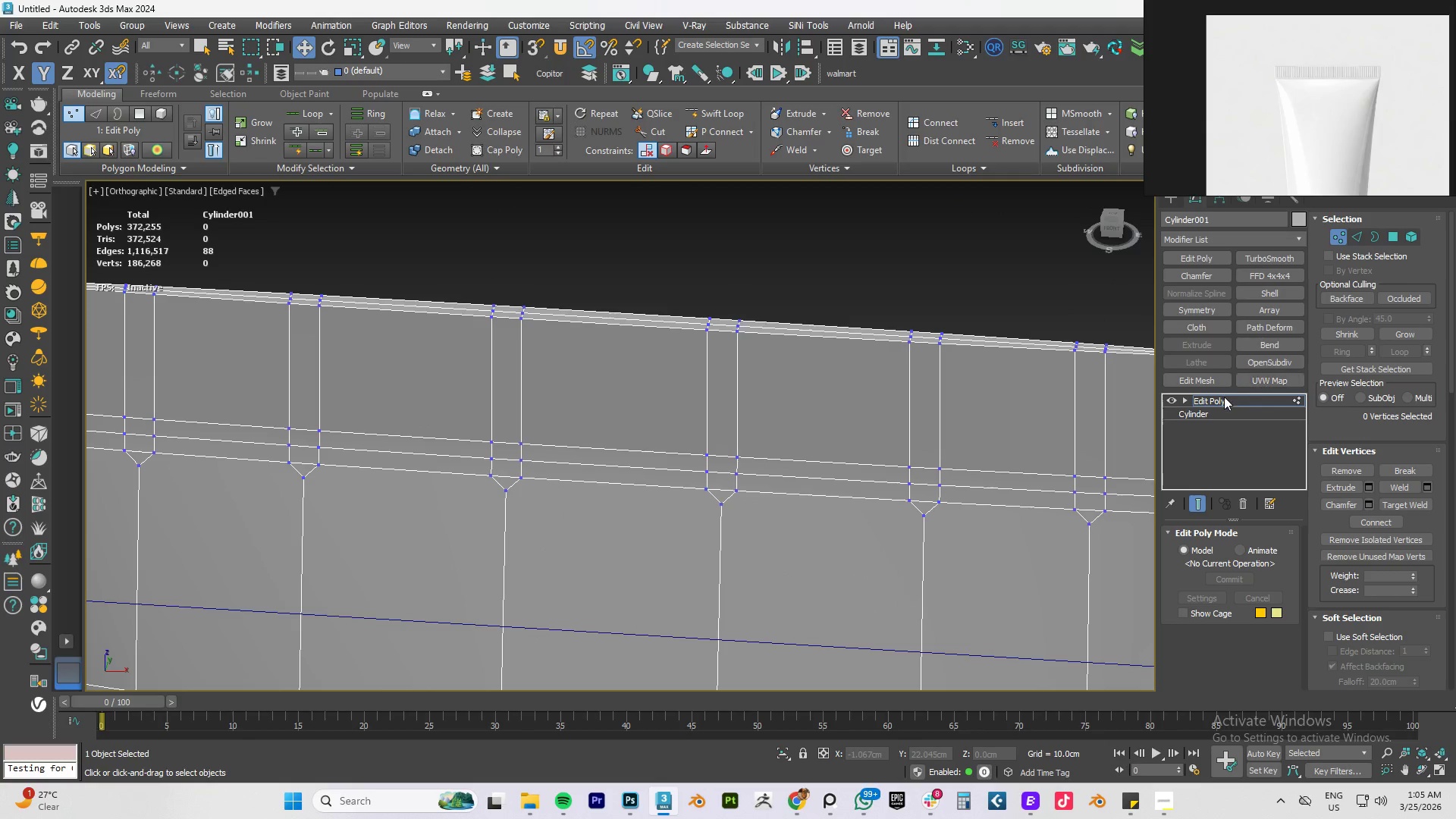 
left_click([1169, 400])
 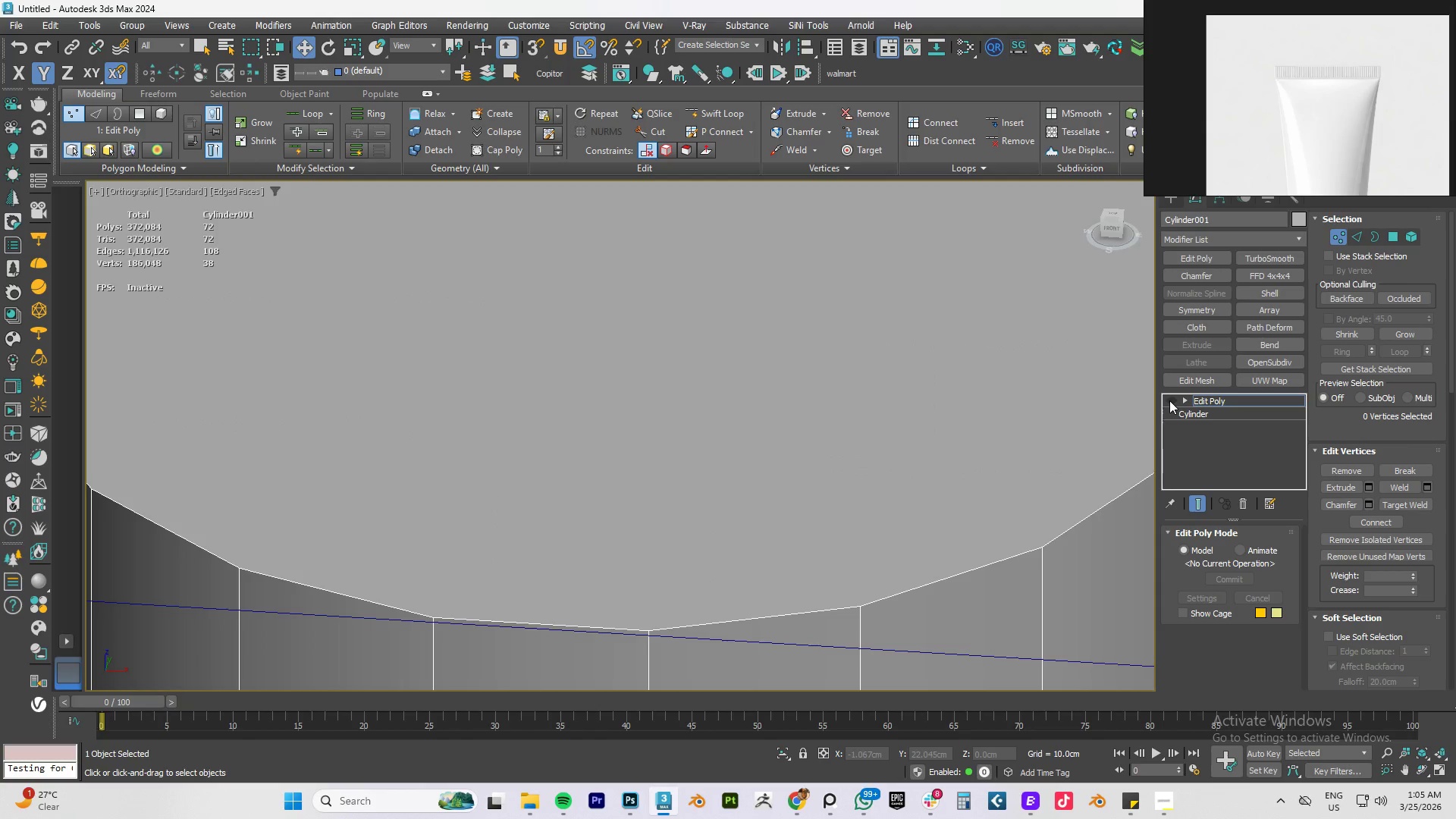 
left_click([1169, 400])
 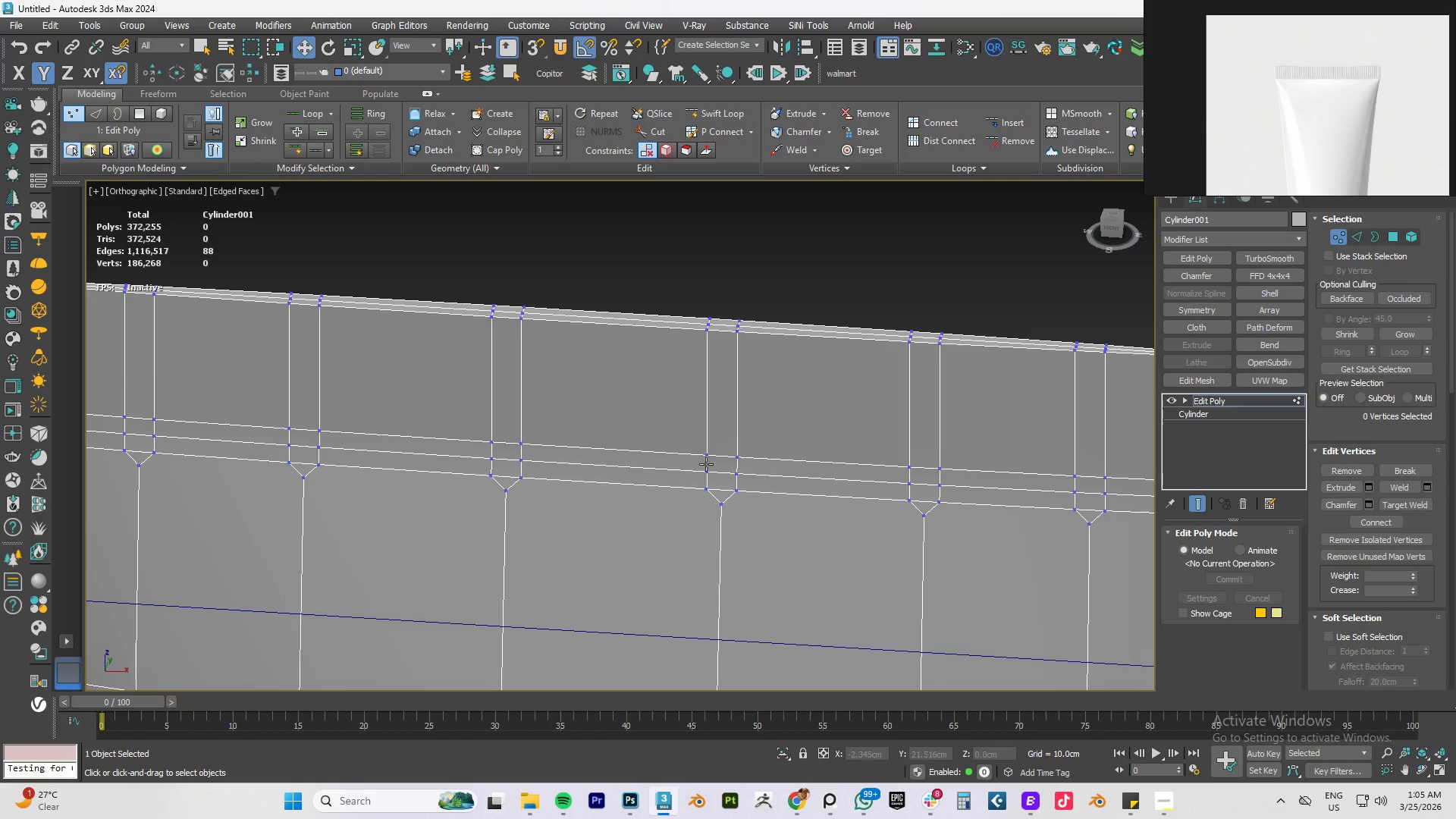 
scroll: coordinate [704, 465], scroll_direction: down, amount: 2.0
 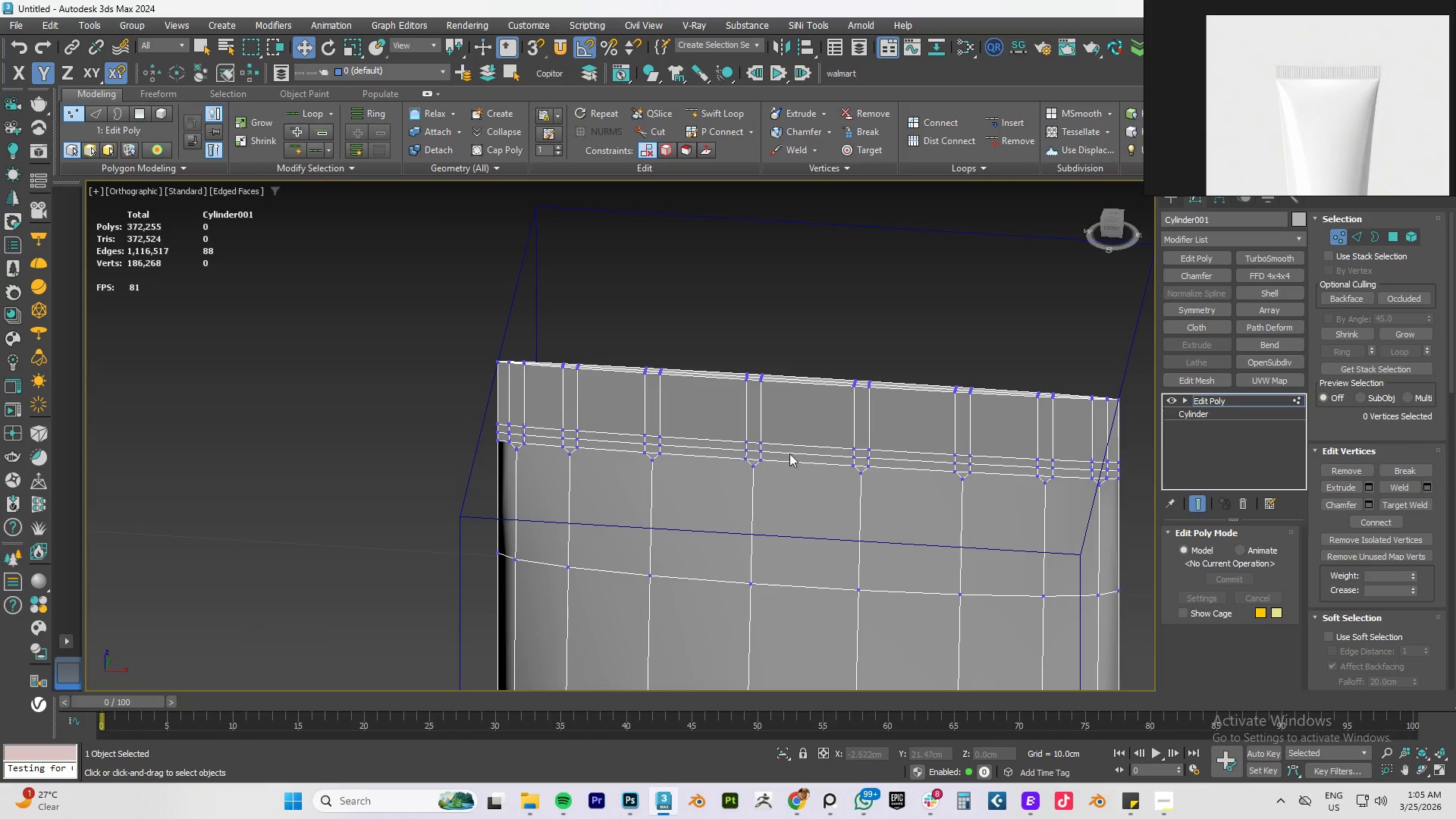 
scroll: coordinate [808, 439], scroll_direction: up, amount: 4.0
 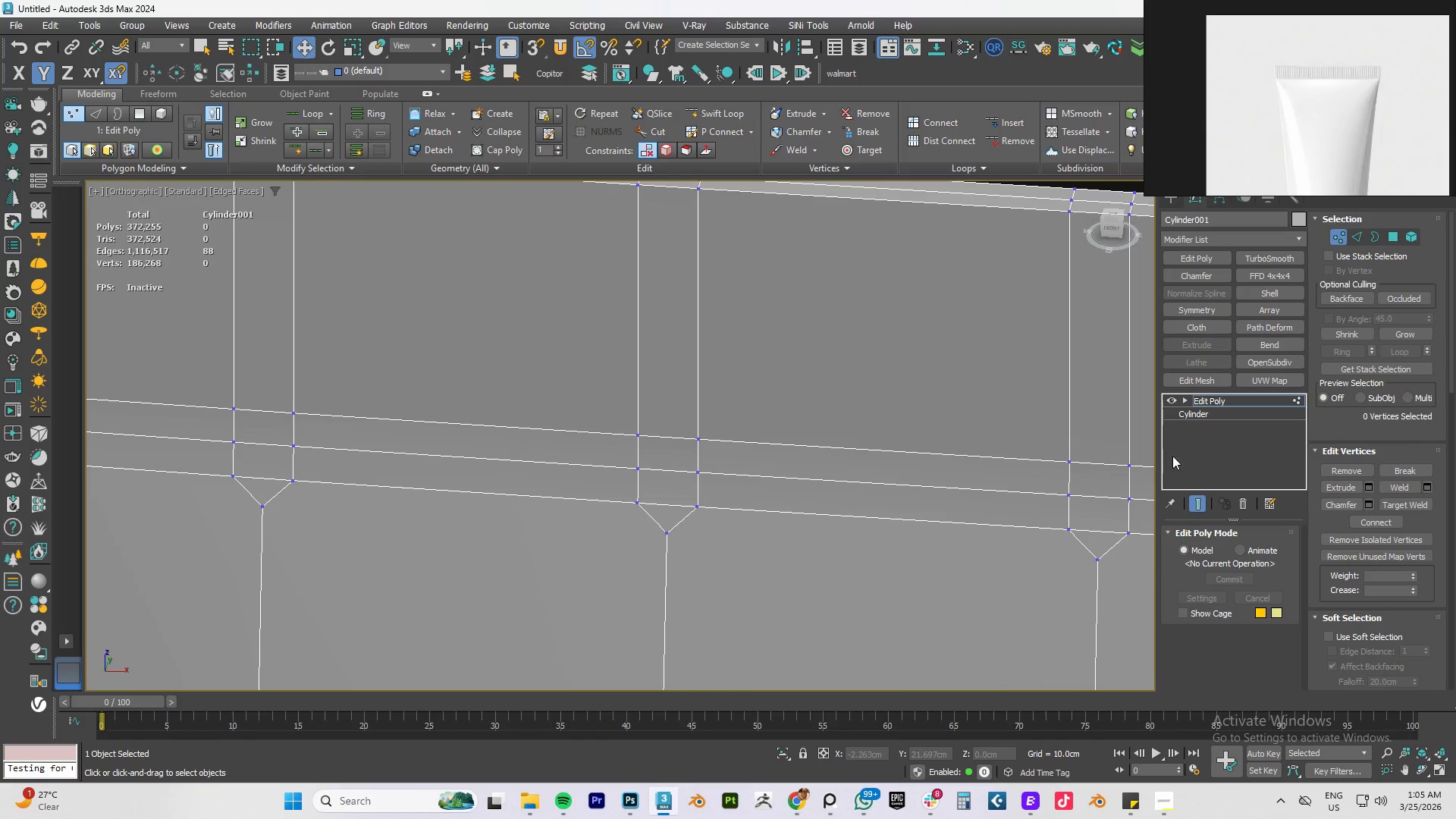 
scroll: coordinate [772, 376], scroll_direction: down, amount: 4.0
 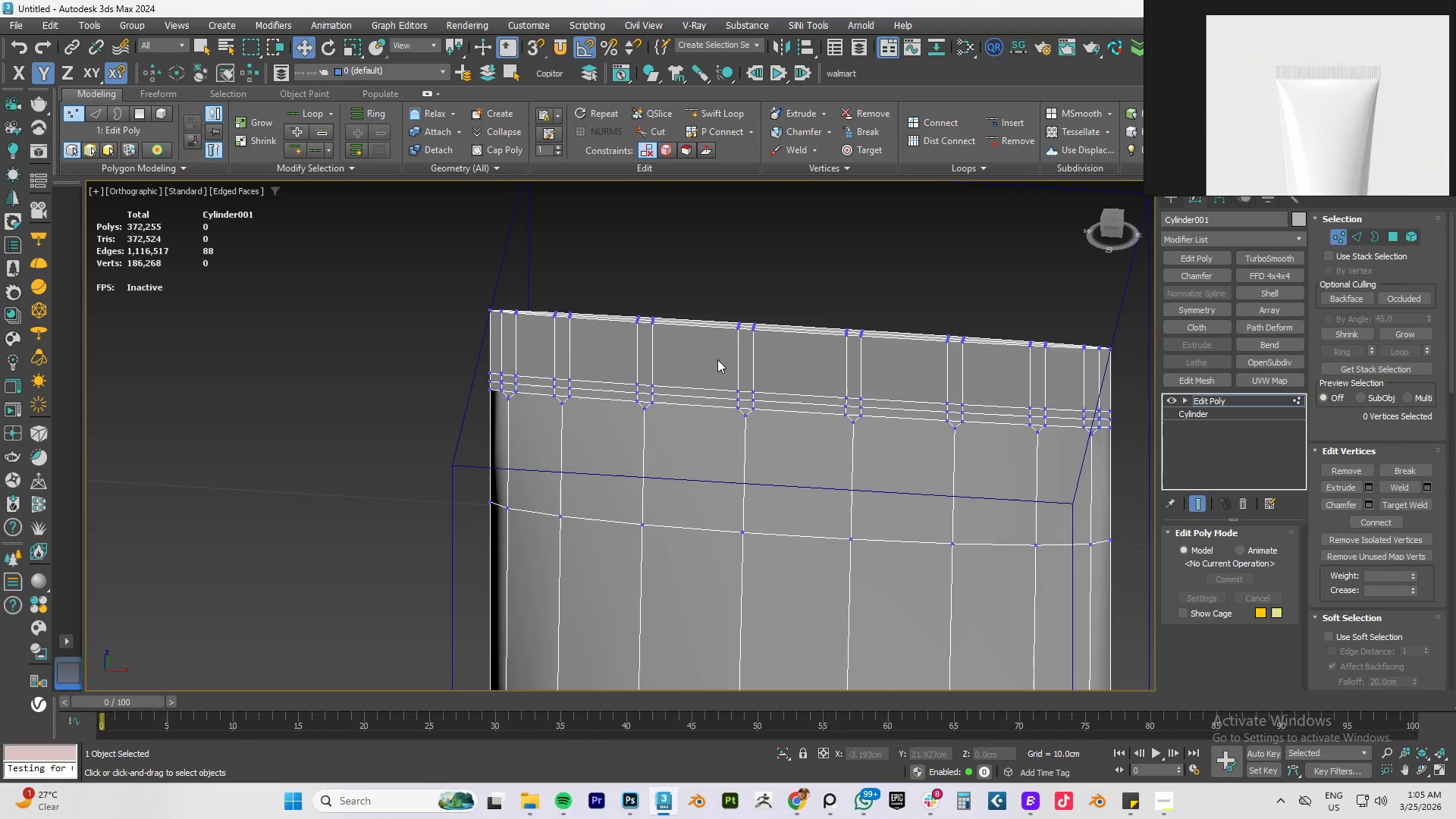 
hold_key(key=AltLeft, duration=0.33)
 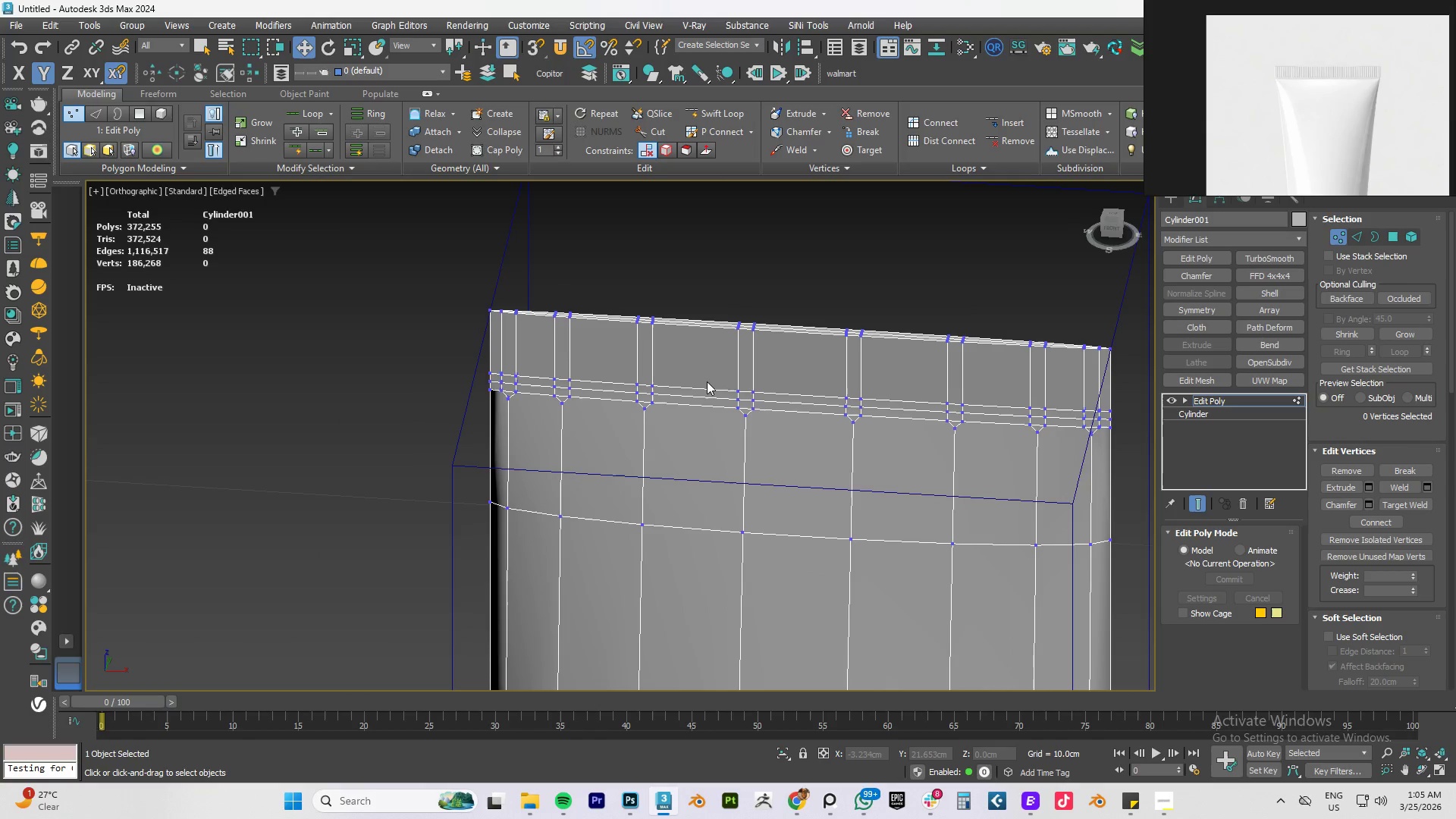 
type(fz)
 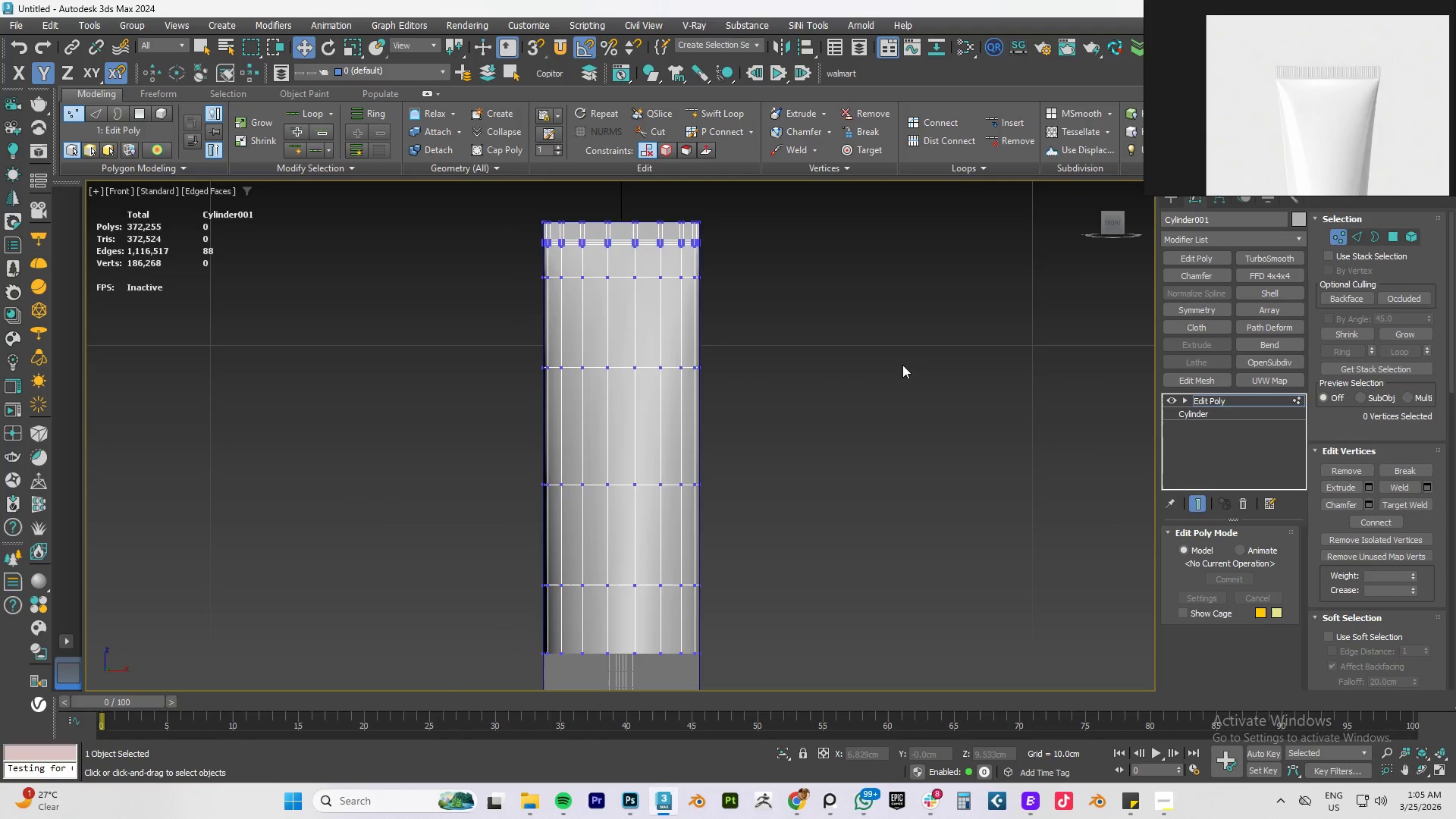 
scroll: coordinate [887, 379], scroll_direction: down, amount: 3.0
 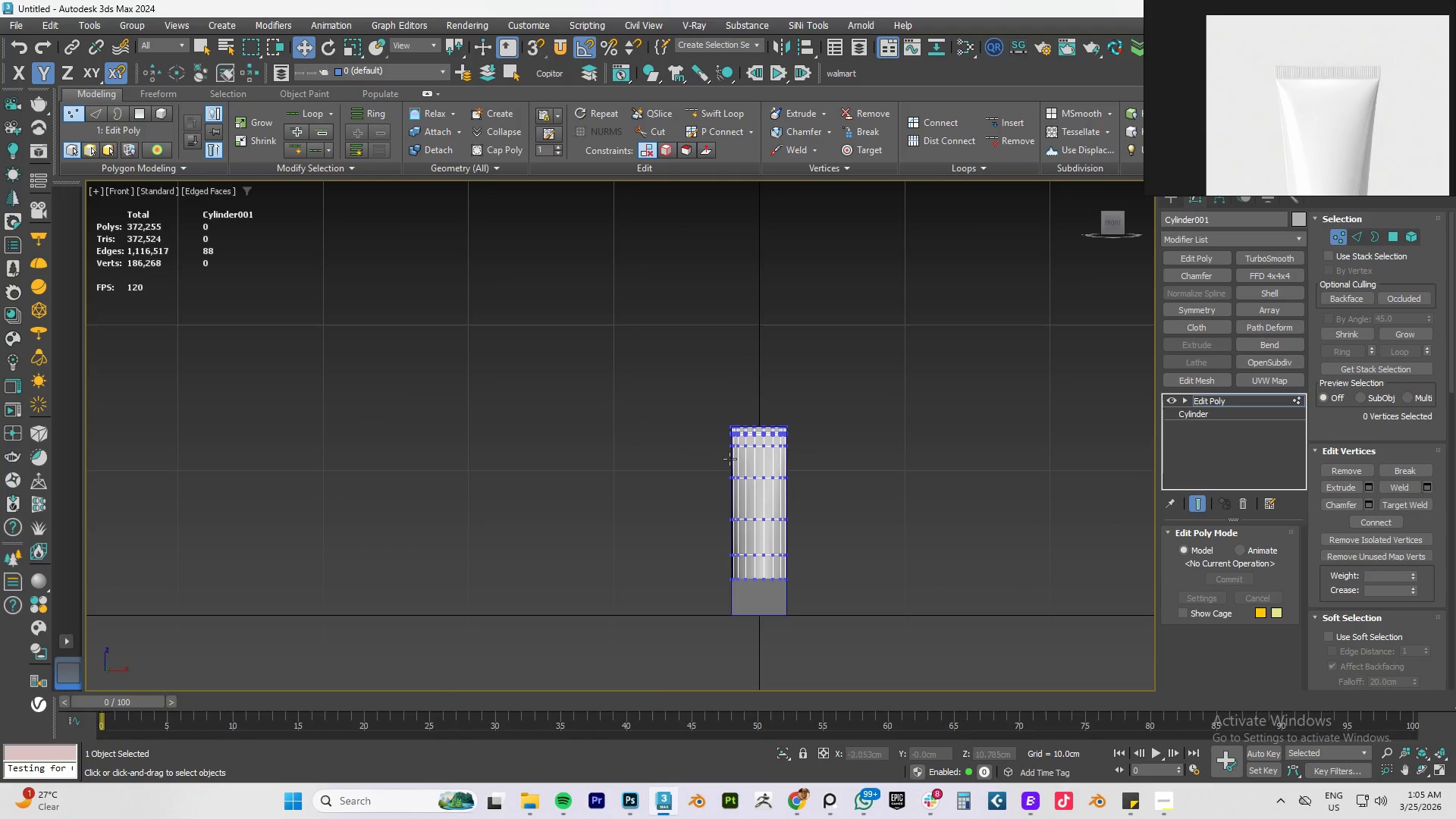 
scroll: coordinate [776, 424], scroll_direction: up, amount: 8.0
 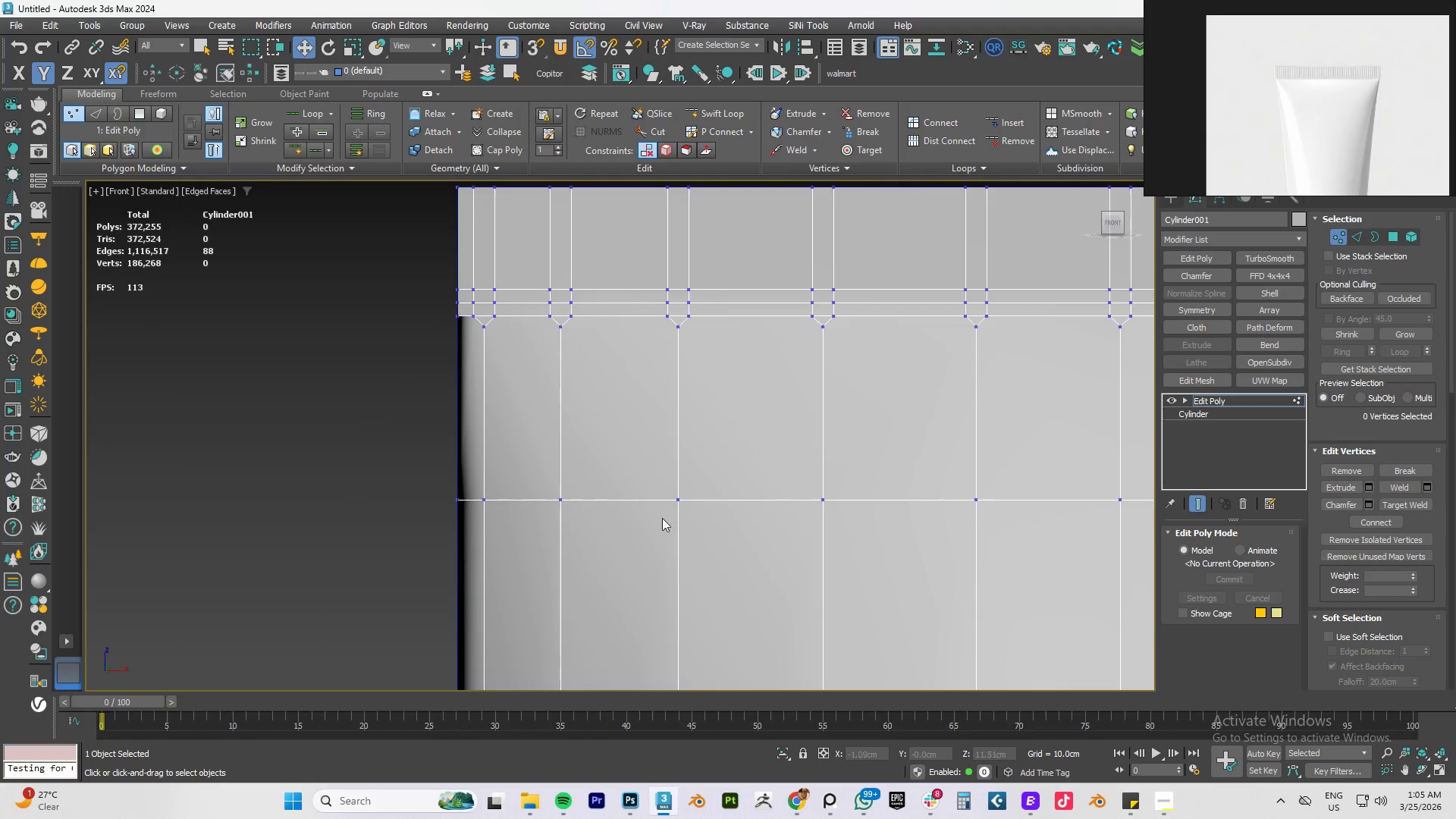 
scroll: coordinate [717, 478], scroll_direction: down, amount: 3.0
 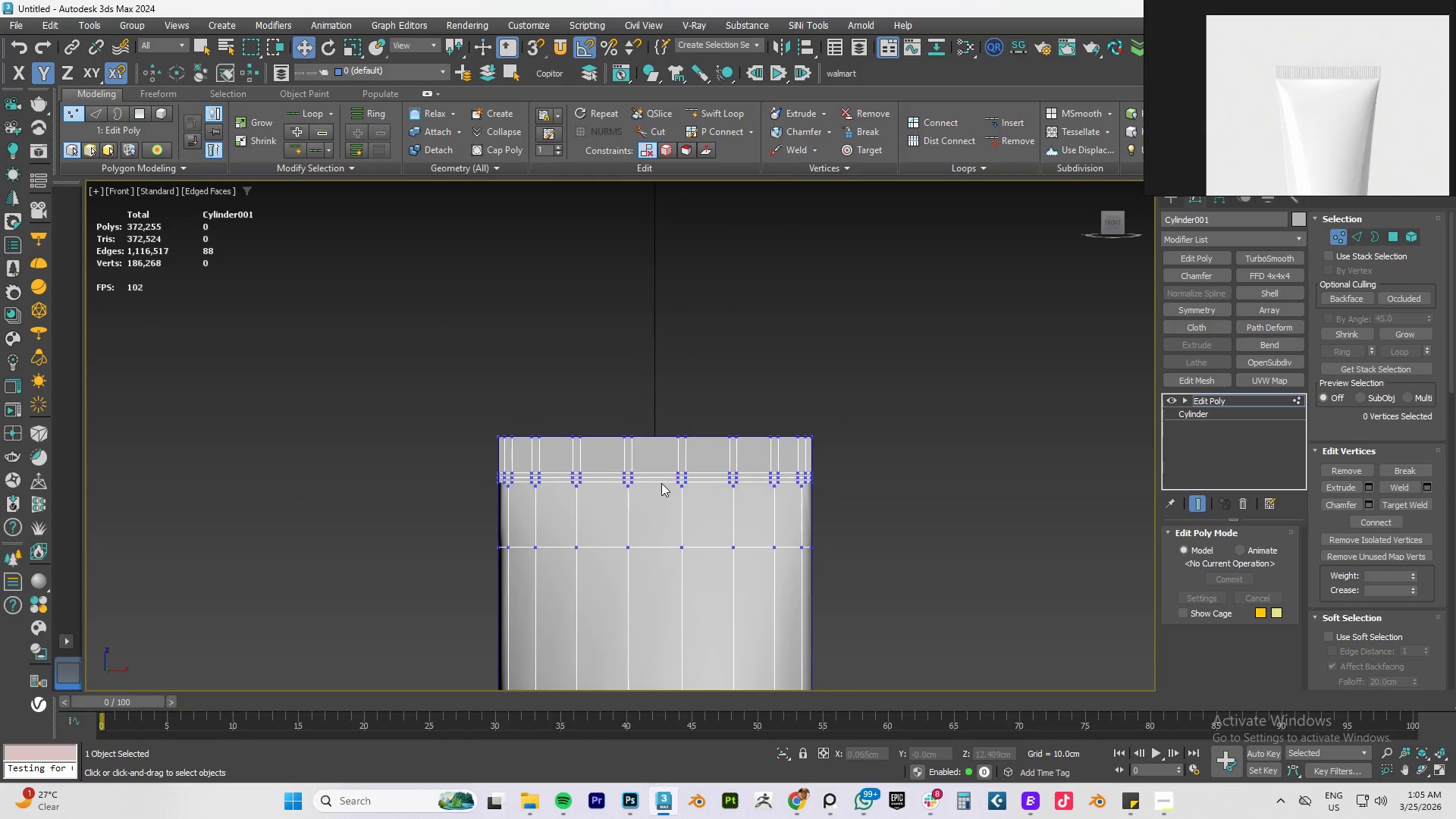 
scroll: coordinate [661, 483], scroll_direction: up, amount: 3.0
 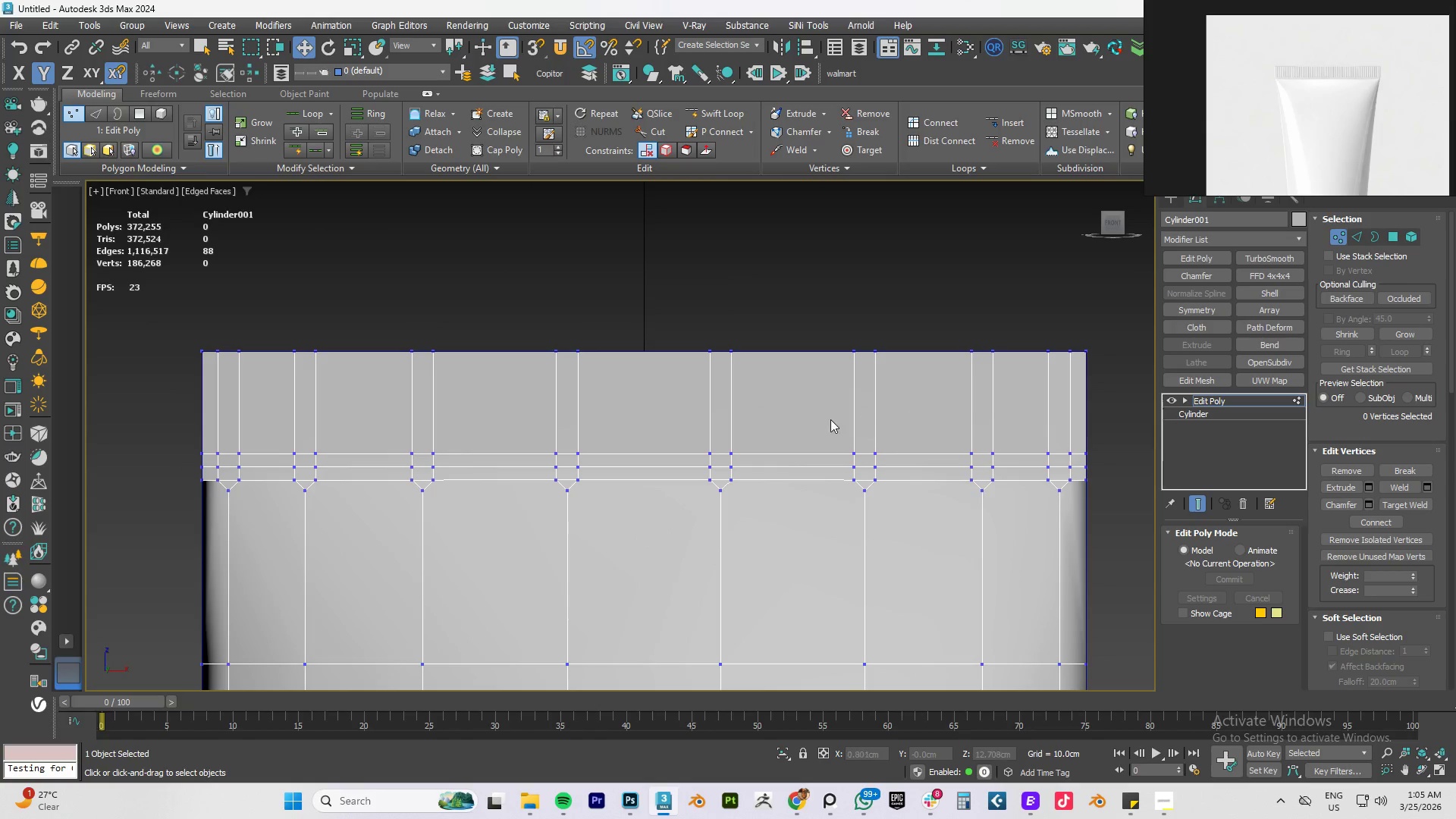 
scroll: coordinate [801, 419], scroll_direction: down, amount: 2.0
 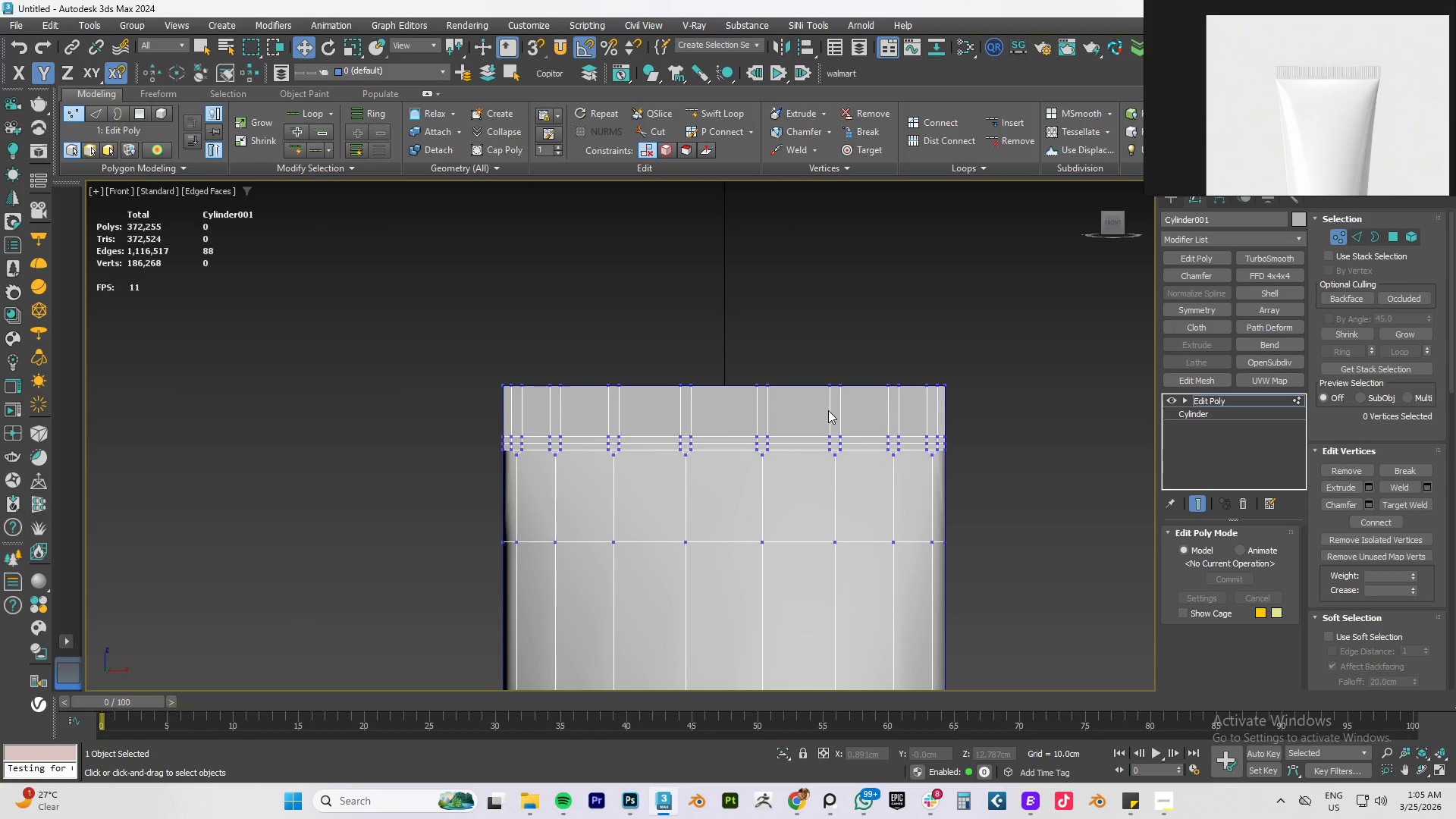 
key(2)
 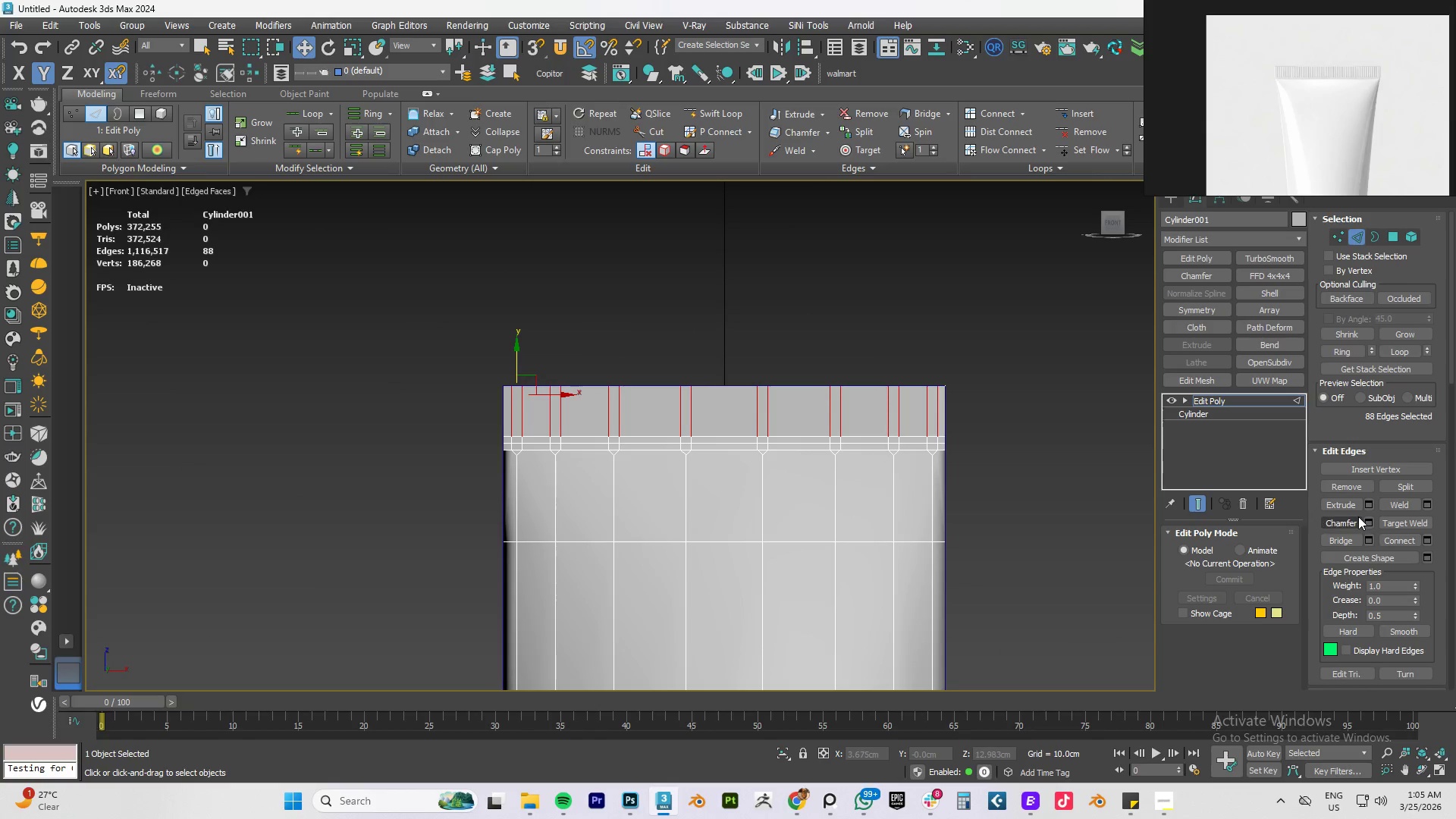 
left_click([1368, 521])
 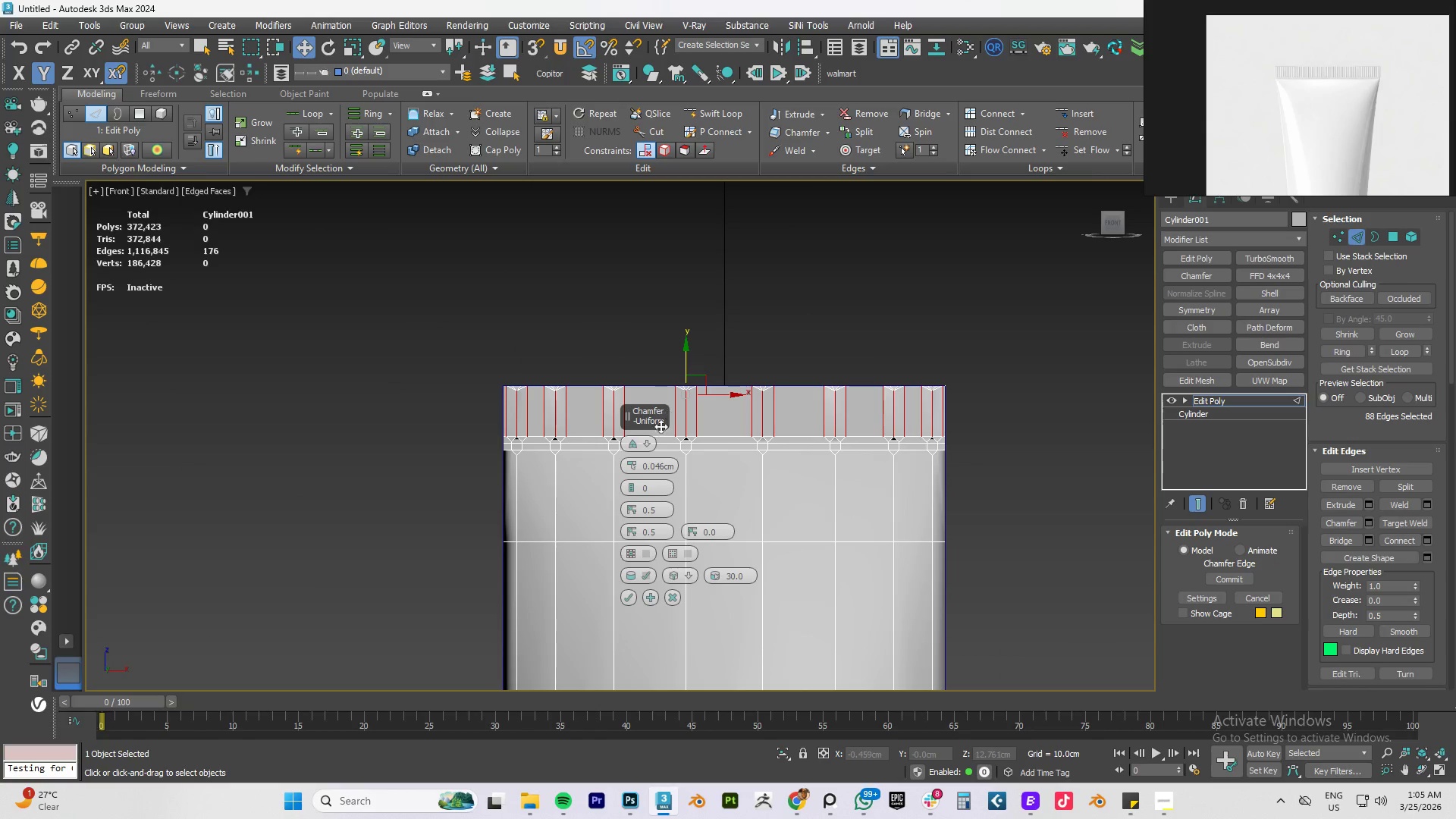 
scroll: coordinate [775, 416], scroll_direction: up, amount: 8.0
 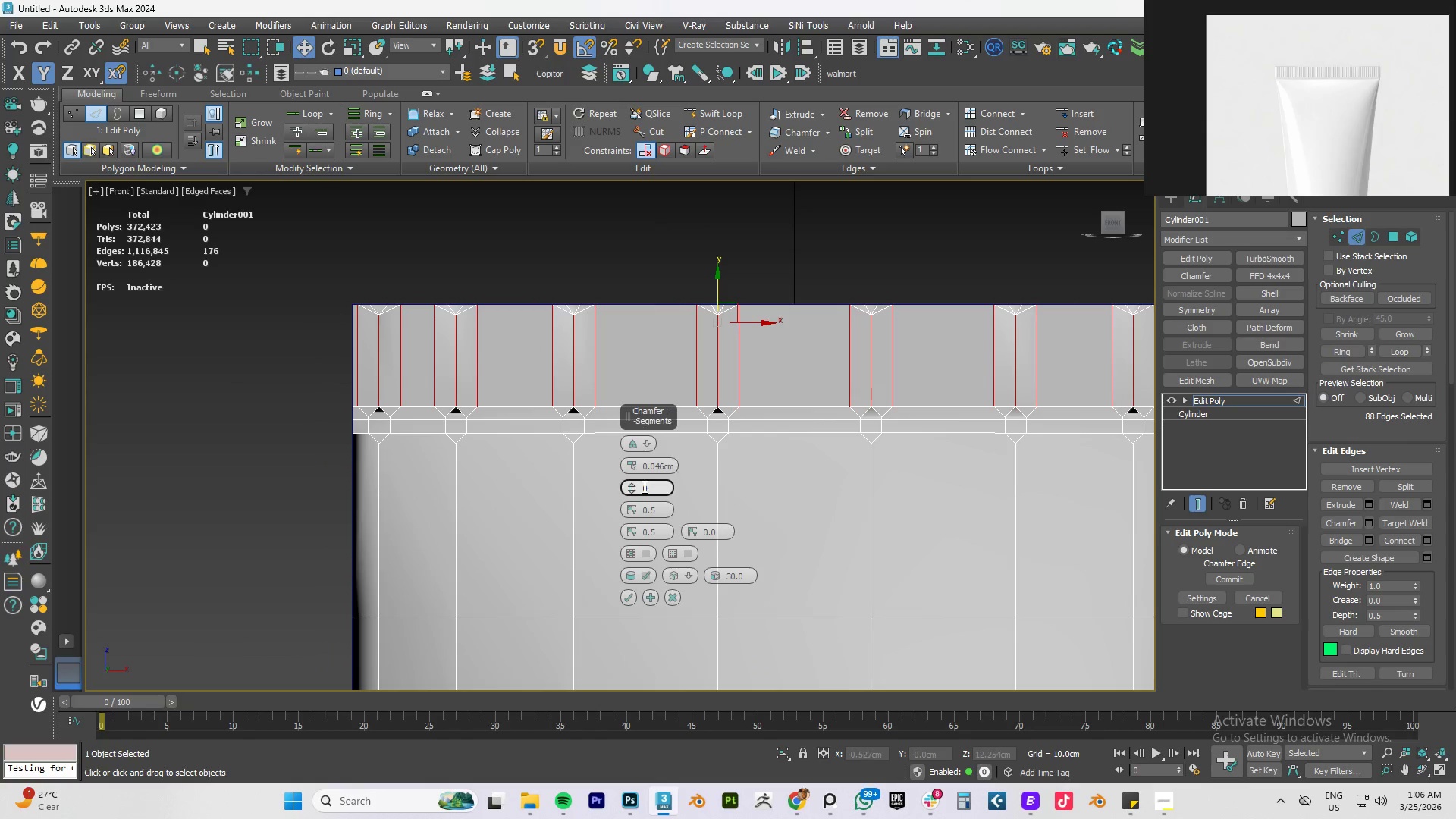 
right_click([634, 466])
 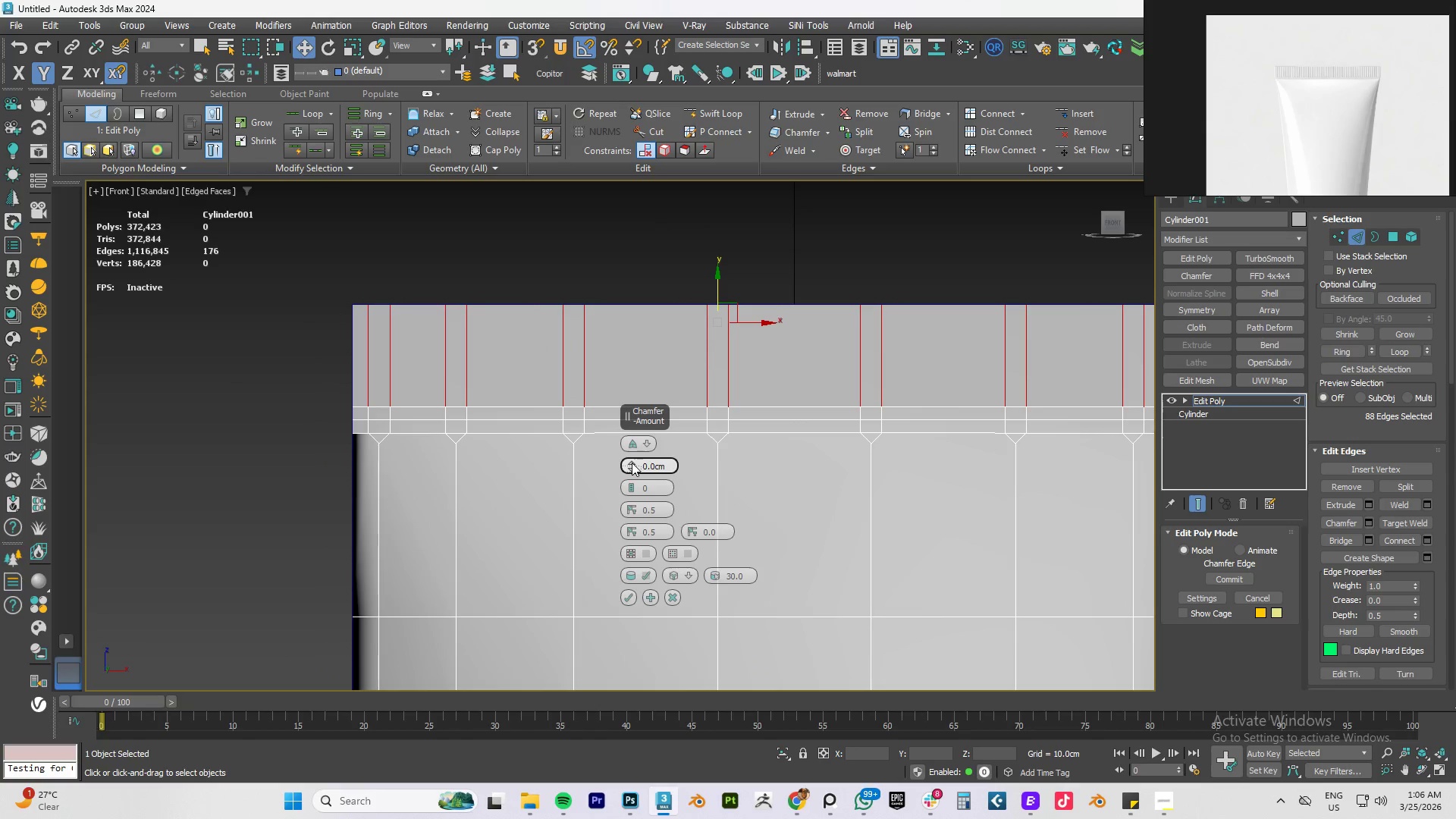 
left_click([632, 463])
 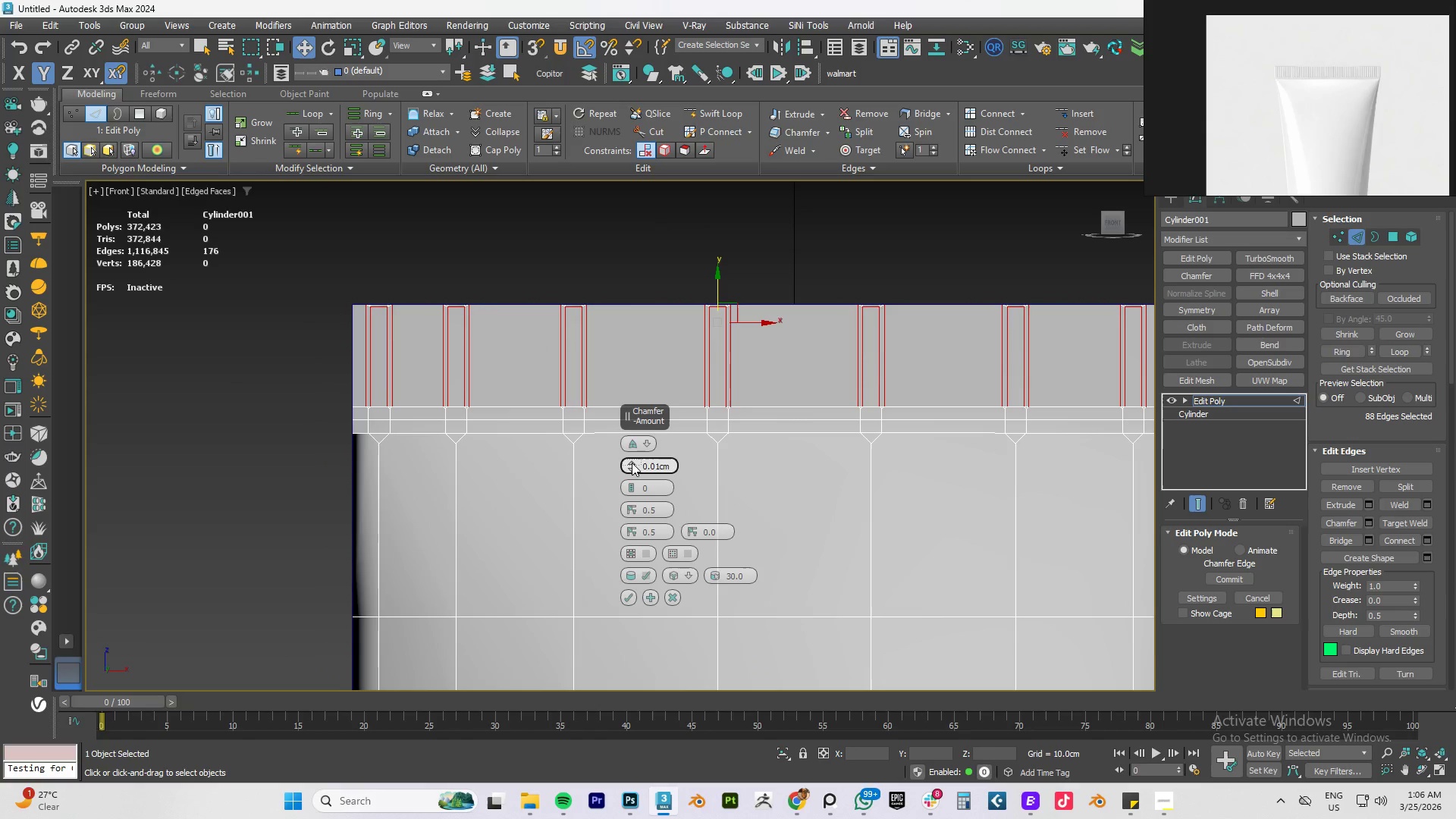 
hold_key(key=AltLeft, duration=1.16)
 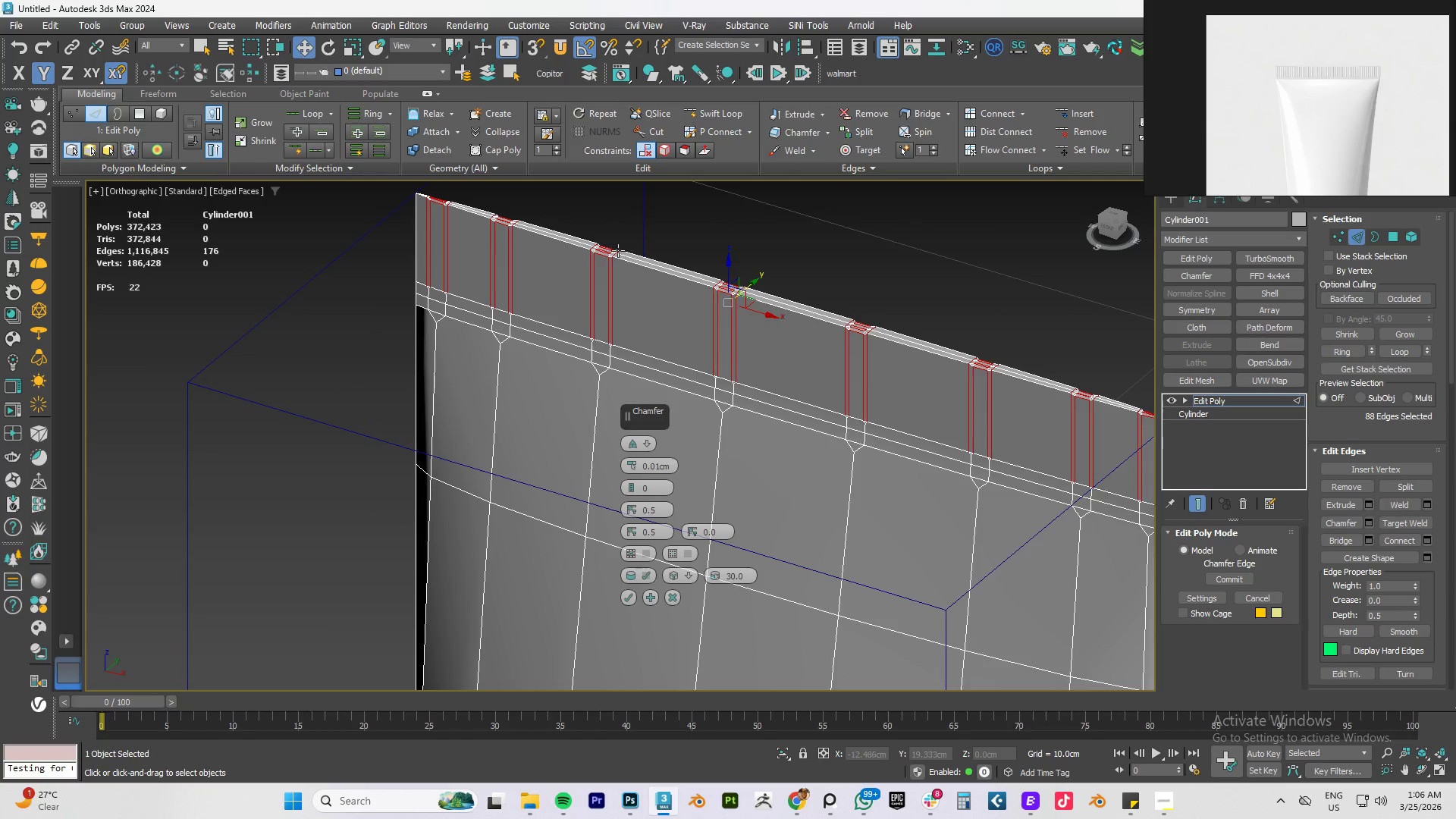 
scroll: coordinate [611, 252], scroll_direction: up, amount: 7.0
 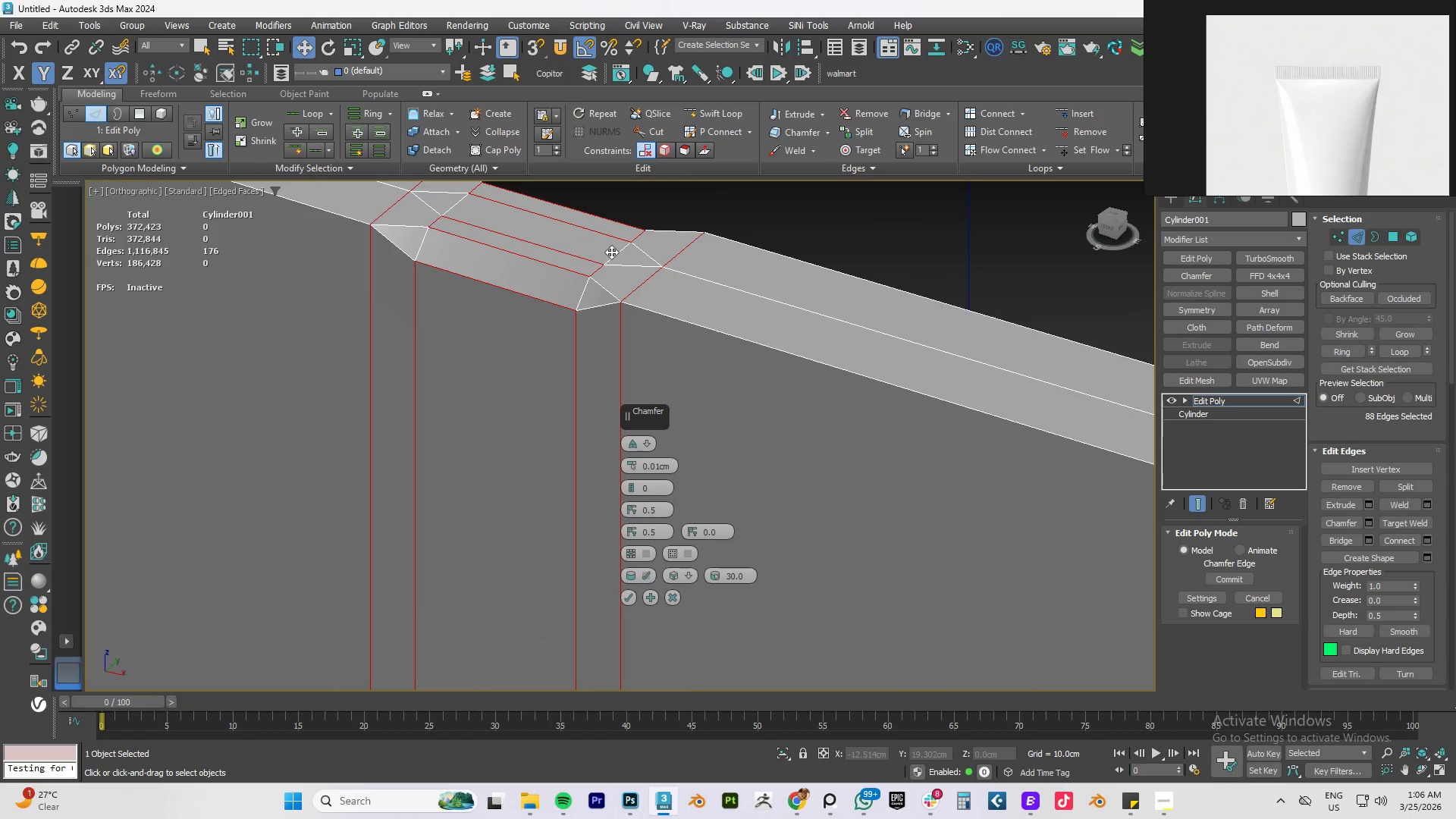 
scroll: coordinate [611, 252], scroll_direction: down, amount: 3.0
 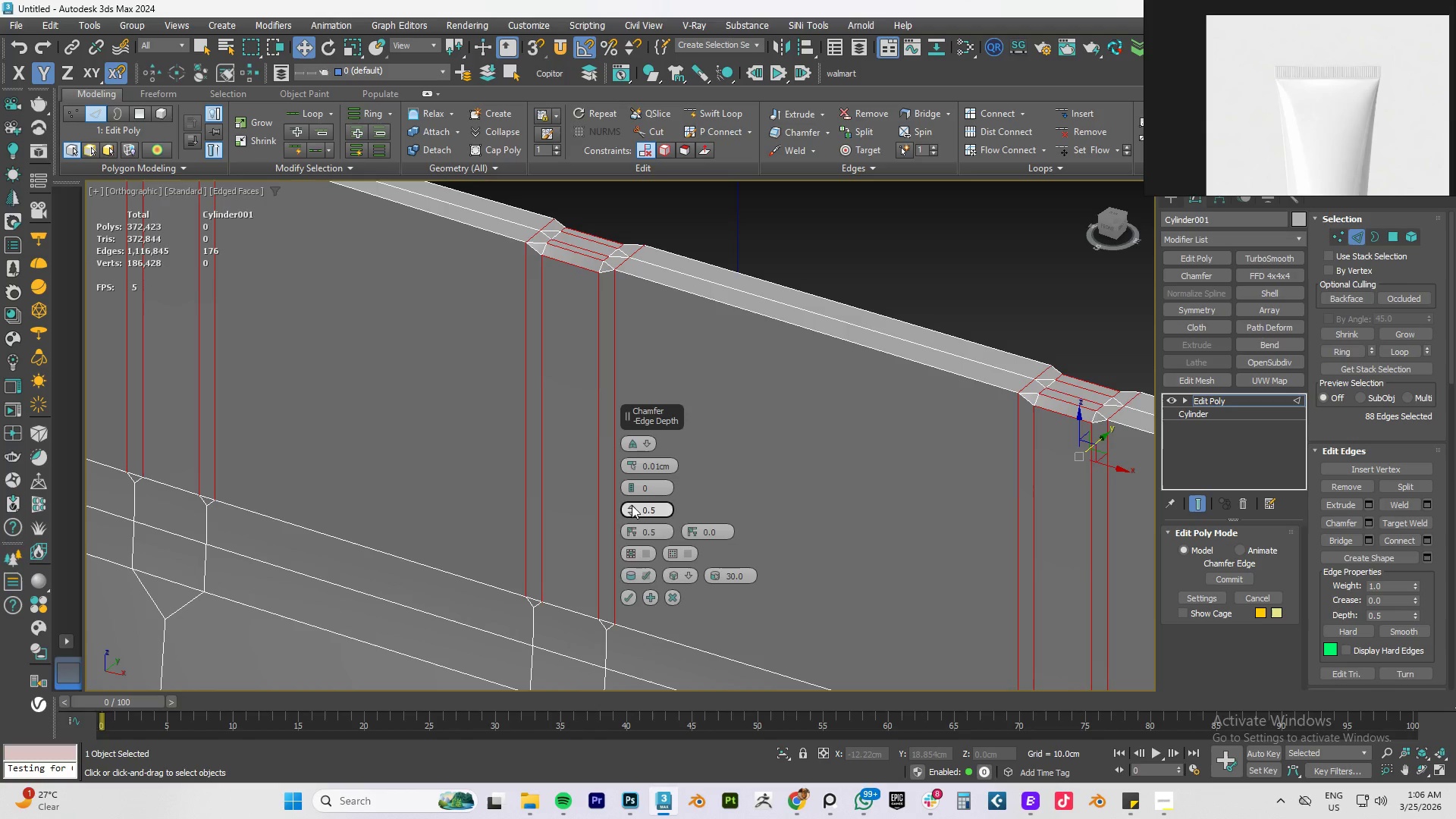 
left_click([686, 574])
 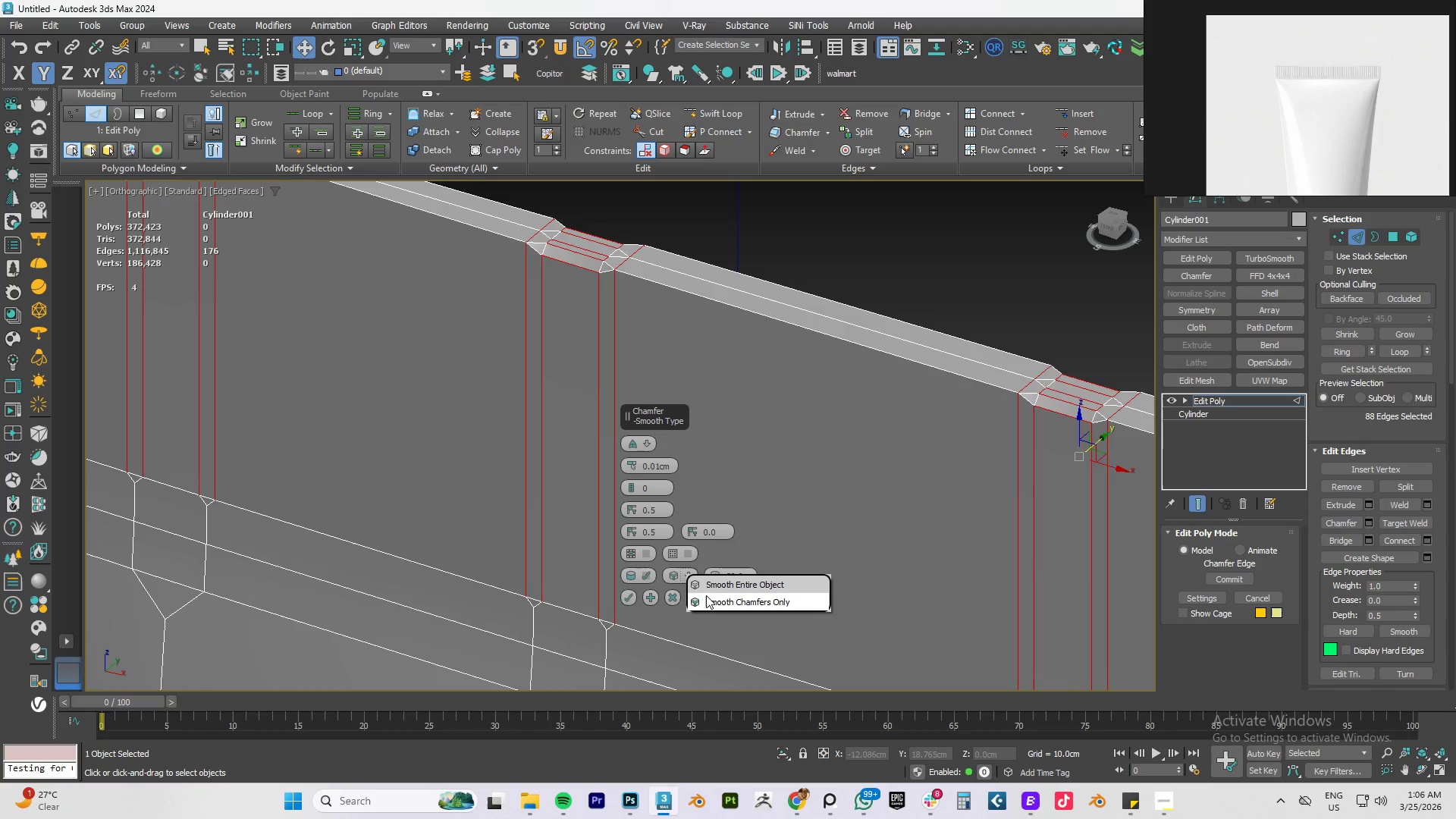 
left_click([716, 599])
 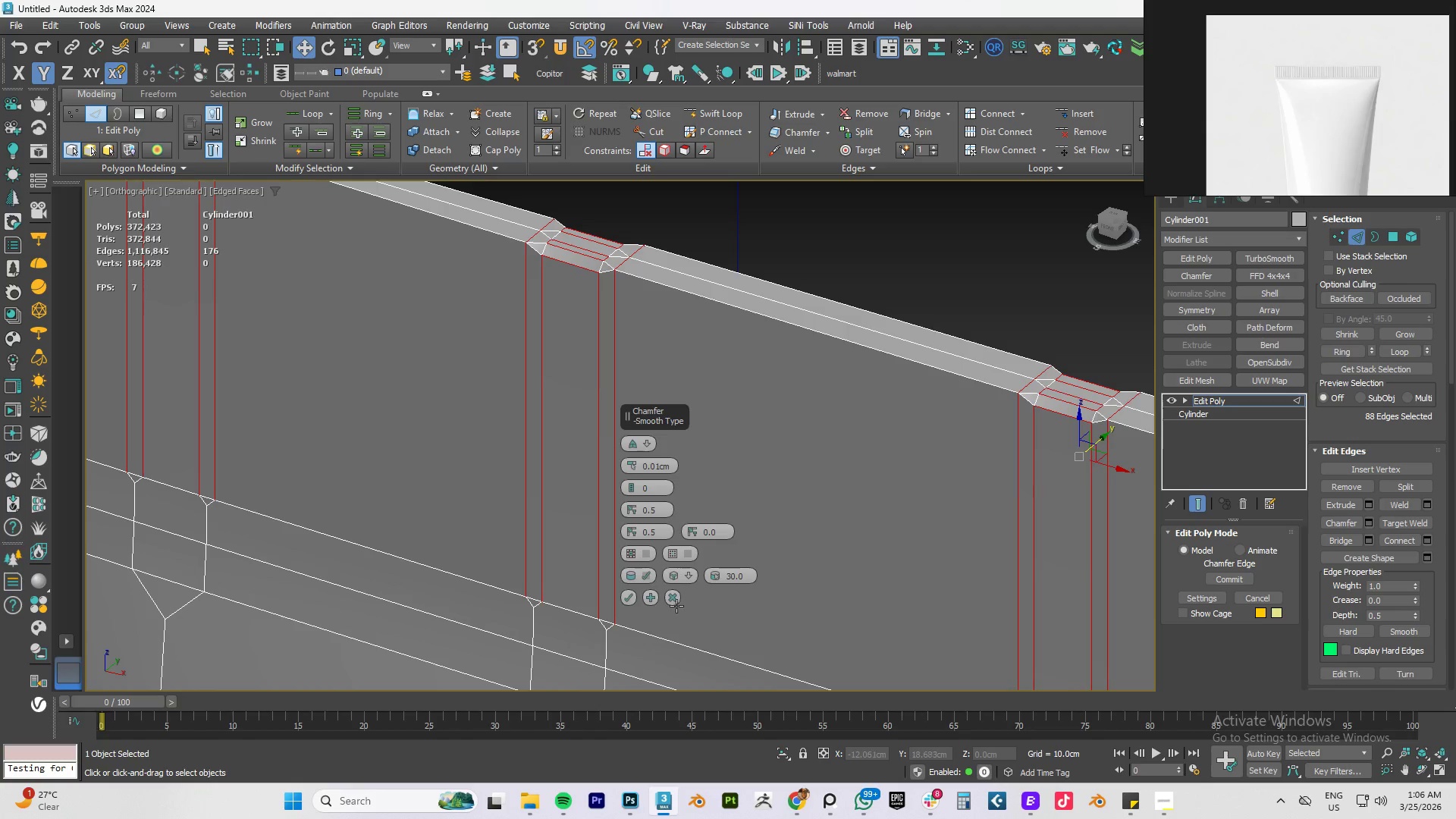 
left_click([674, 600])
 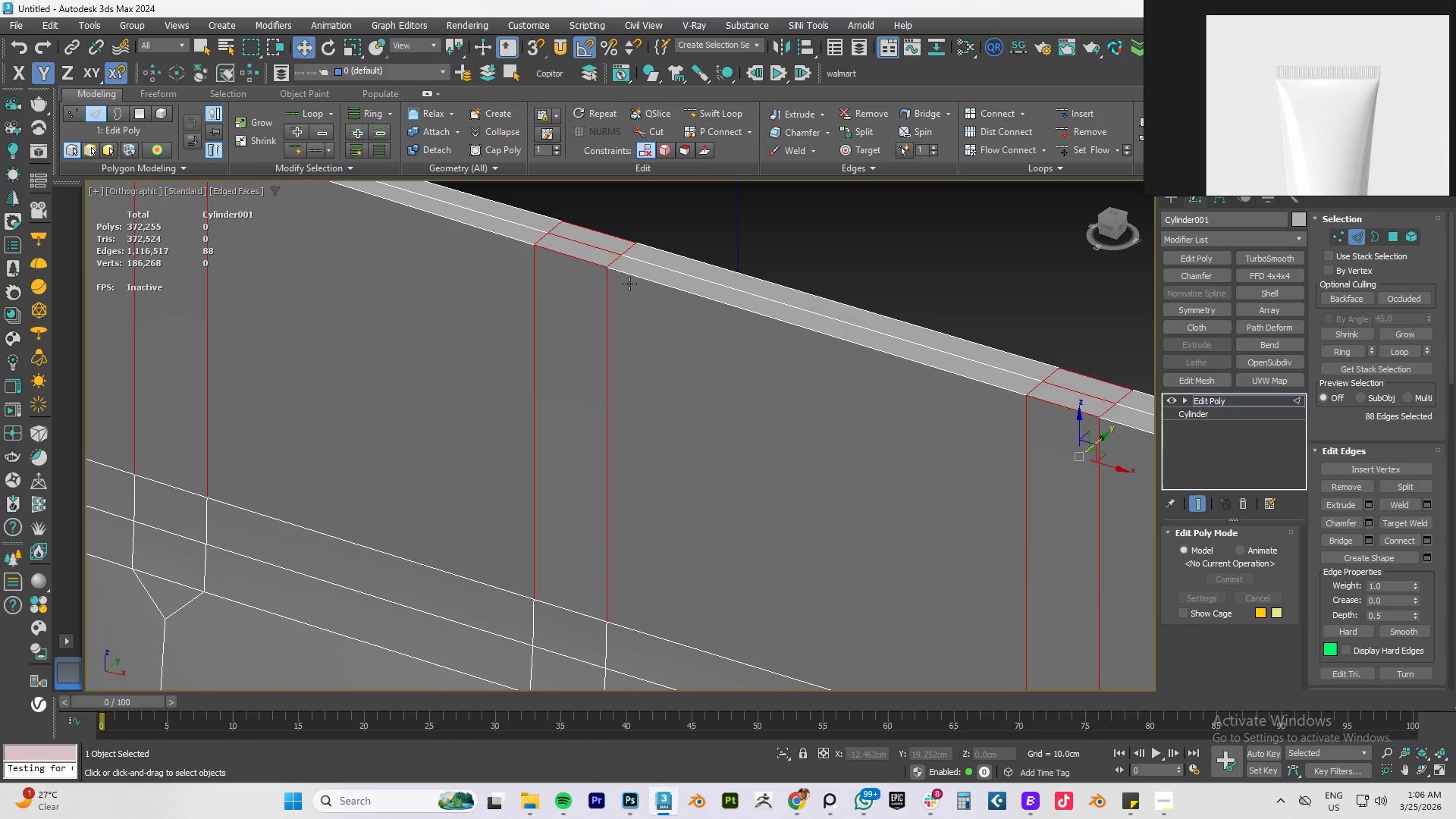 
hold_key(key=AltLeft, duration=0.75)
 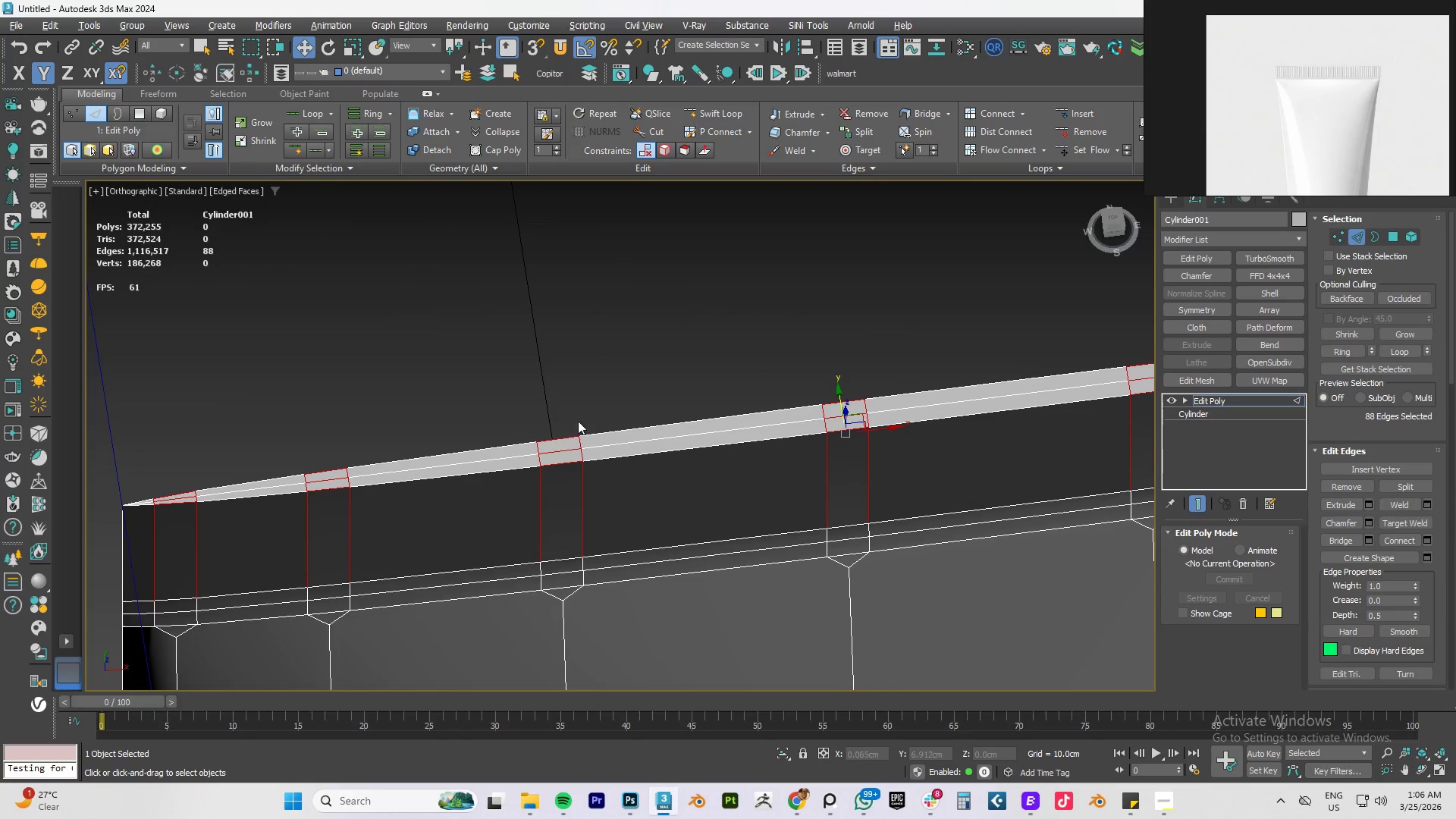 
scroll: coordinate [653, 293], scroll_direction: down, amount: 2.0
 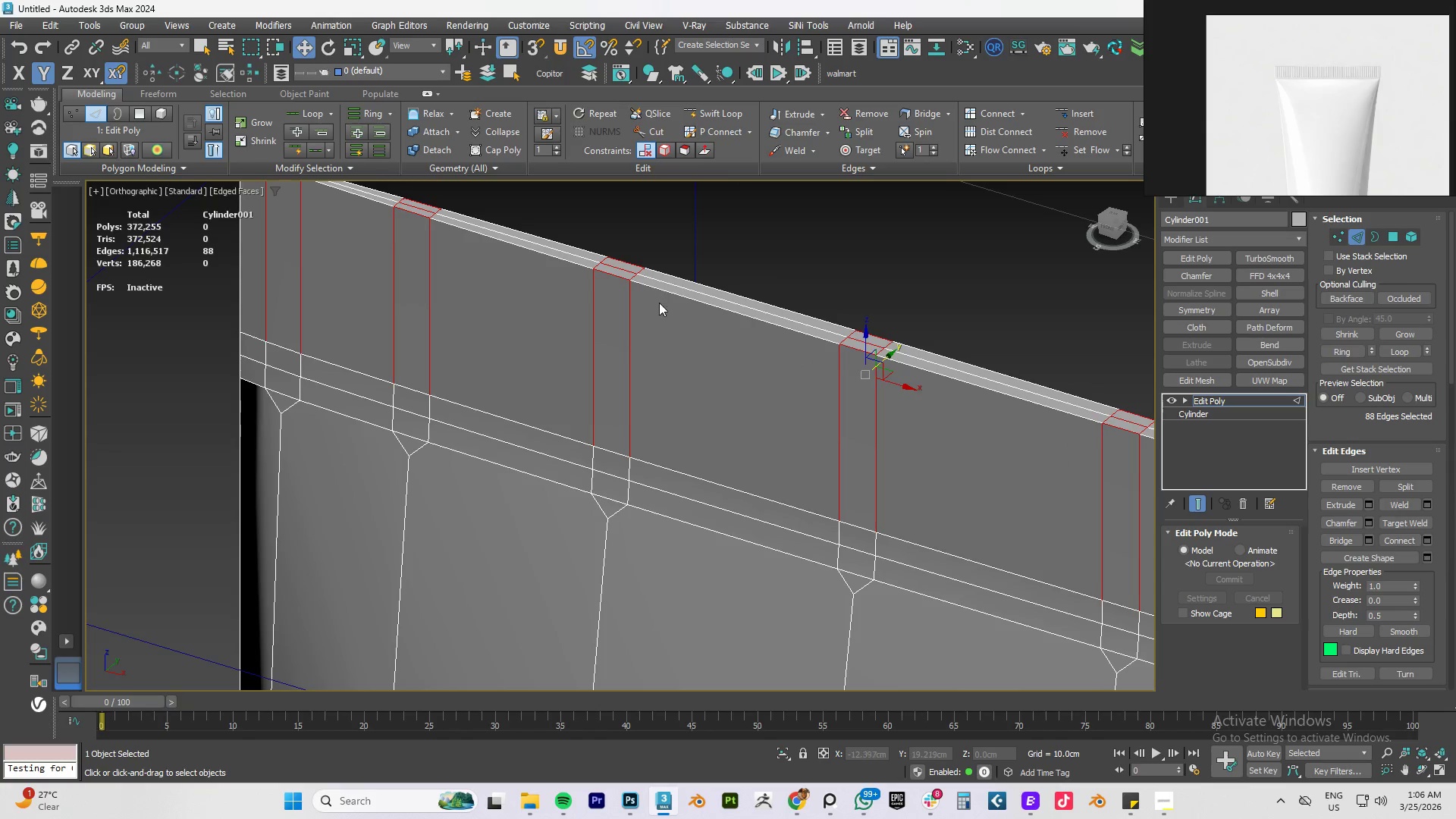 
hold_key(key=AltLeft, duration=1.14)
left_click_drag(start_coordinate=[548, 404], to_coordinate=[570, 472])
 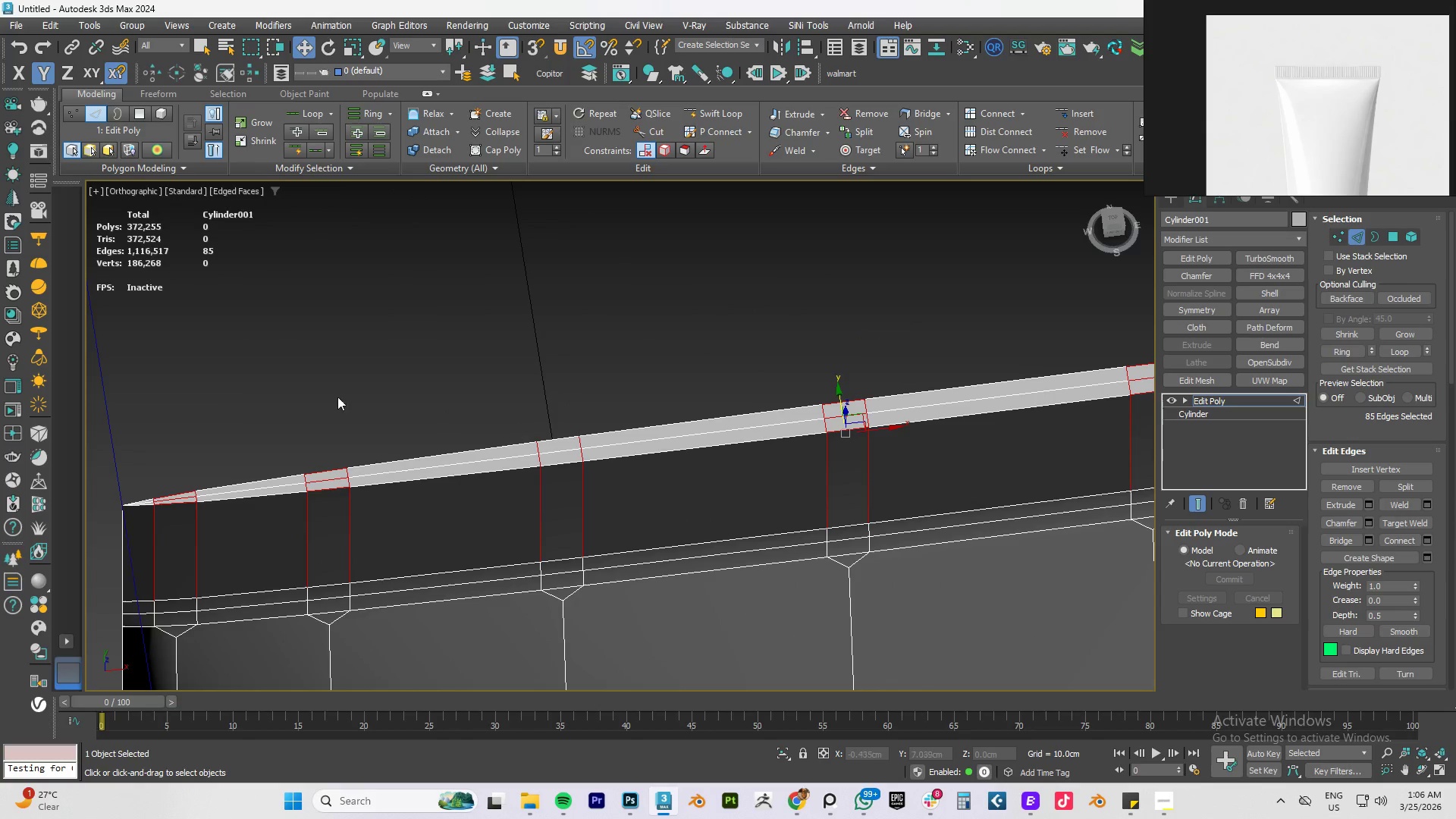 
hold_key(key=AltLeft, duration=1.45)
left_click_drag(start_coordinate=[318, 439], to_coordinate=[337, 497])
 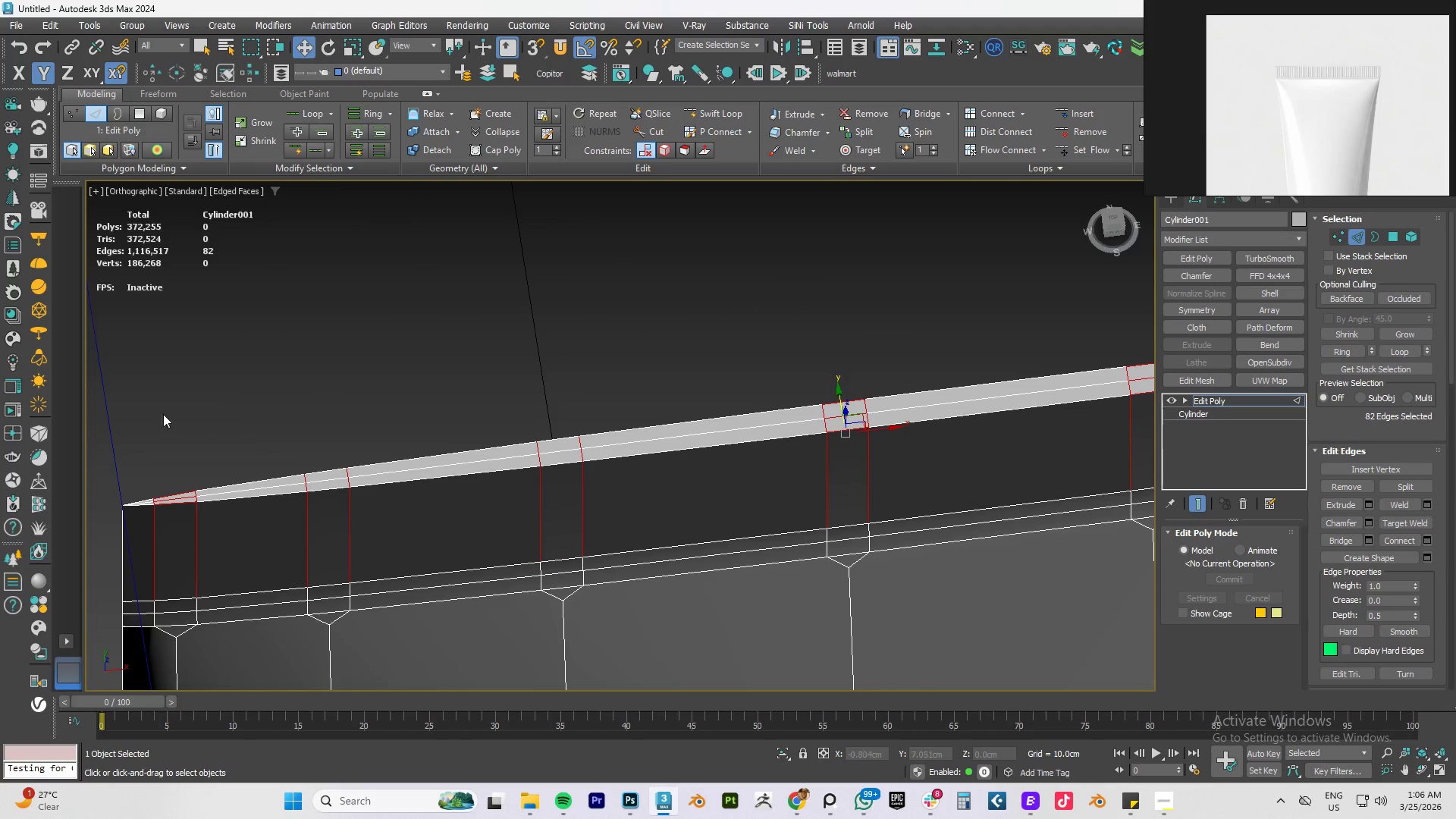 
hold_key(key=AltLeft, duration=1.05)
left_click_drag(start_coordinate=[171, 440], to_coordinate=[182, 517])
 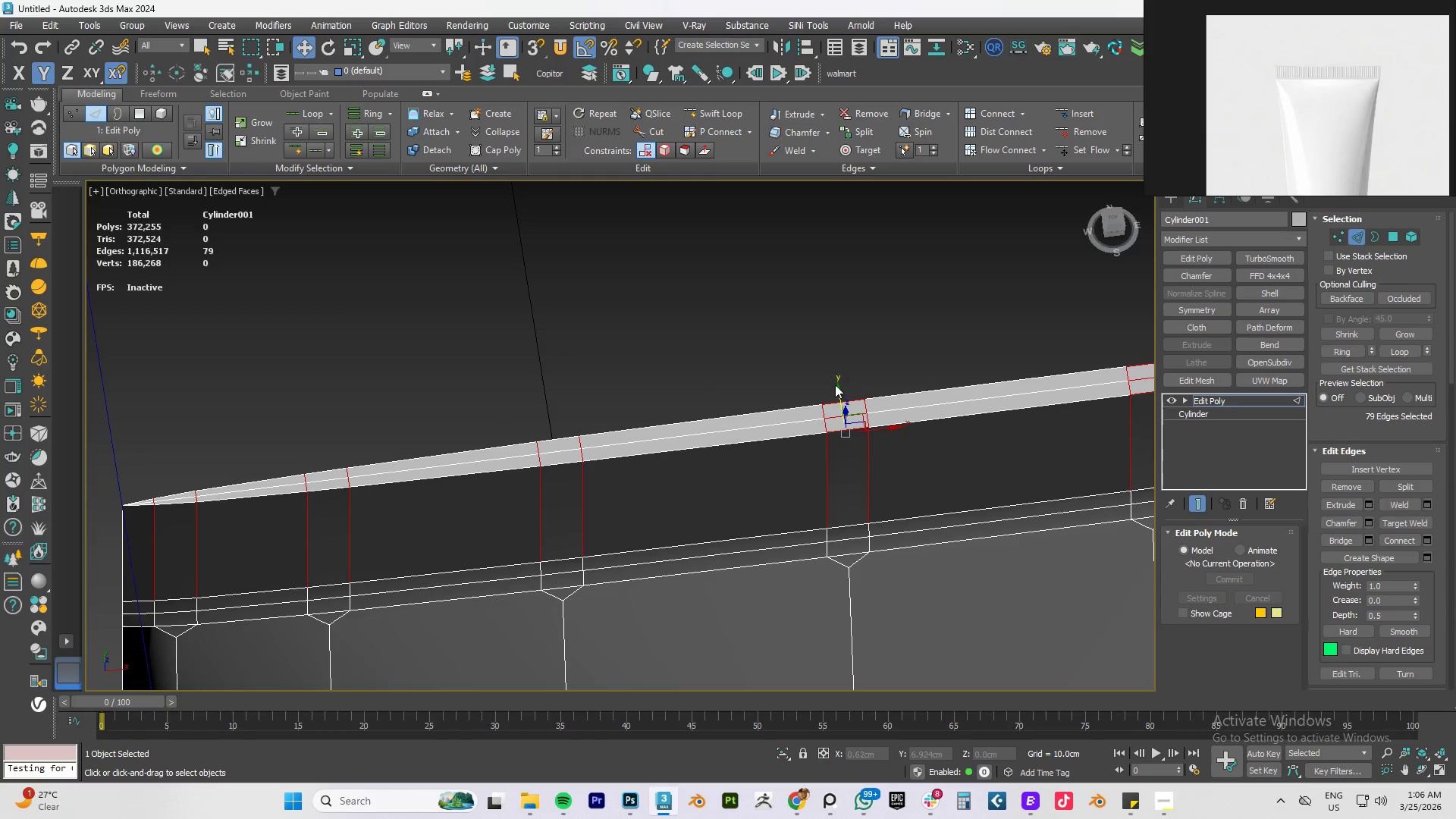 
hold_key(key=AltLeft, duration=1.22)
left_click_drag(start_coordinate=[846, 360], to_coordinate=[845, 458])
 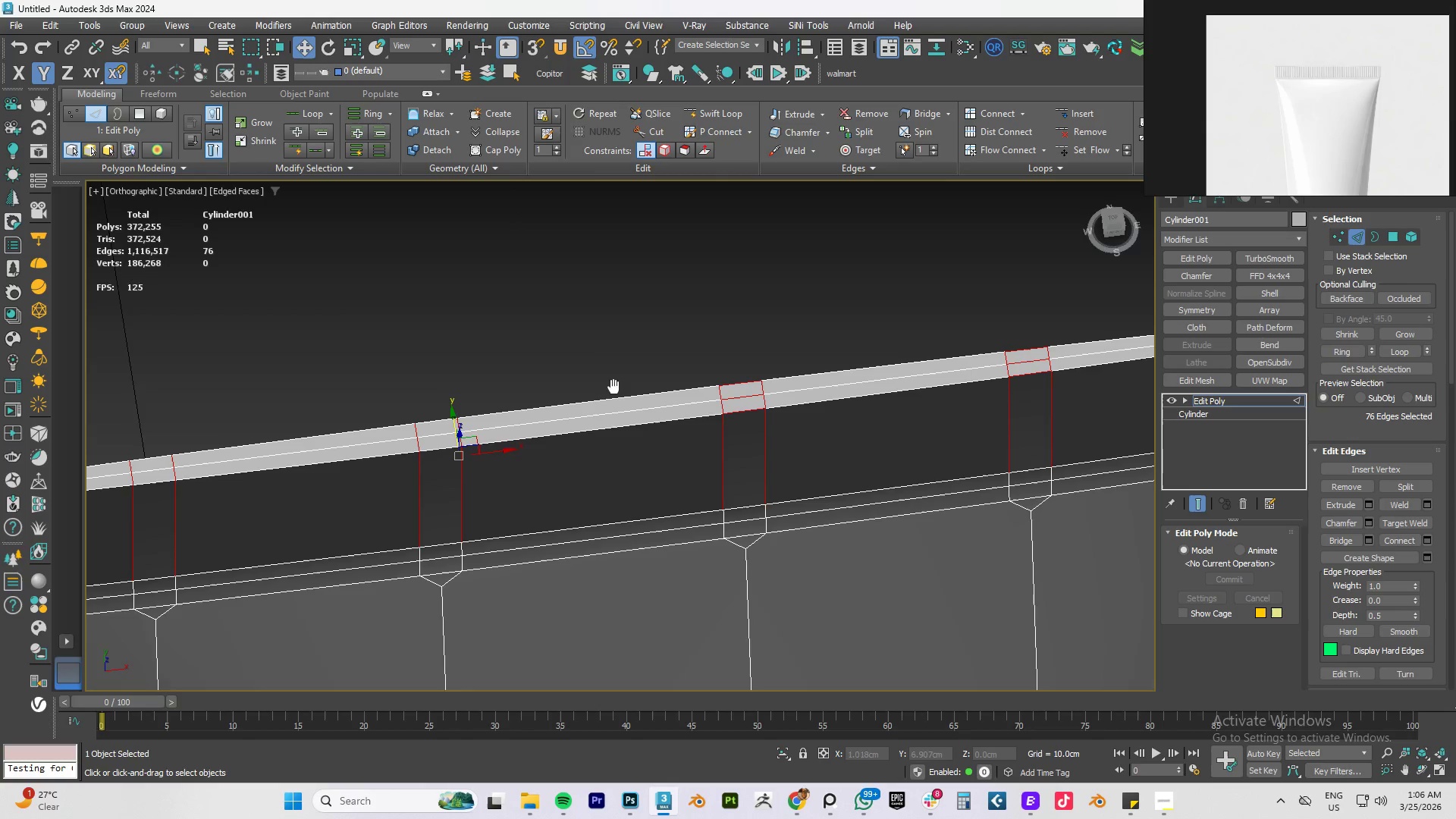 
hold_key(key=AltLeft, duration=1.22)
left_click_drag(start_coordinate=[736, 340], to_coordinate=[739, 448])
 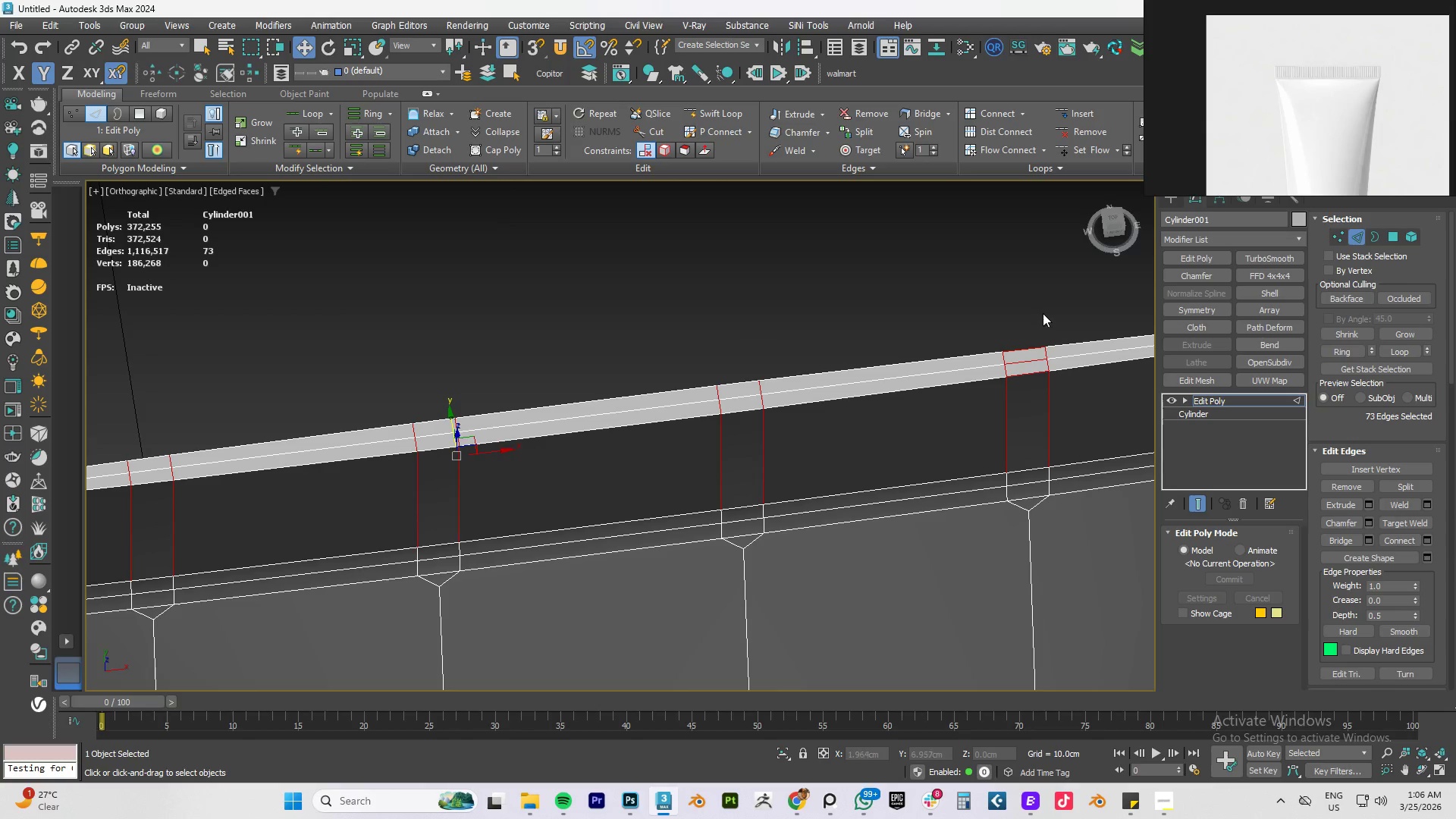 
hold_key(key=AltLeft, duration=0.62)
left_click_drag(start_coordinate=[1032, 309], to_coordinate=[1029, 406])
 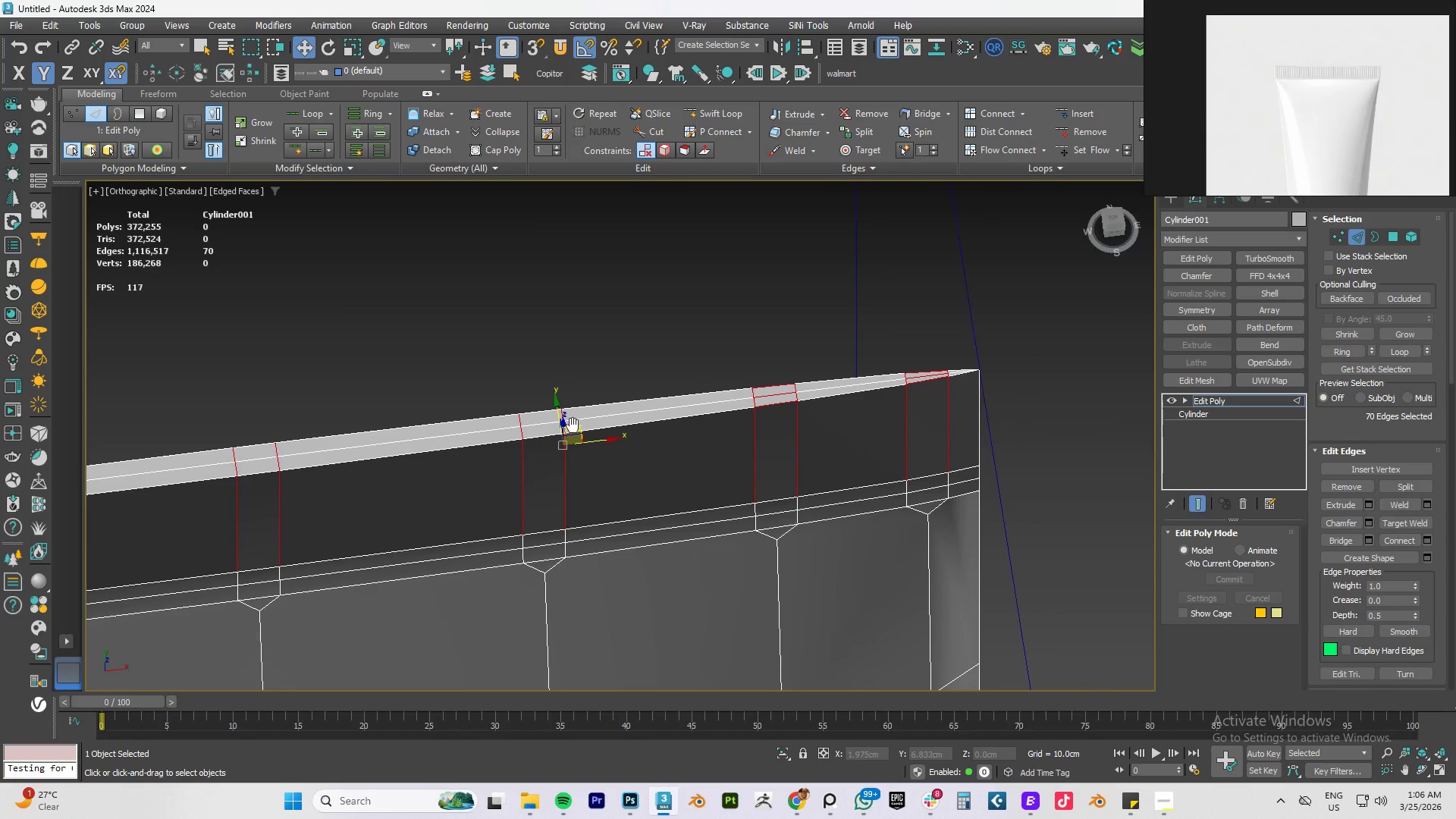 
hold_key(key=AltLeft, duration=1.52)
left_click_drag(start_coordinate=[771, 347], to_coordinate=[783, 427])
 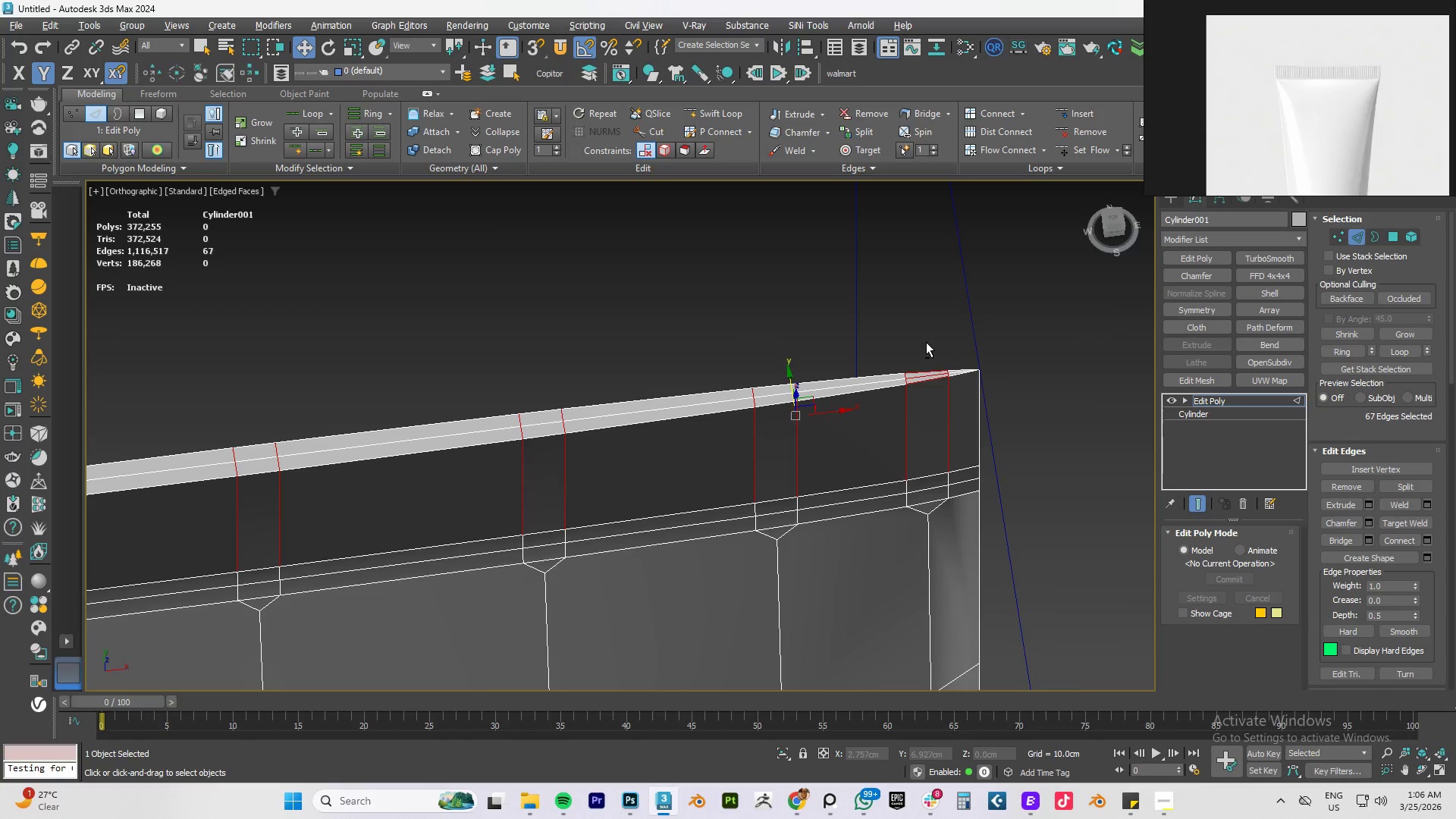 
left_click_drag(start_coordinate=[927, 342], to_coordinate=[933, 416])
 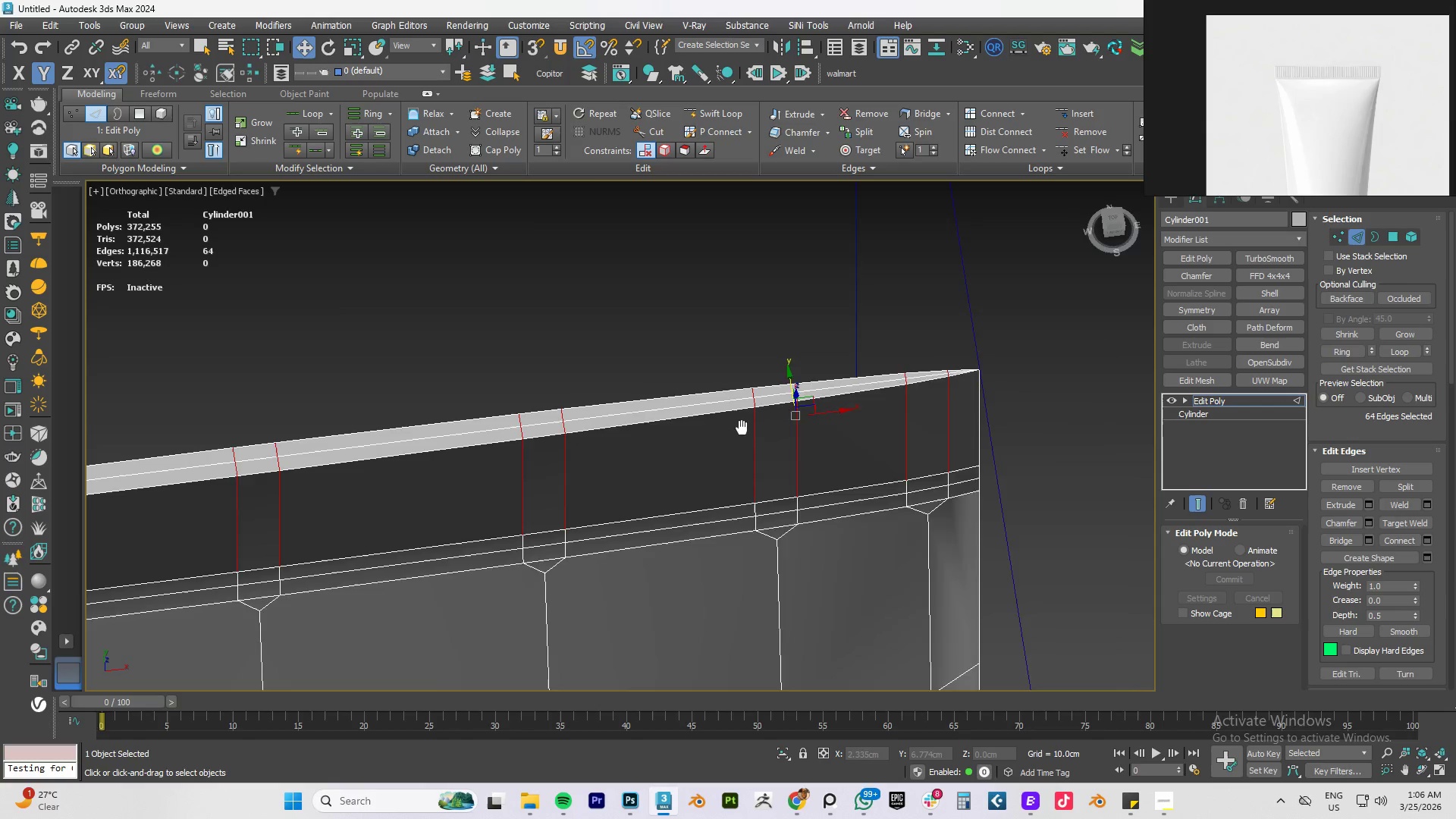 
key(Alt+AltLeft)
 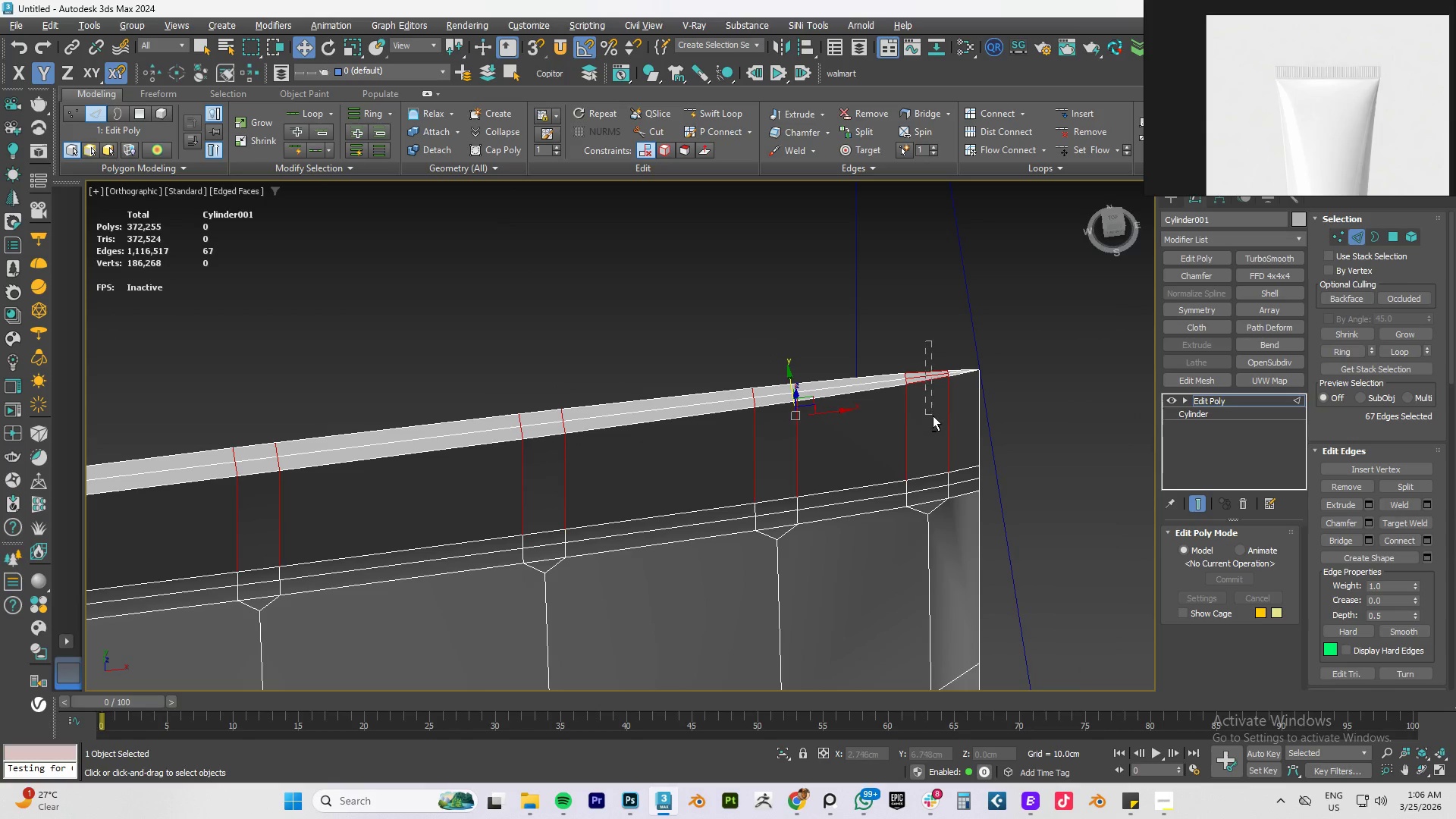 
key(Alt+AltLeft)
 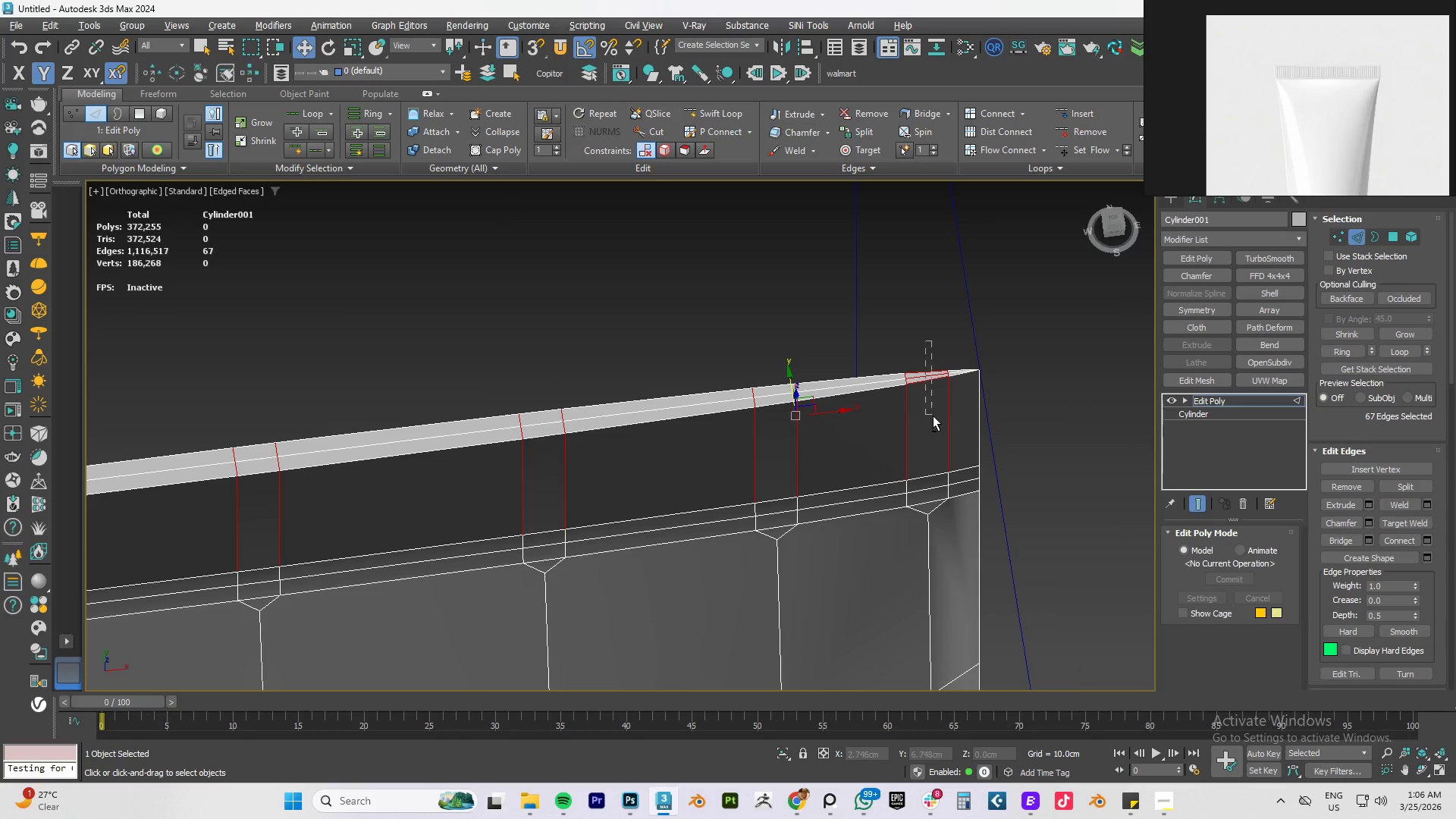 
key(Alt+AltLeft)
 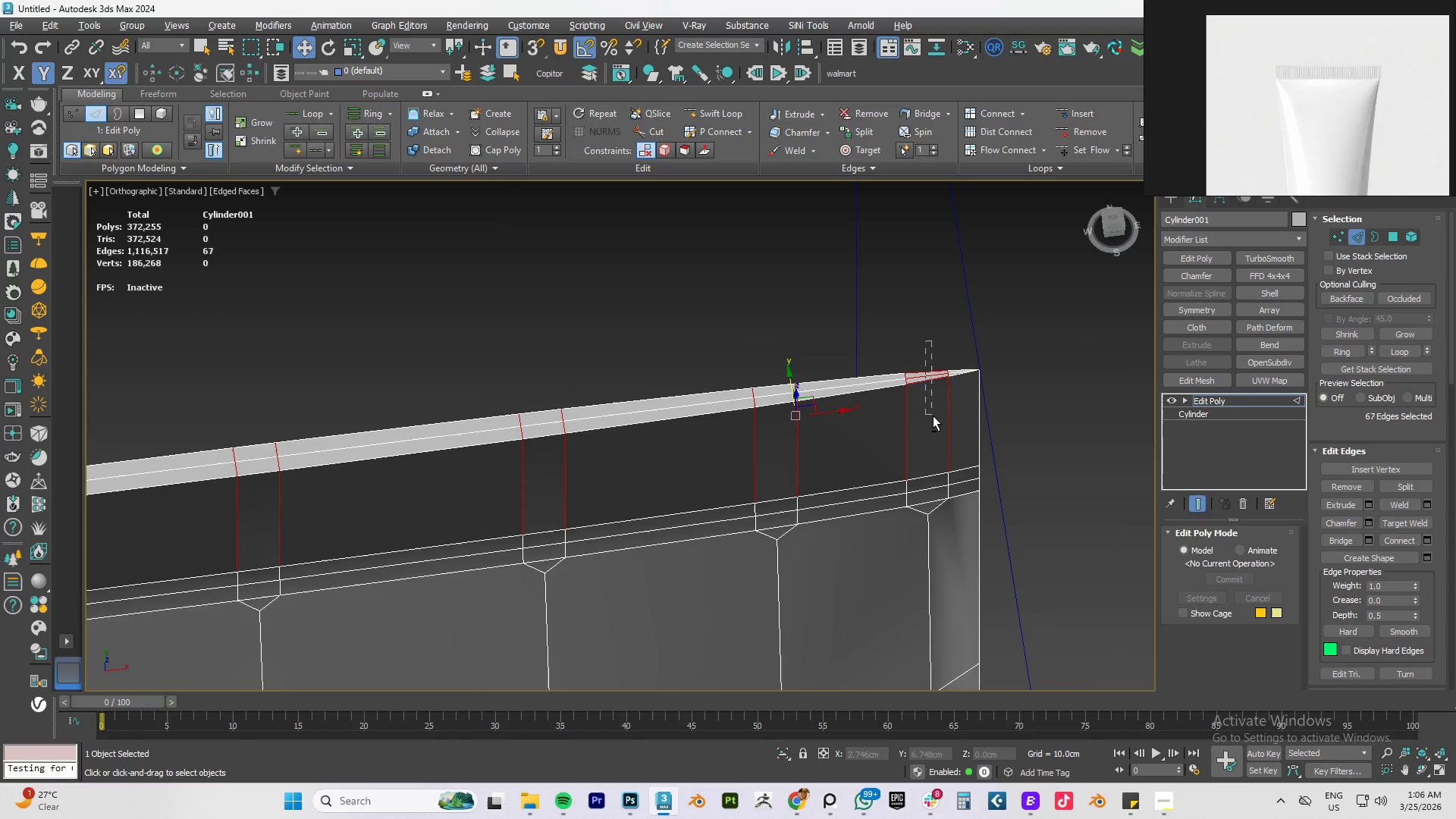 
key(Alt+AltLeft)
 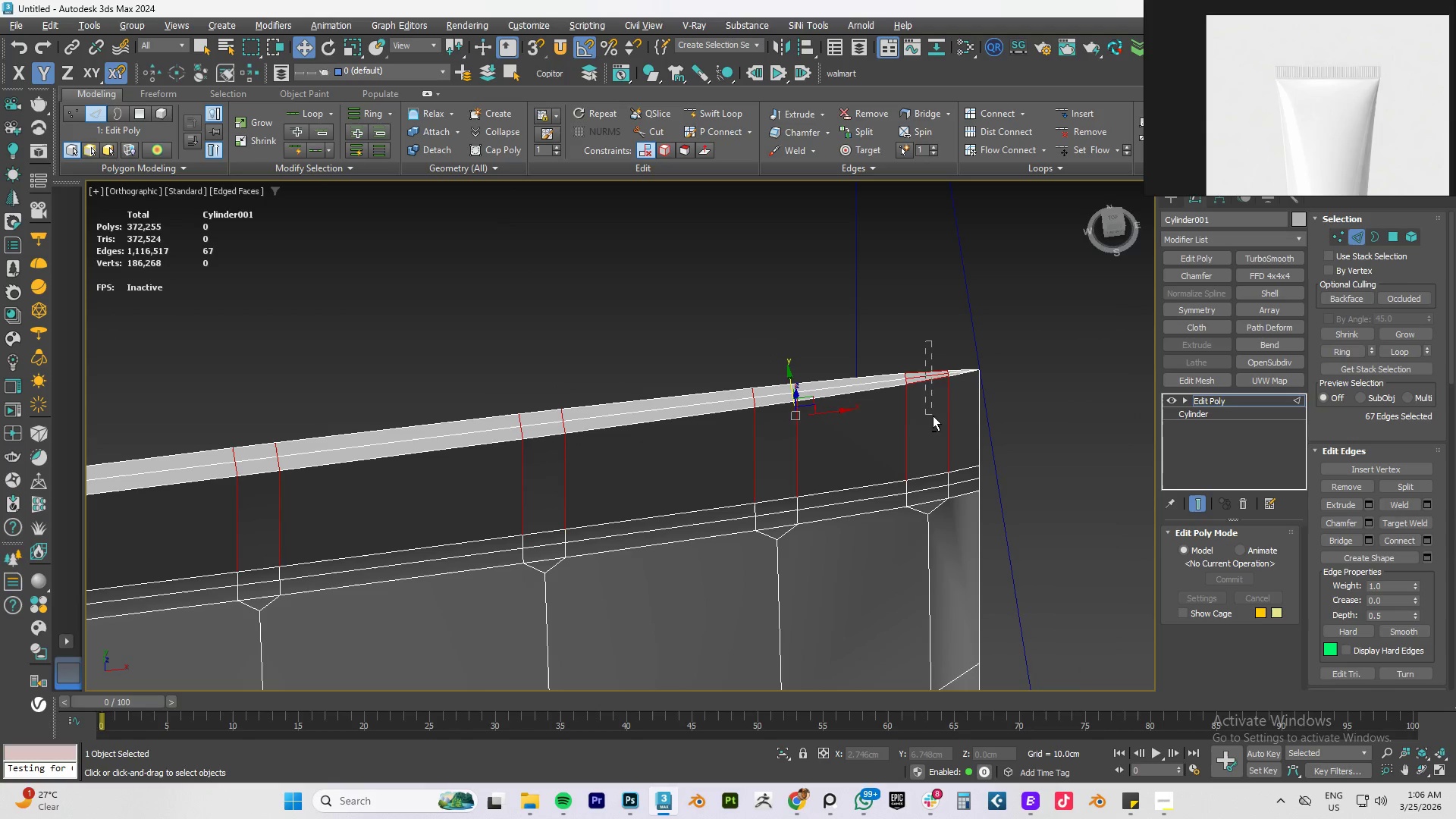 
key(Alt+AltLeft)
 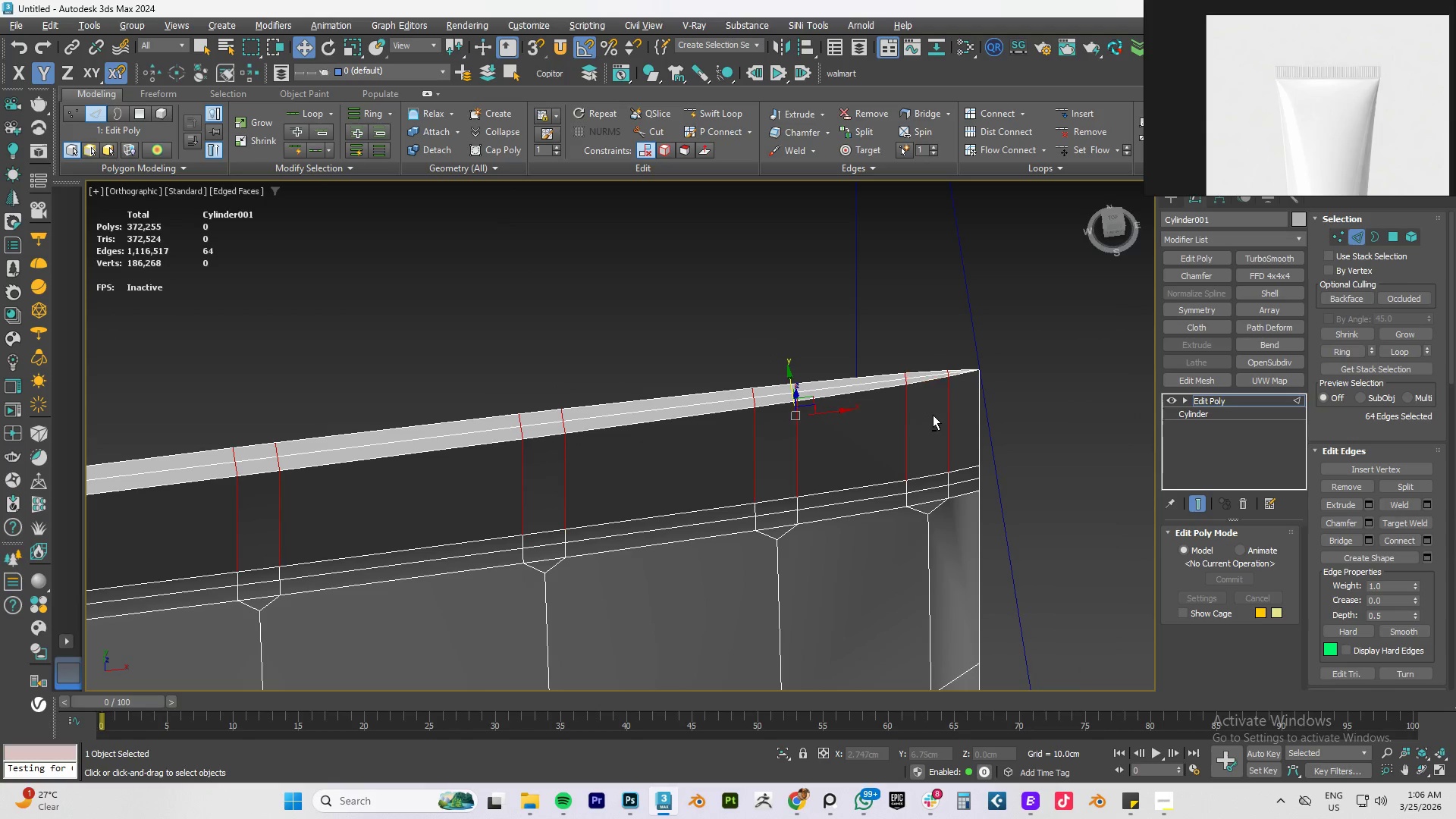 
key(Alt+AltLeft)
 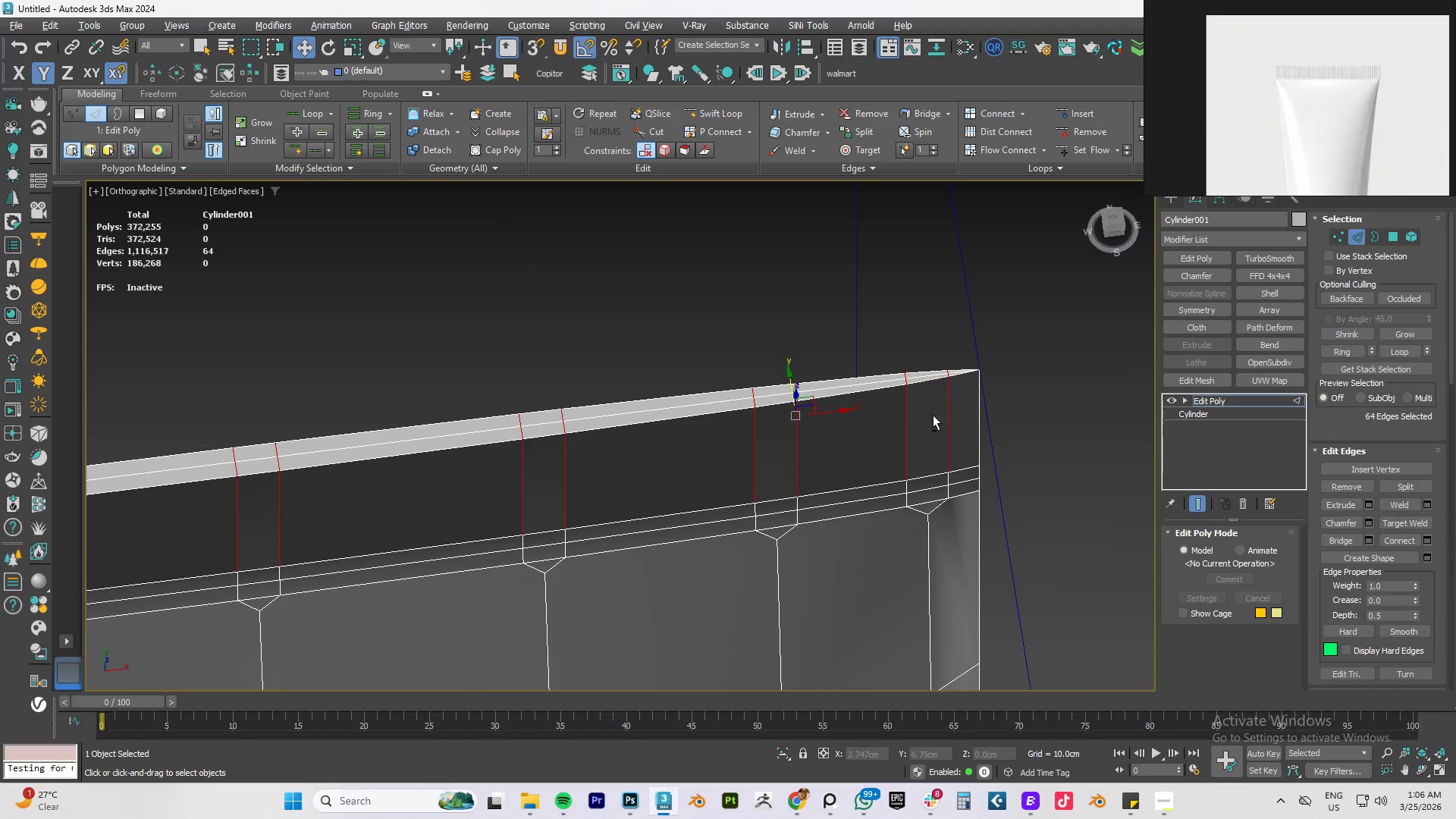 
key(Alt+AltLeft)
 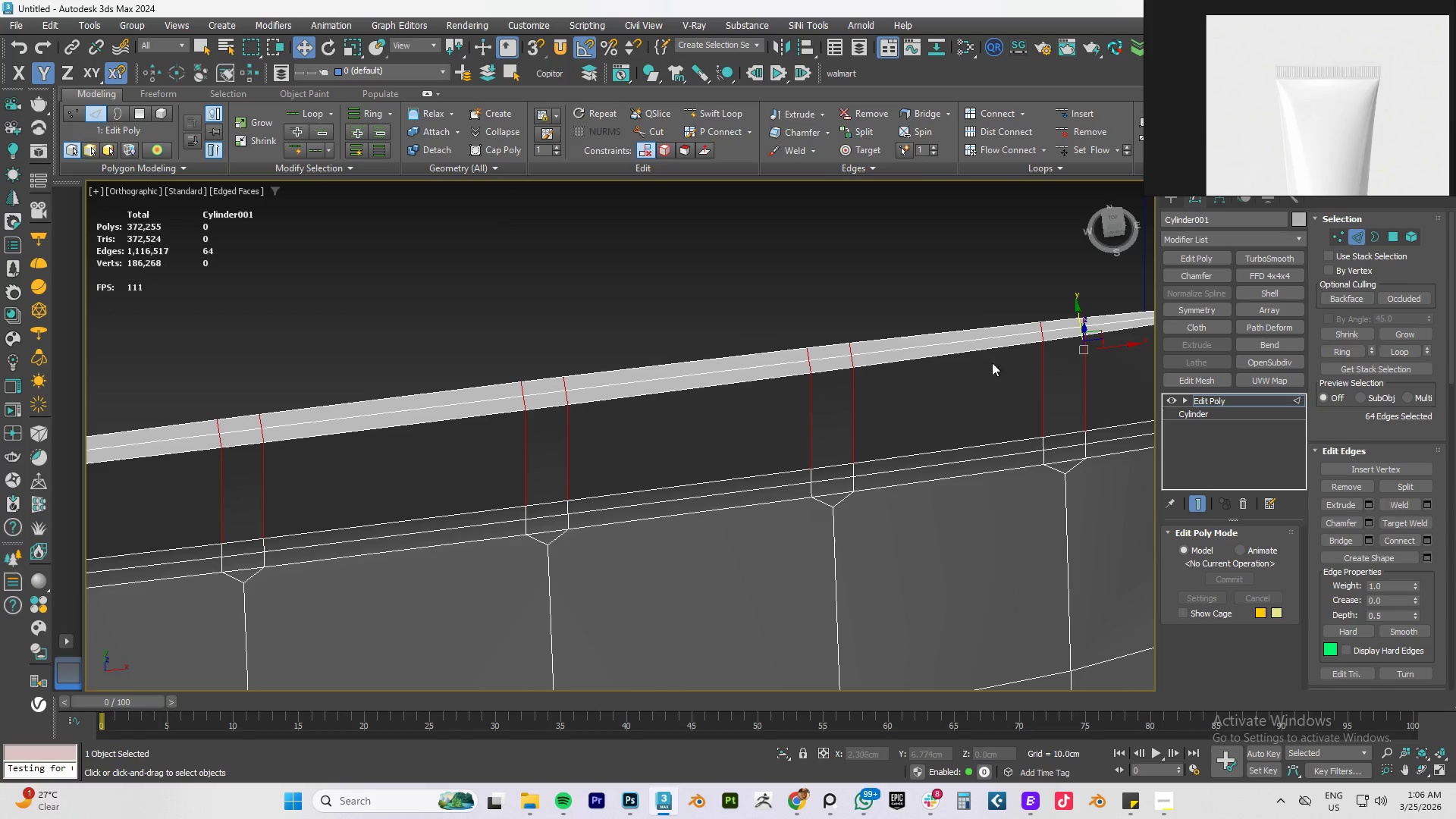 
scroll: coordinate [688, 365], scroll_direction: down, amount: 3.0
 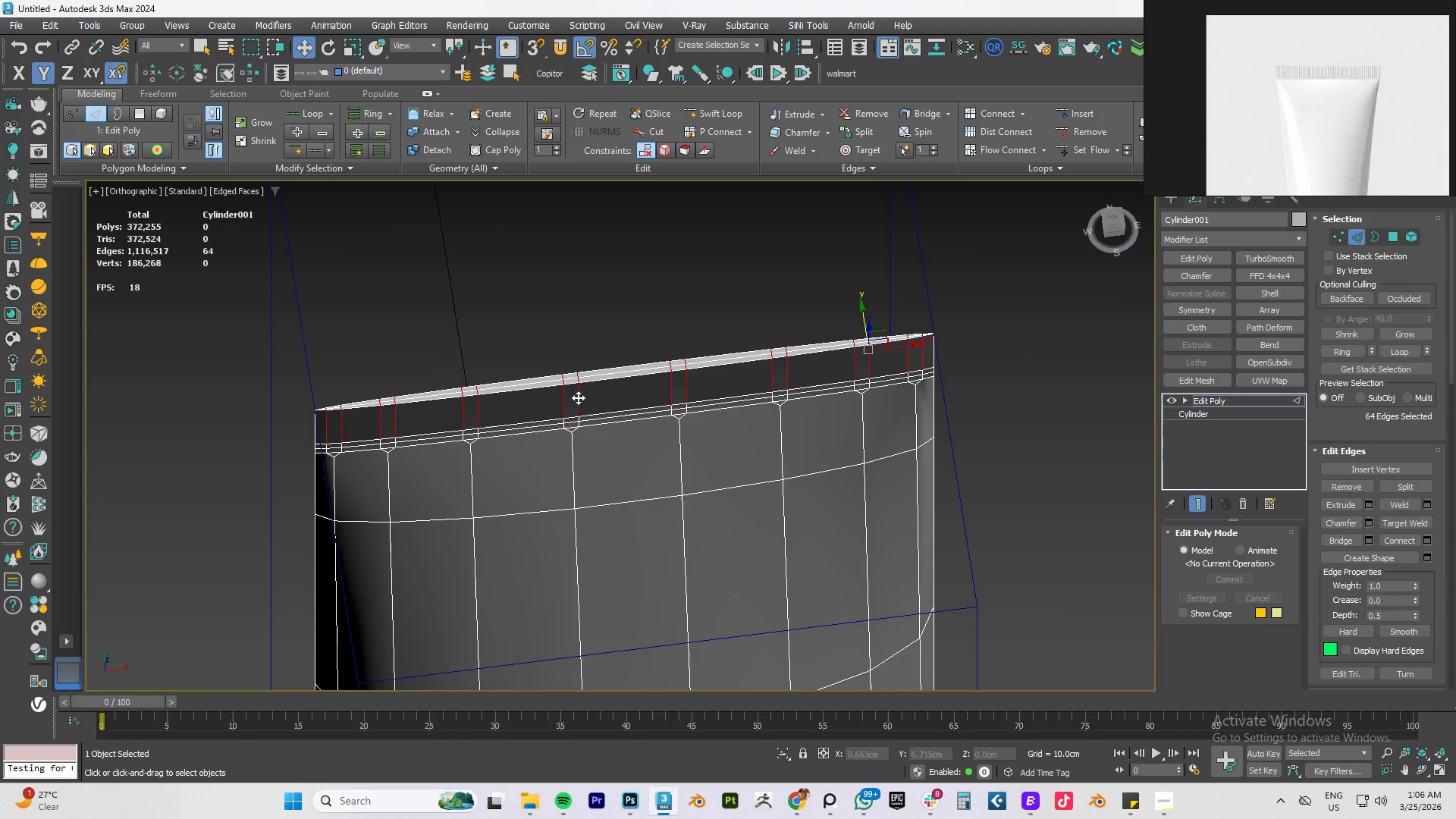 
type(fz)
 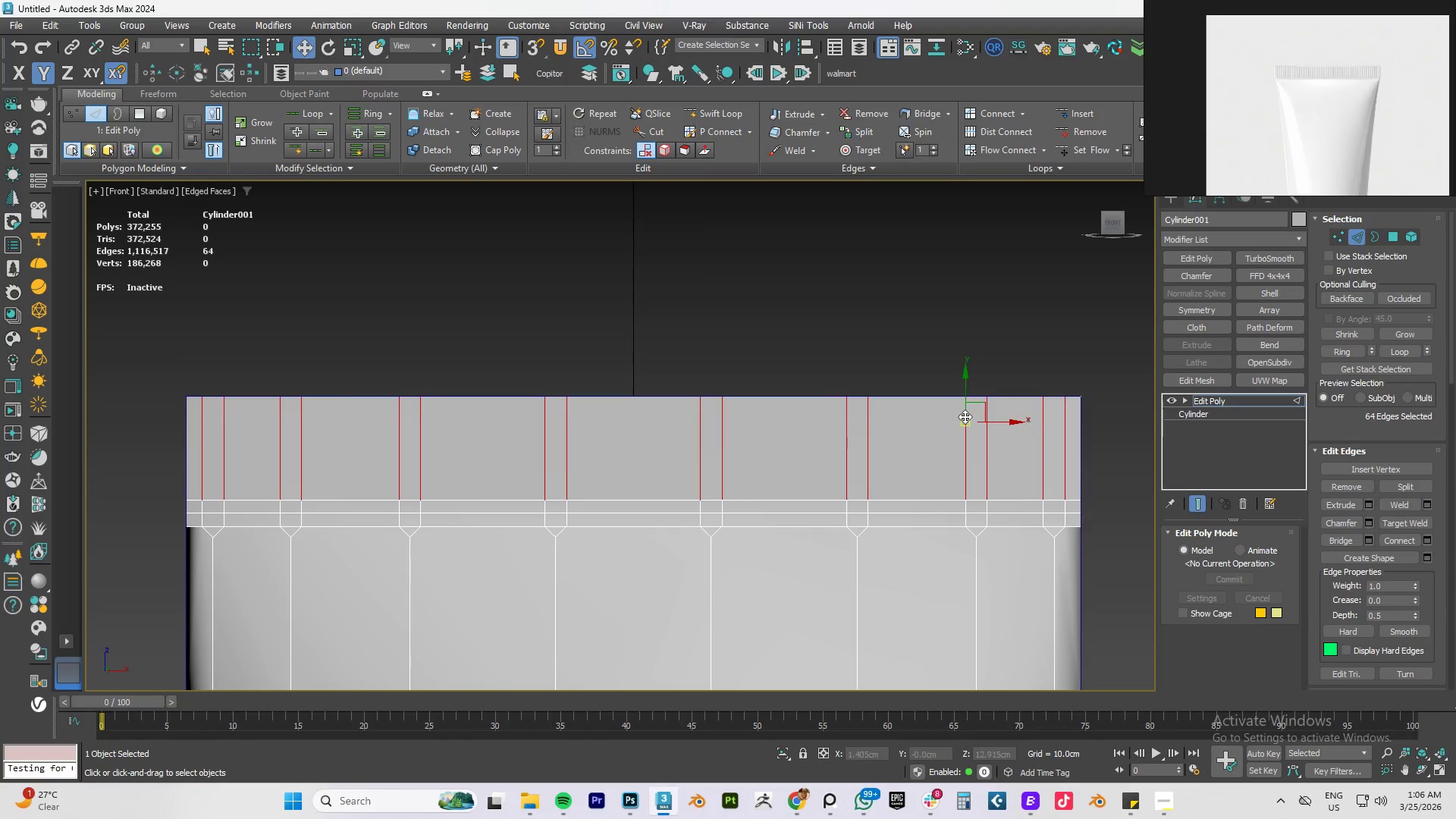 
hold_key(key=AltLeft, duration=0.64)
 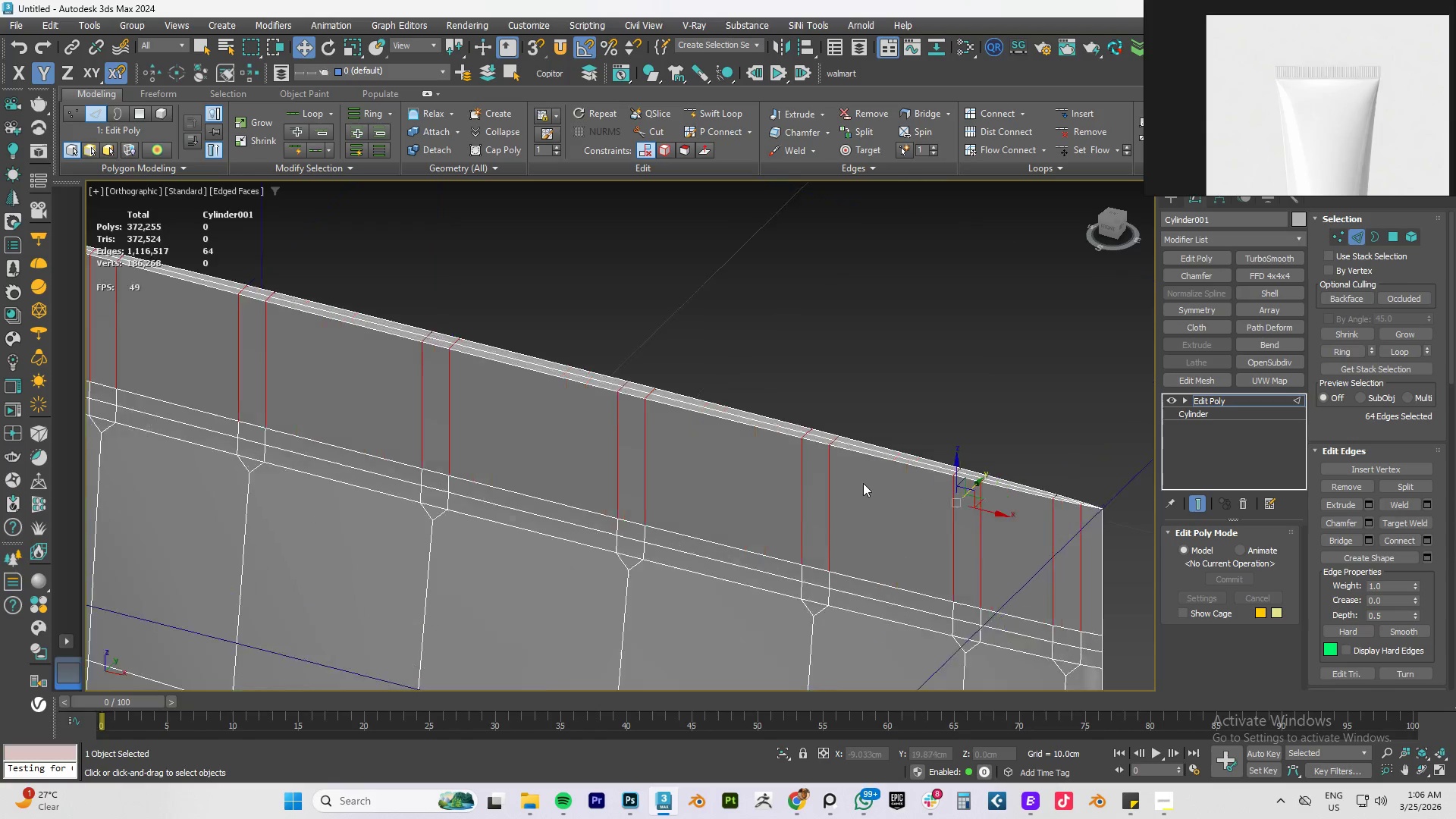 
scroll: coordinate [863, 480], scroll_direction: up, amount: 2.0
 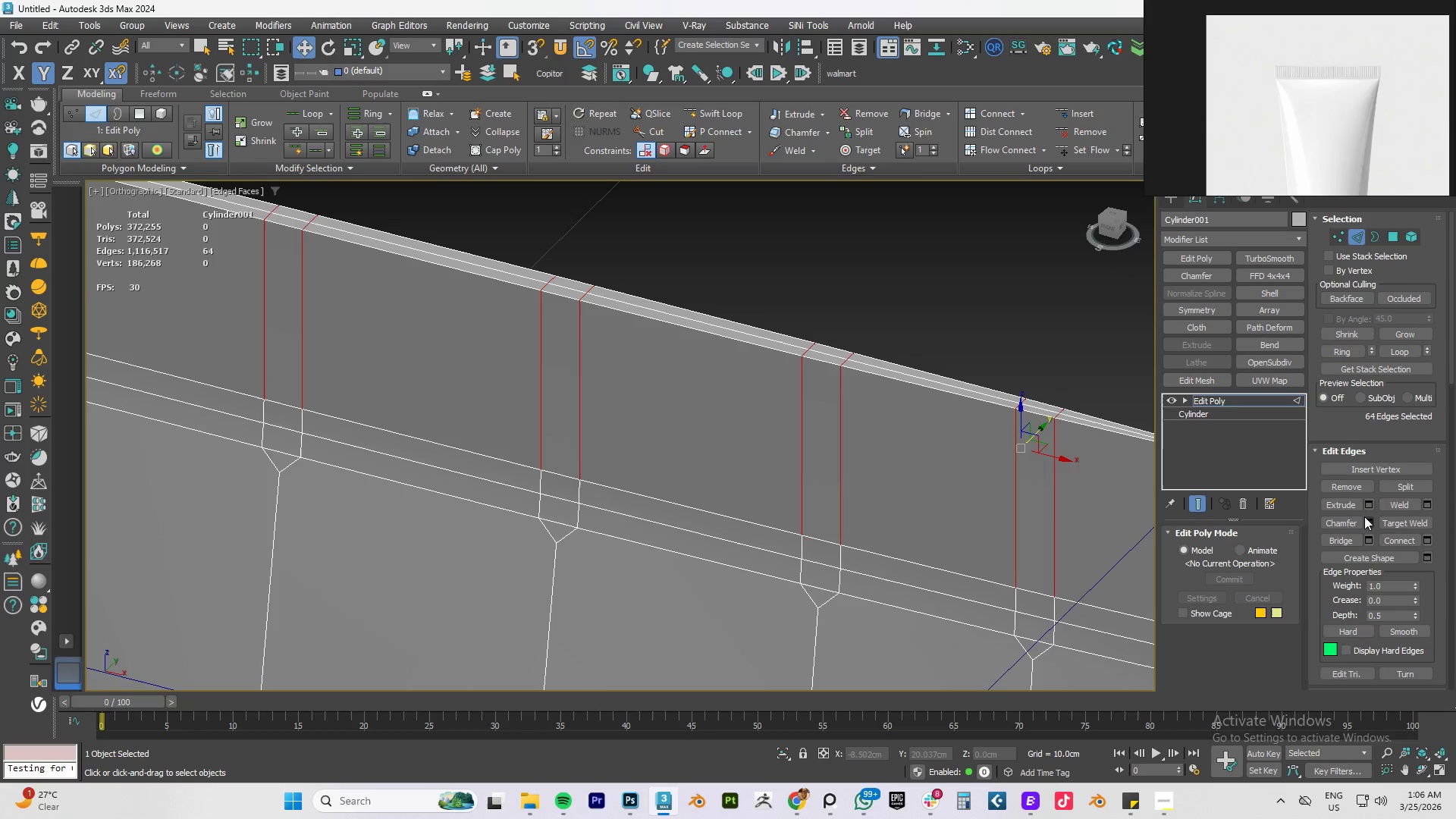 
left_click([1370, 504])
 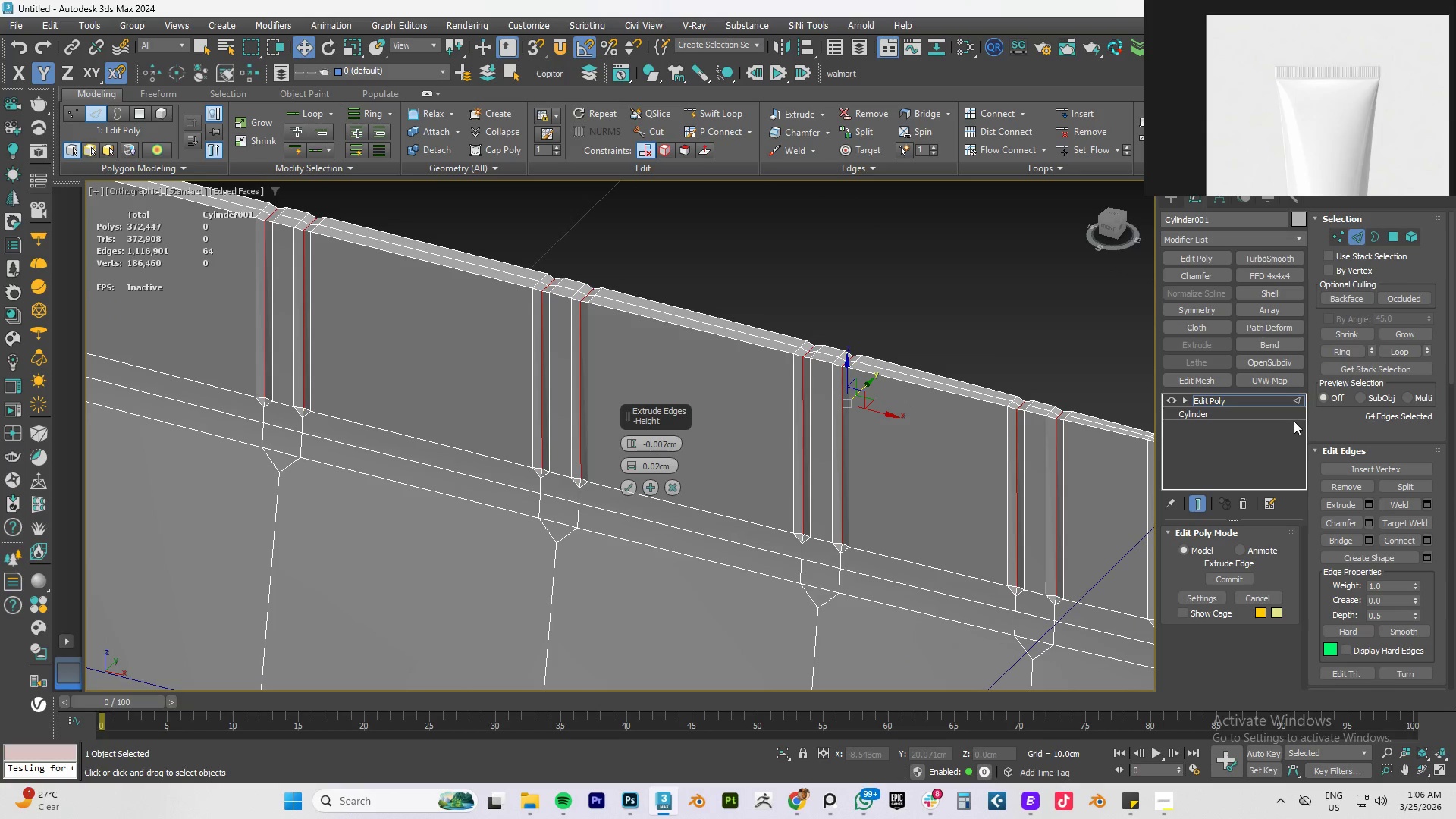 
left_click([1262, 257])
 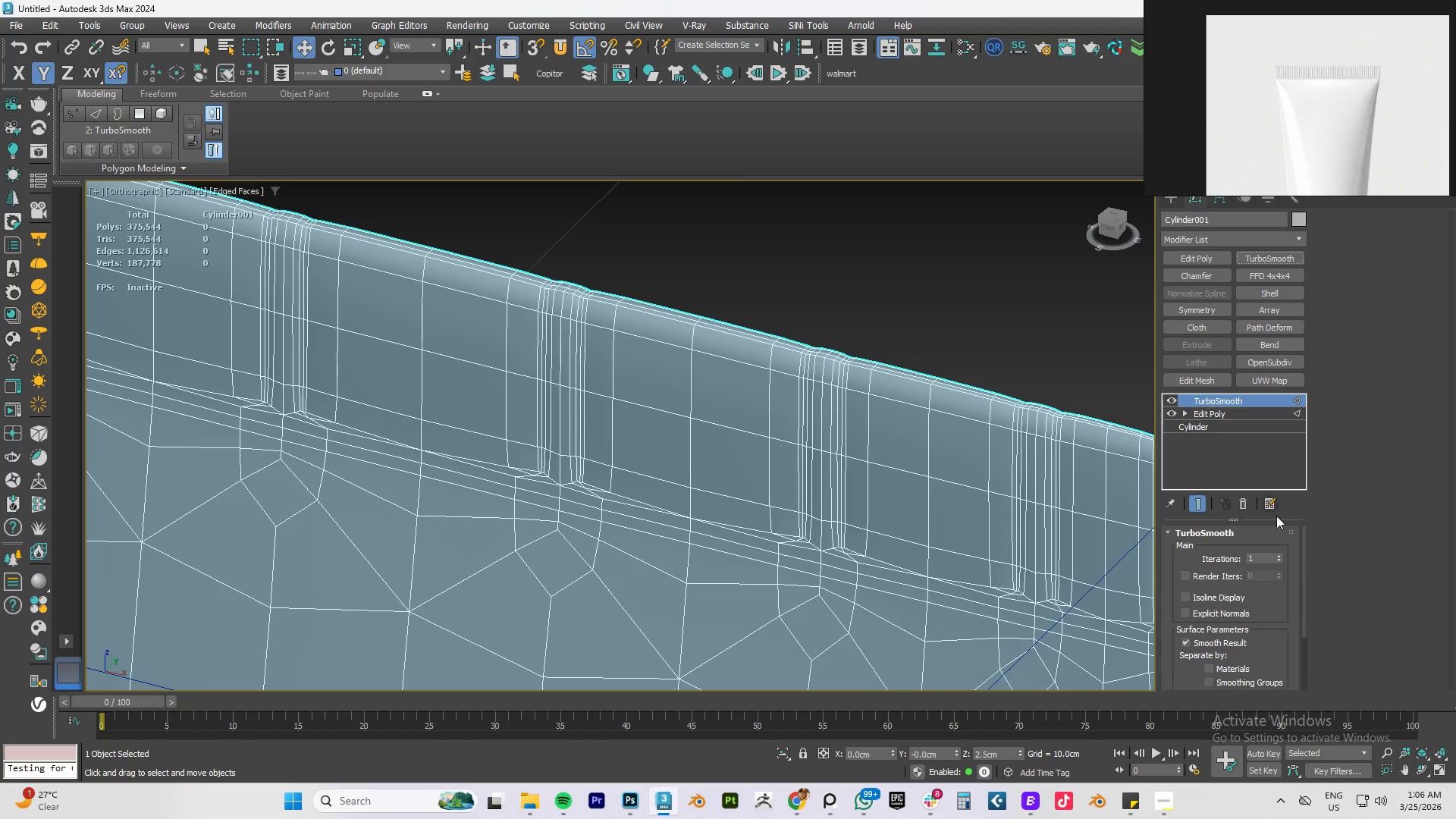 
left_click([1278, 556])
 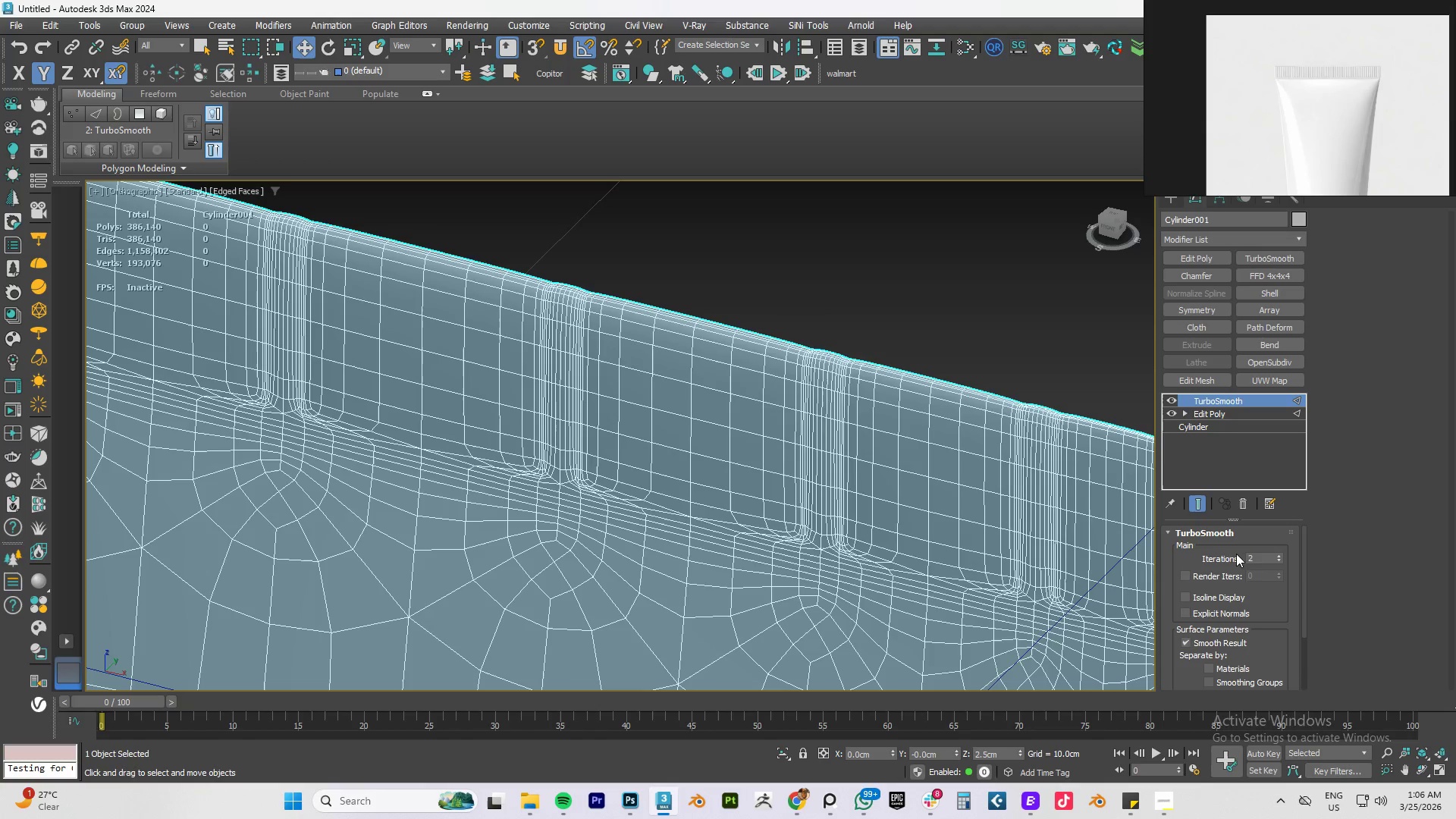 
key(F4)
 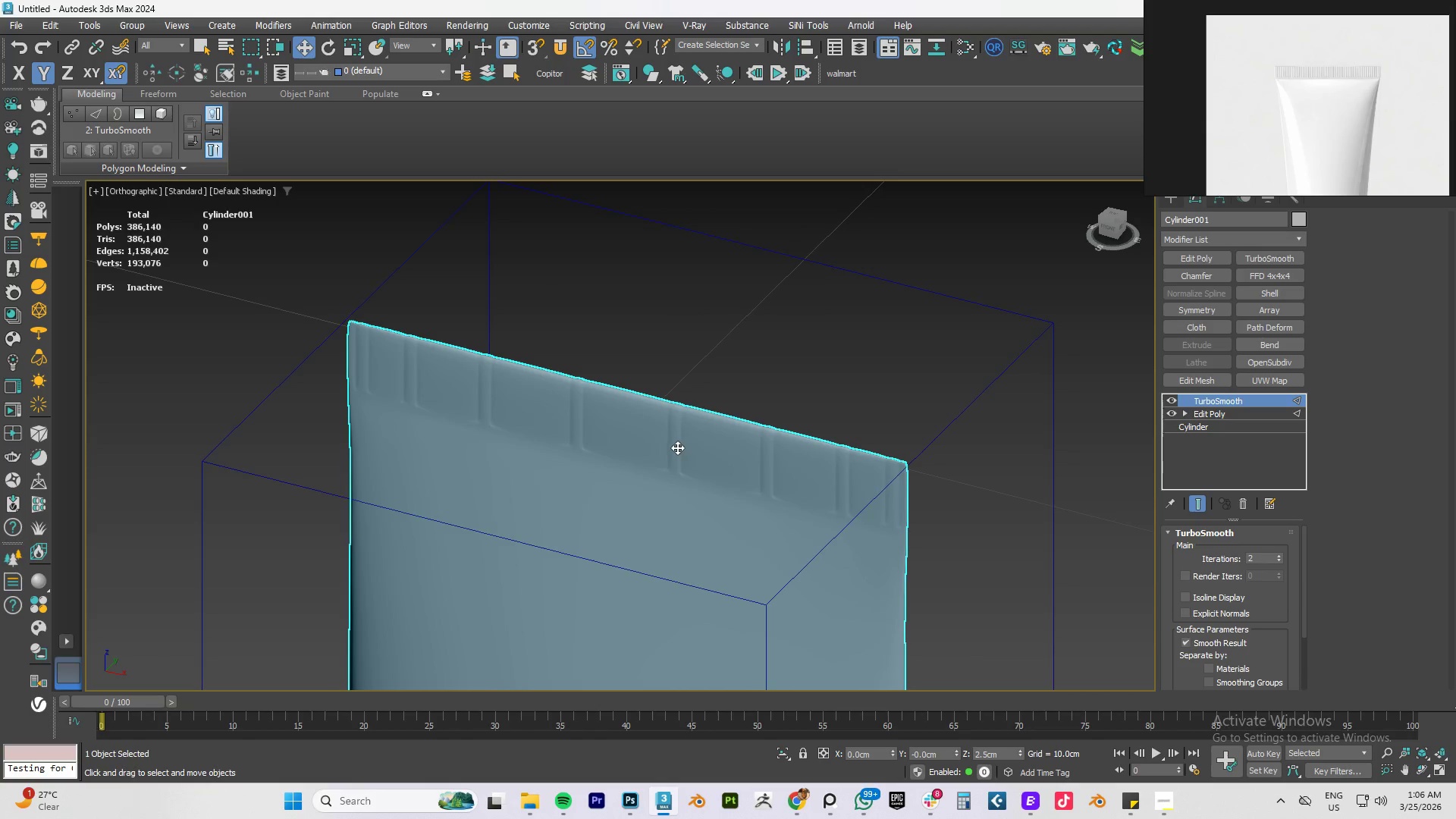 
scroll: coordinate [736, 468], scroll_direction: down, amount: 3.0
 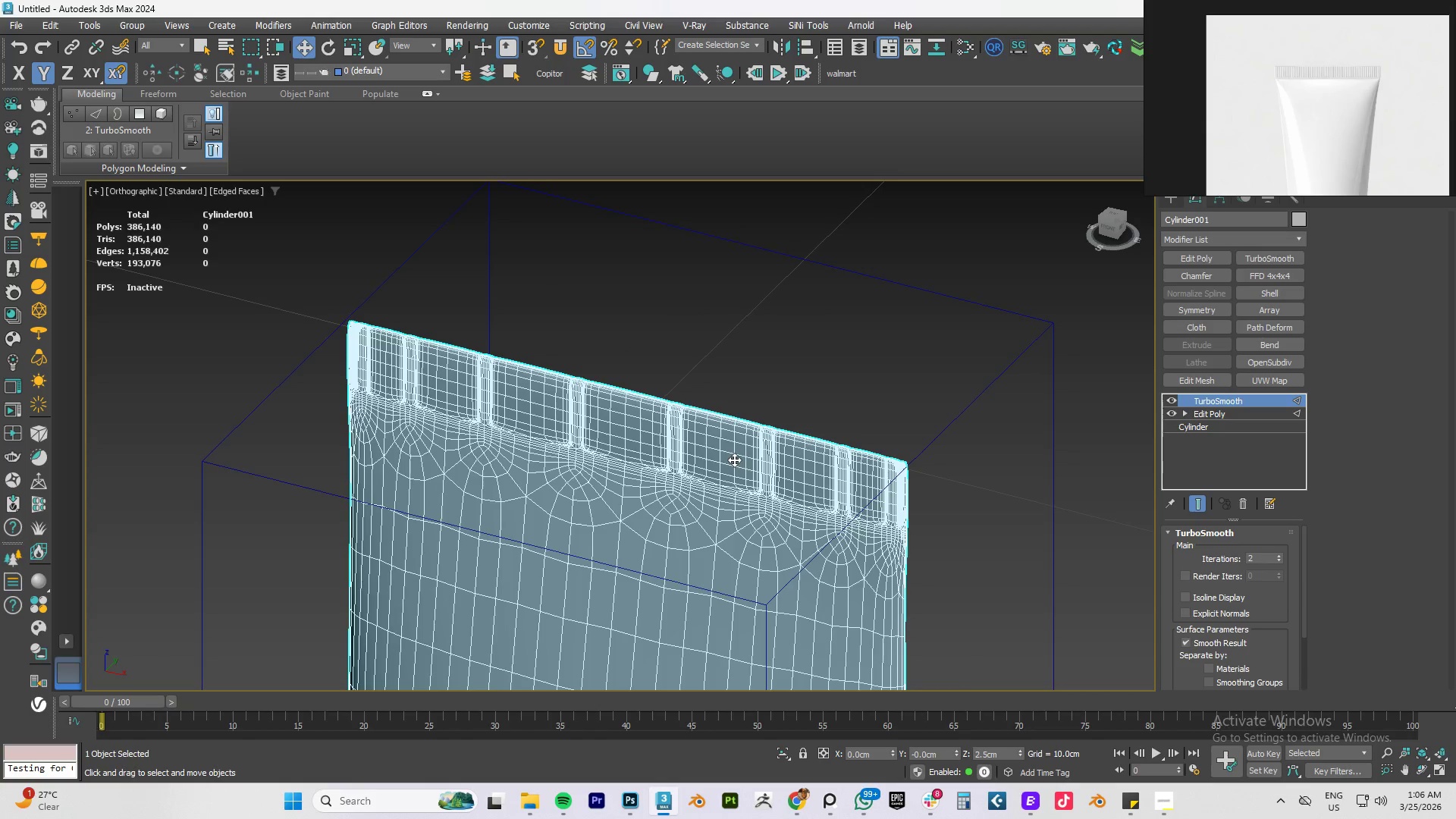 
scroll: coordinate [677, 447], scroll_direction: up, amount: 3.0
 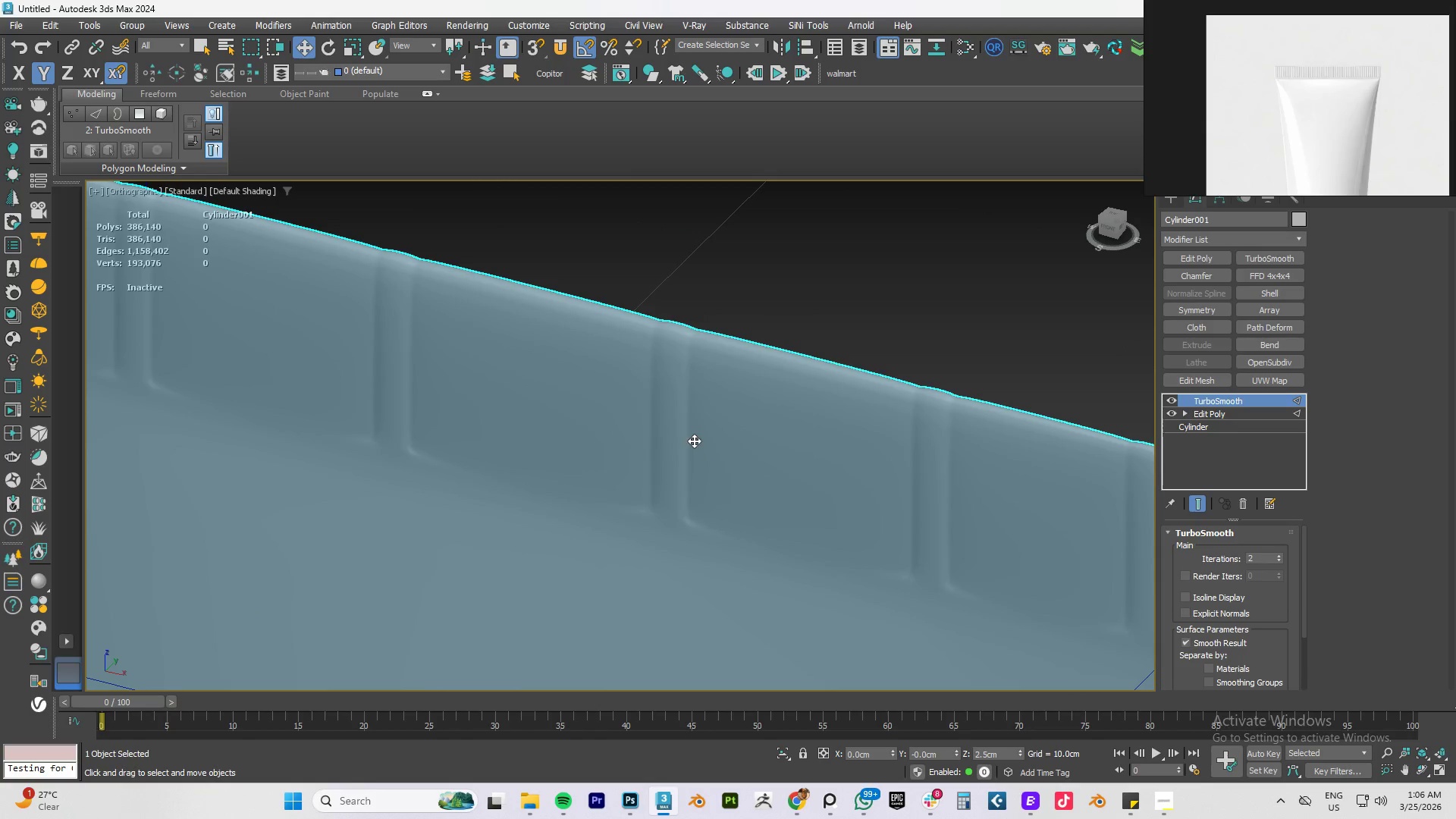 
key(F4)
 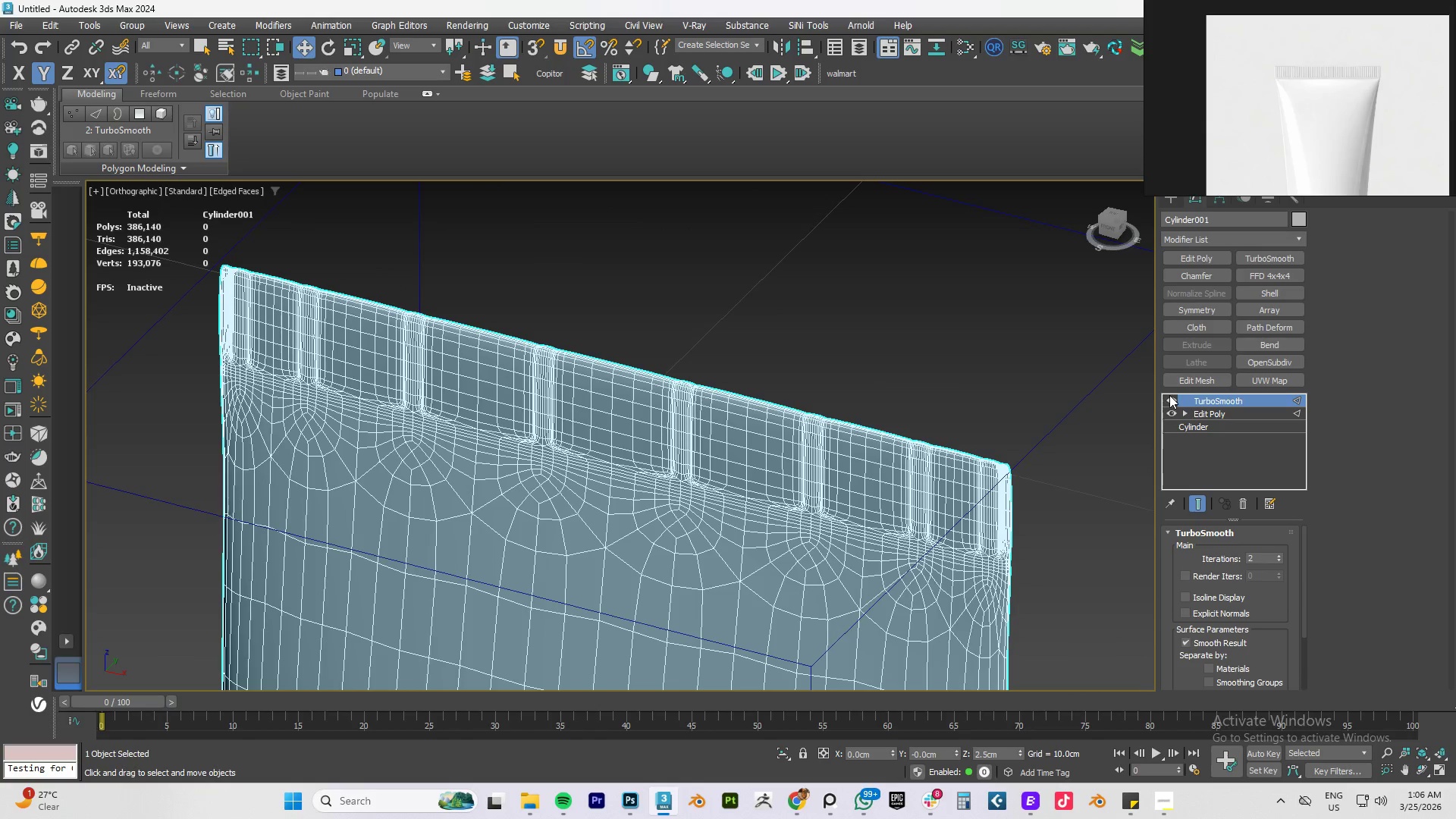 
scroll: coordinate [694, 441], scroll_direction: down, amount: 2.0
 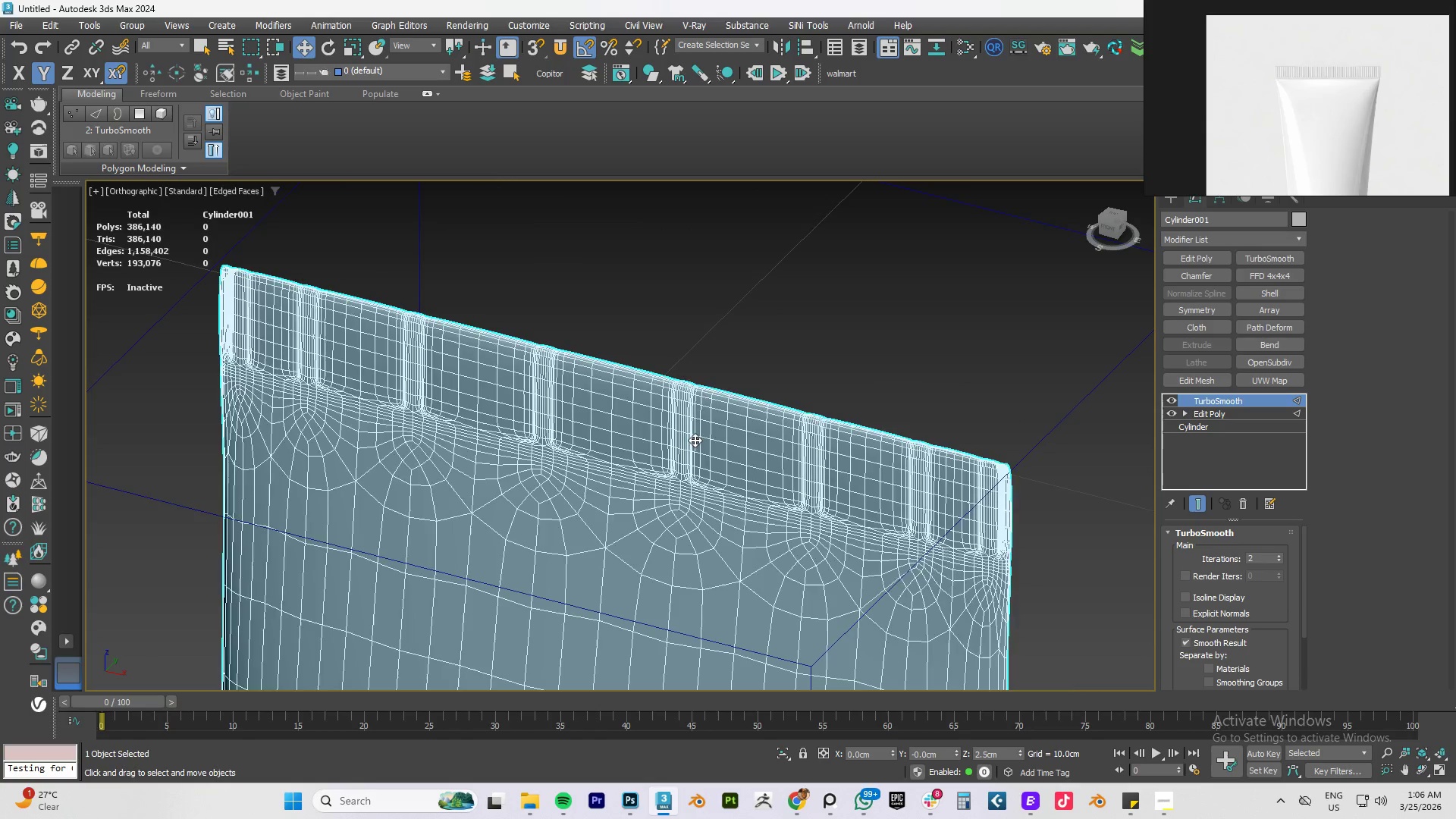 
left_click([1172, 397])
 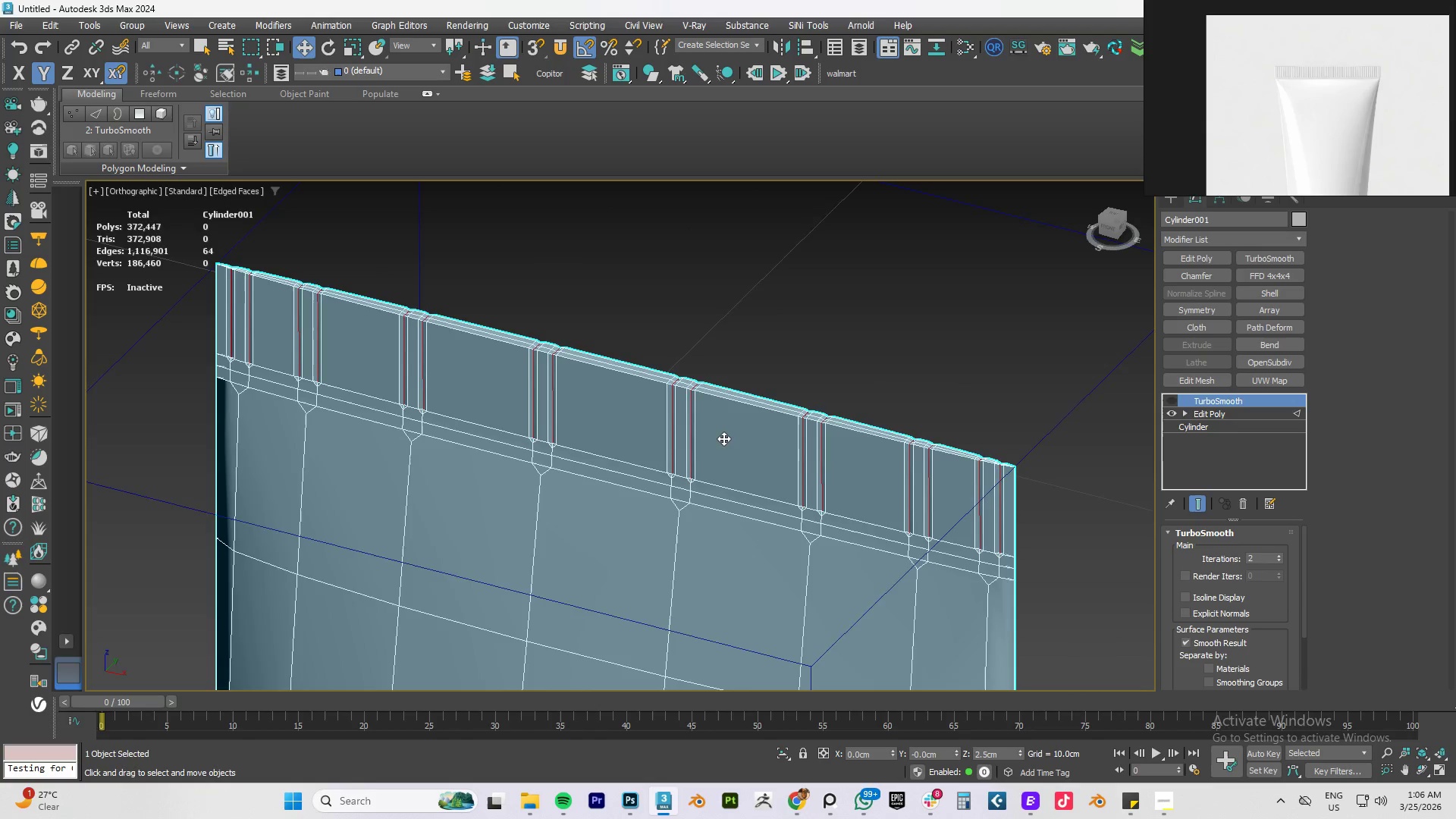 
scroll: coordinate [717, 443], scroll_direction: up, amount: 2.0
 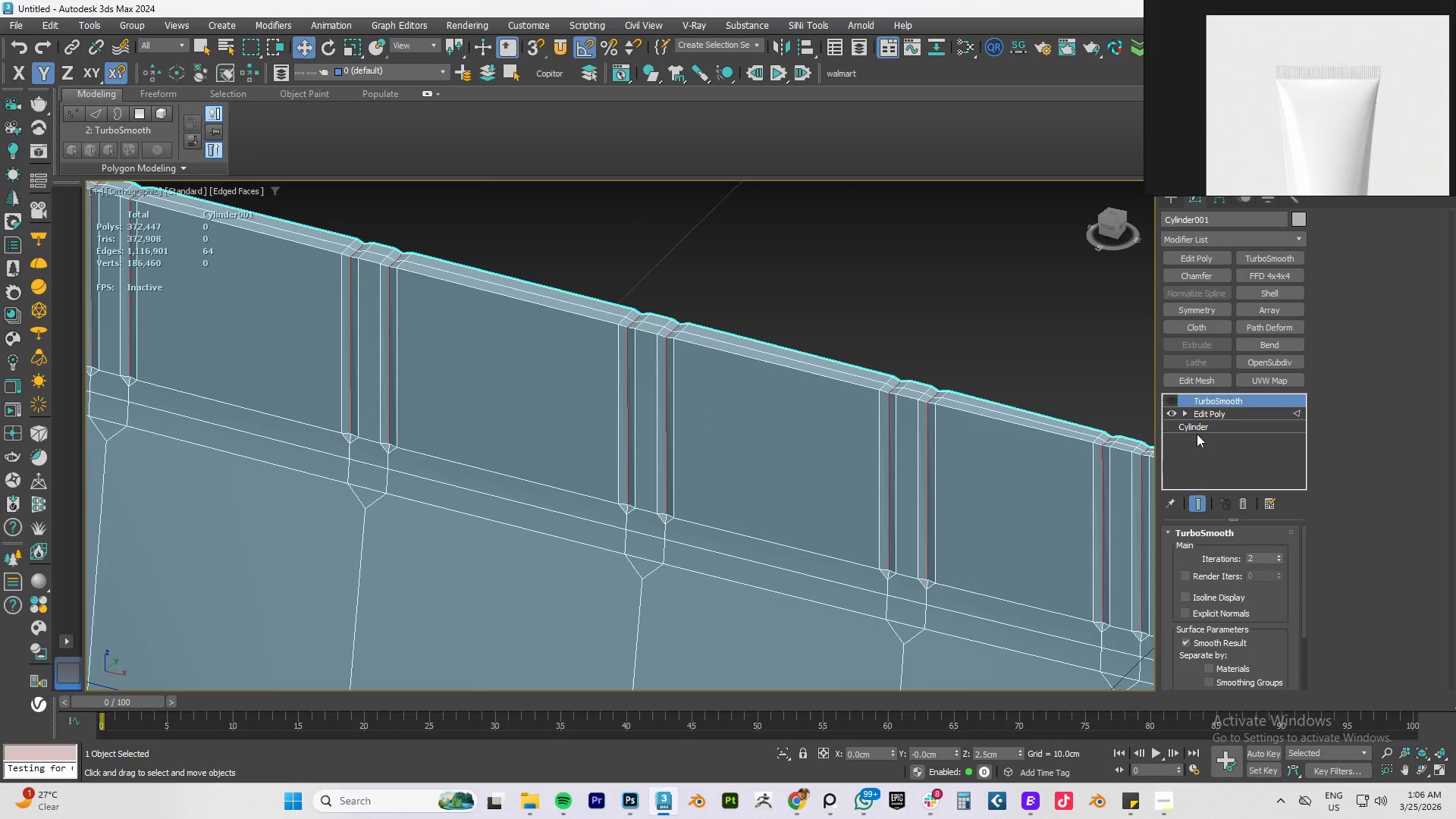 
left_click([1206, 410])
 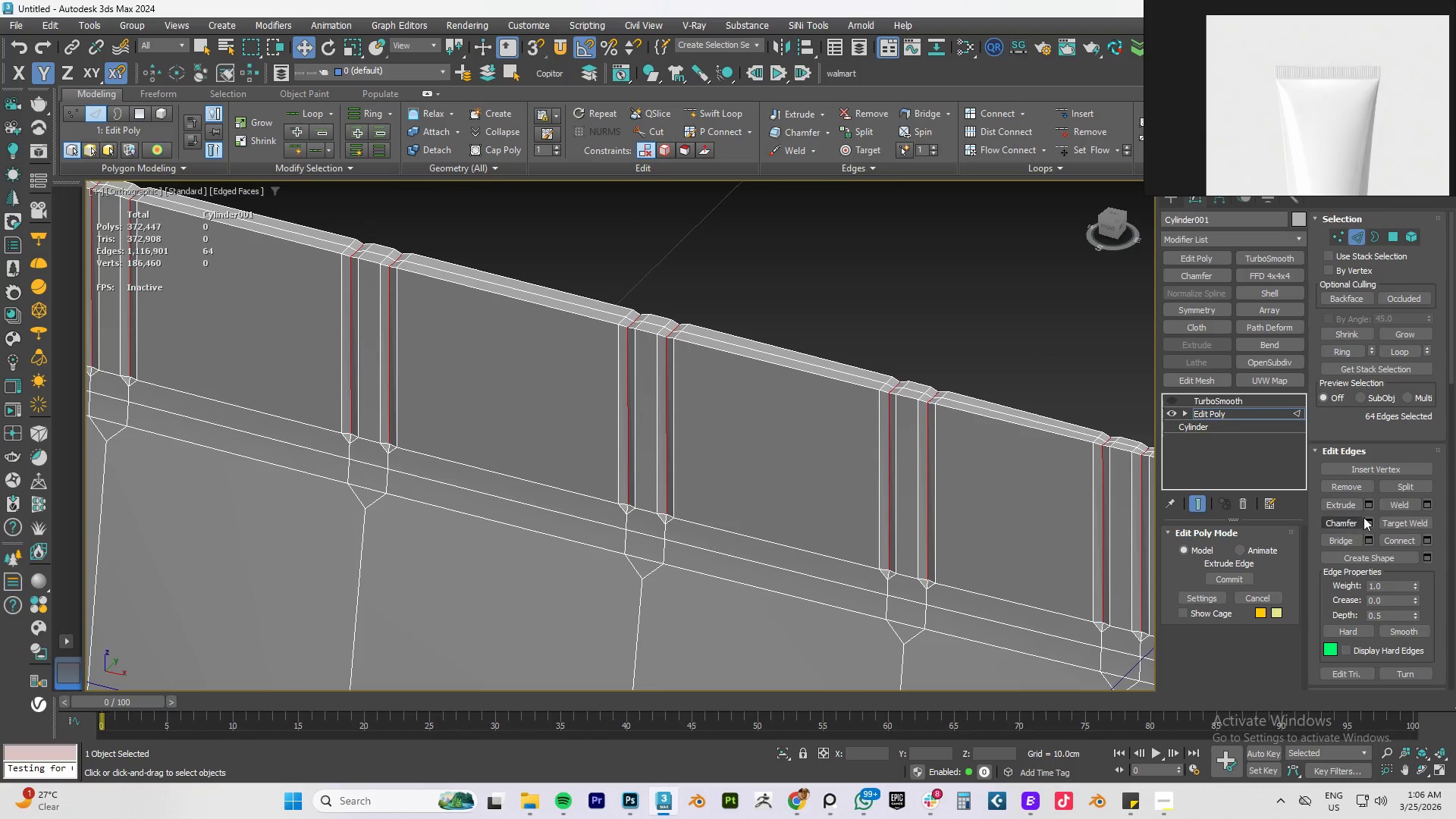 
left_click([1370, 507])
 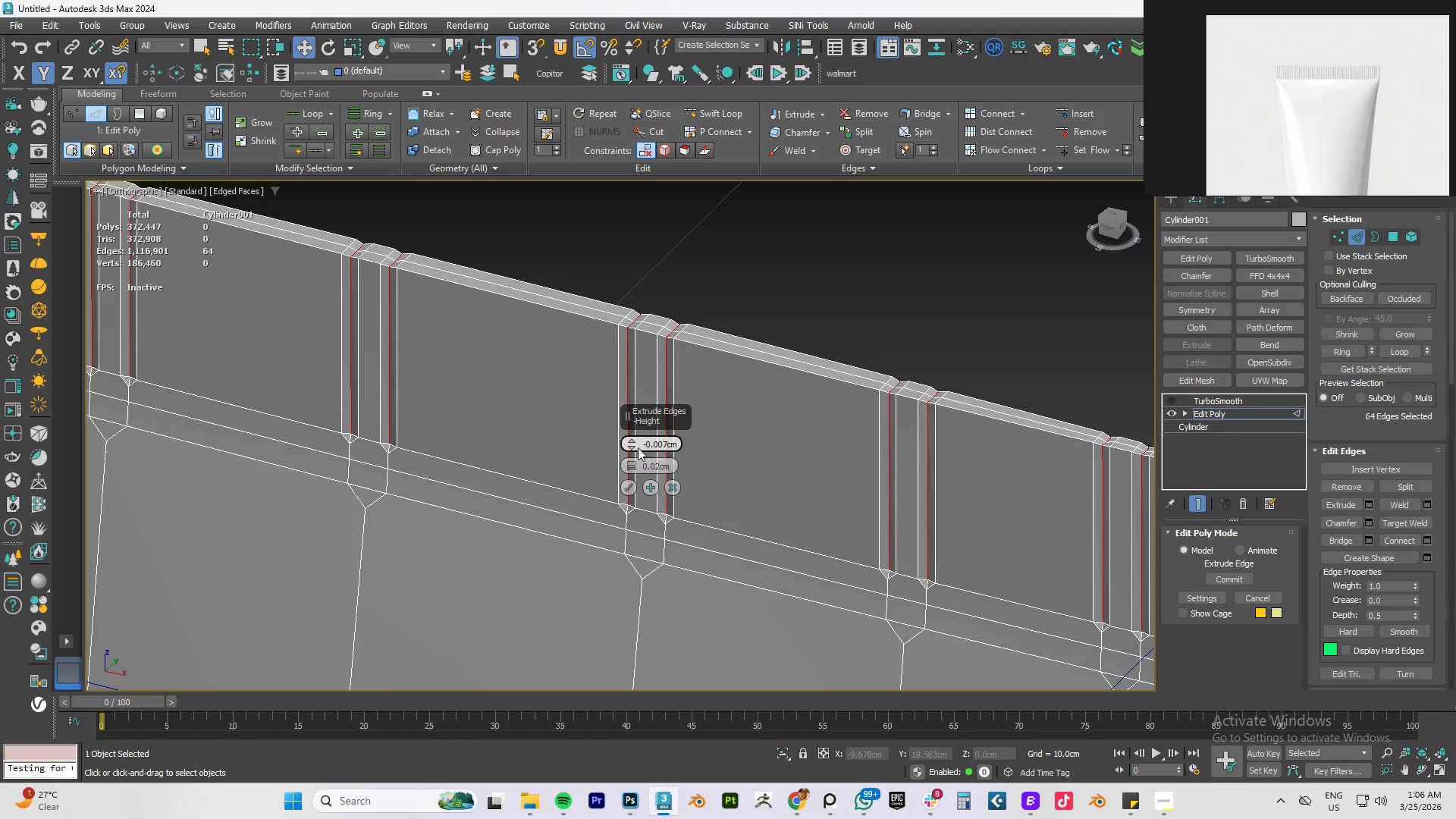 
left_click([632, 447])
 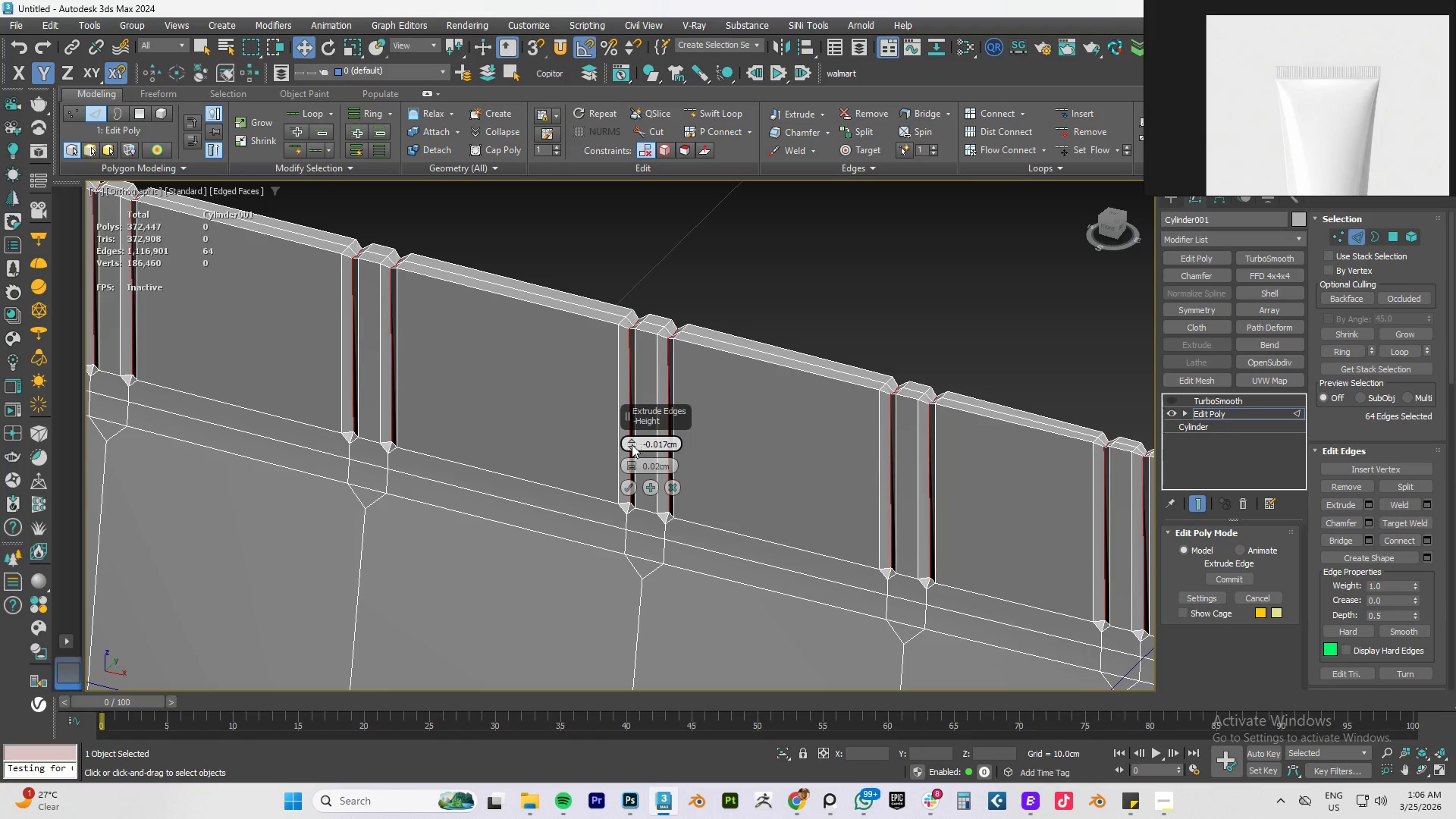 
left_click([632, 442])
 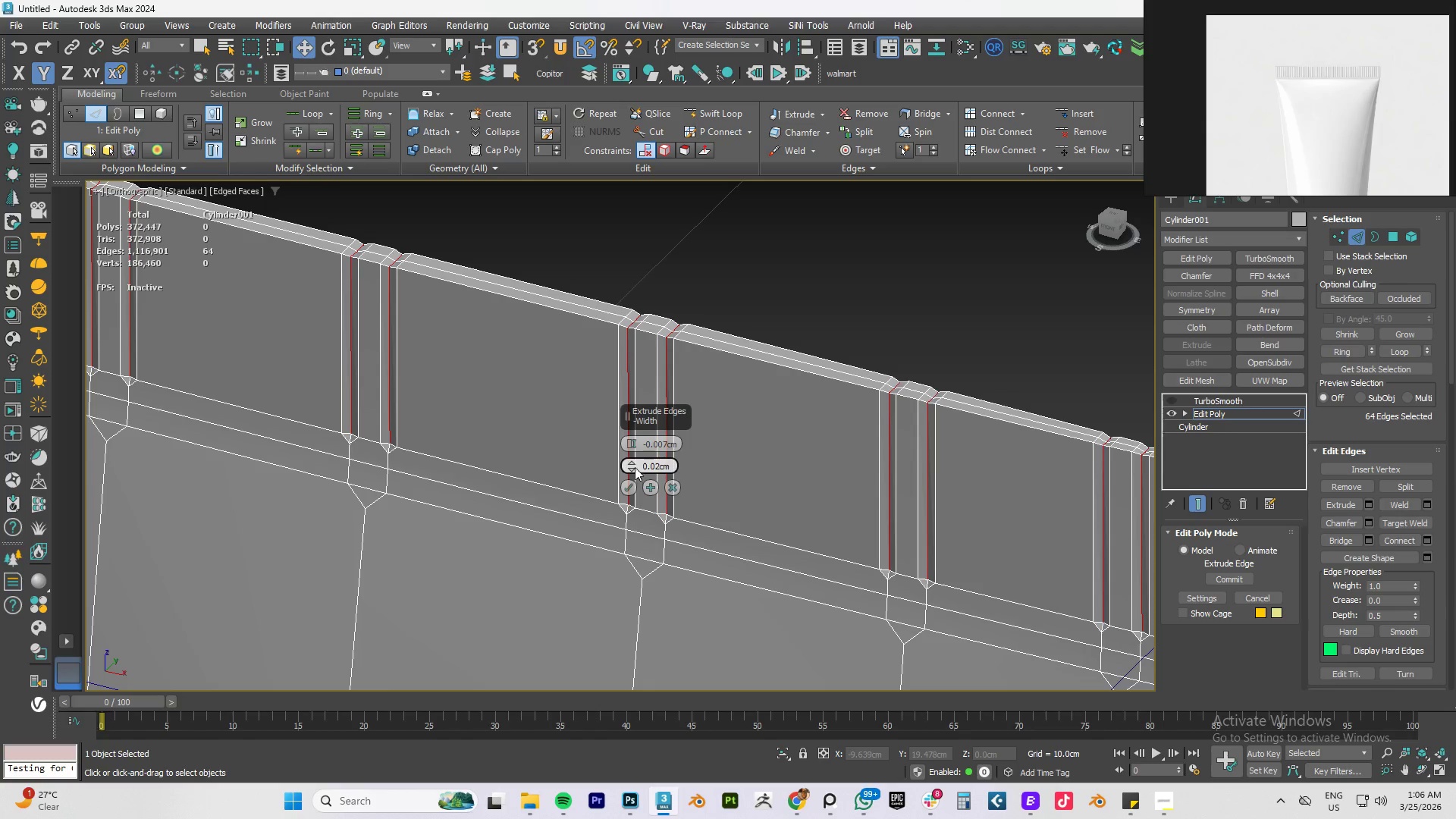 
left_click_drag(start_coordinate=[633, 466], to_coordinate=[637, 464])
 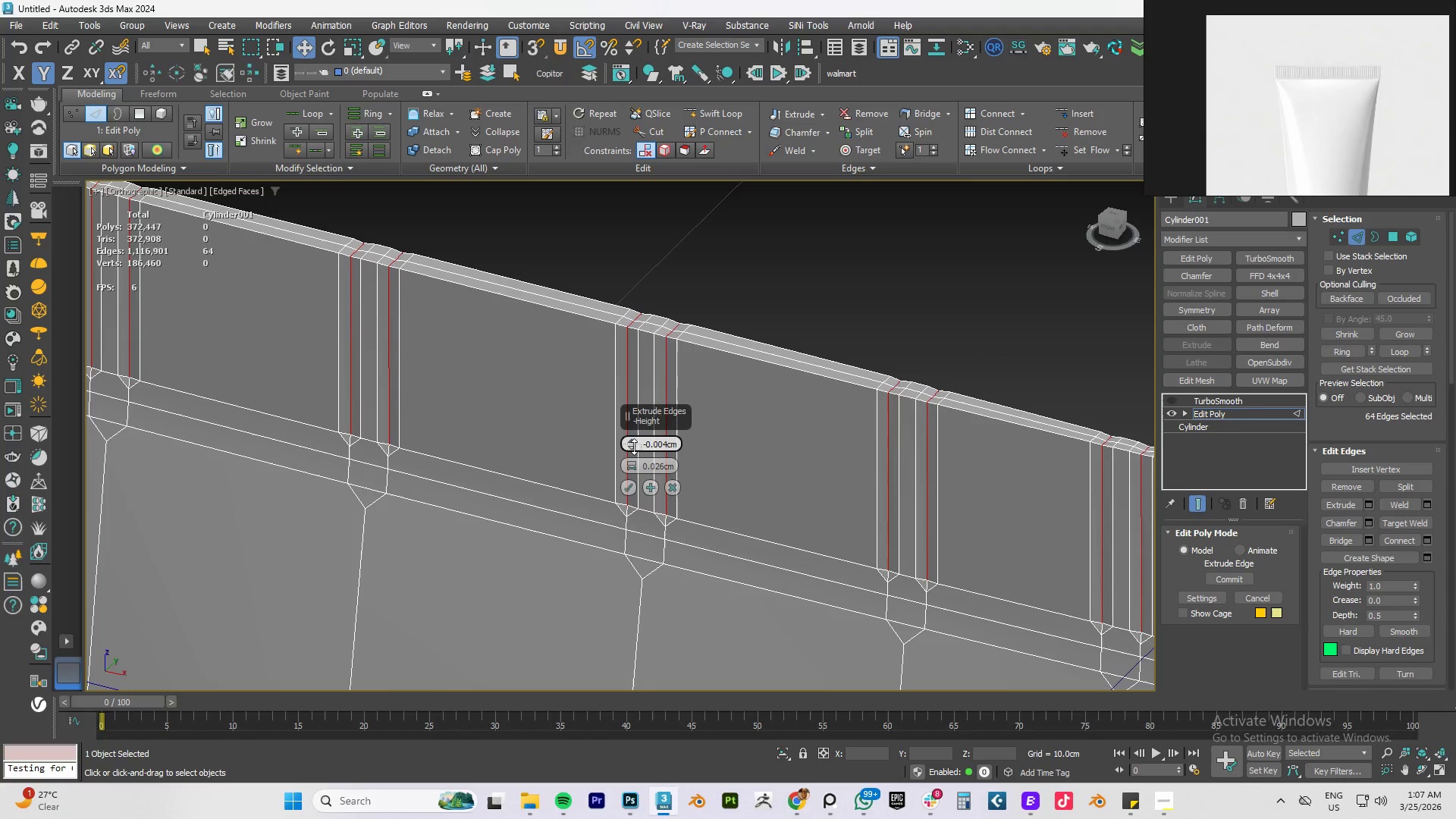 
wait(7.53)
 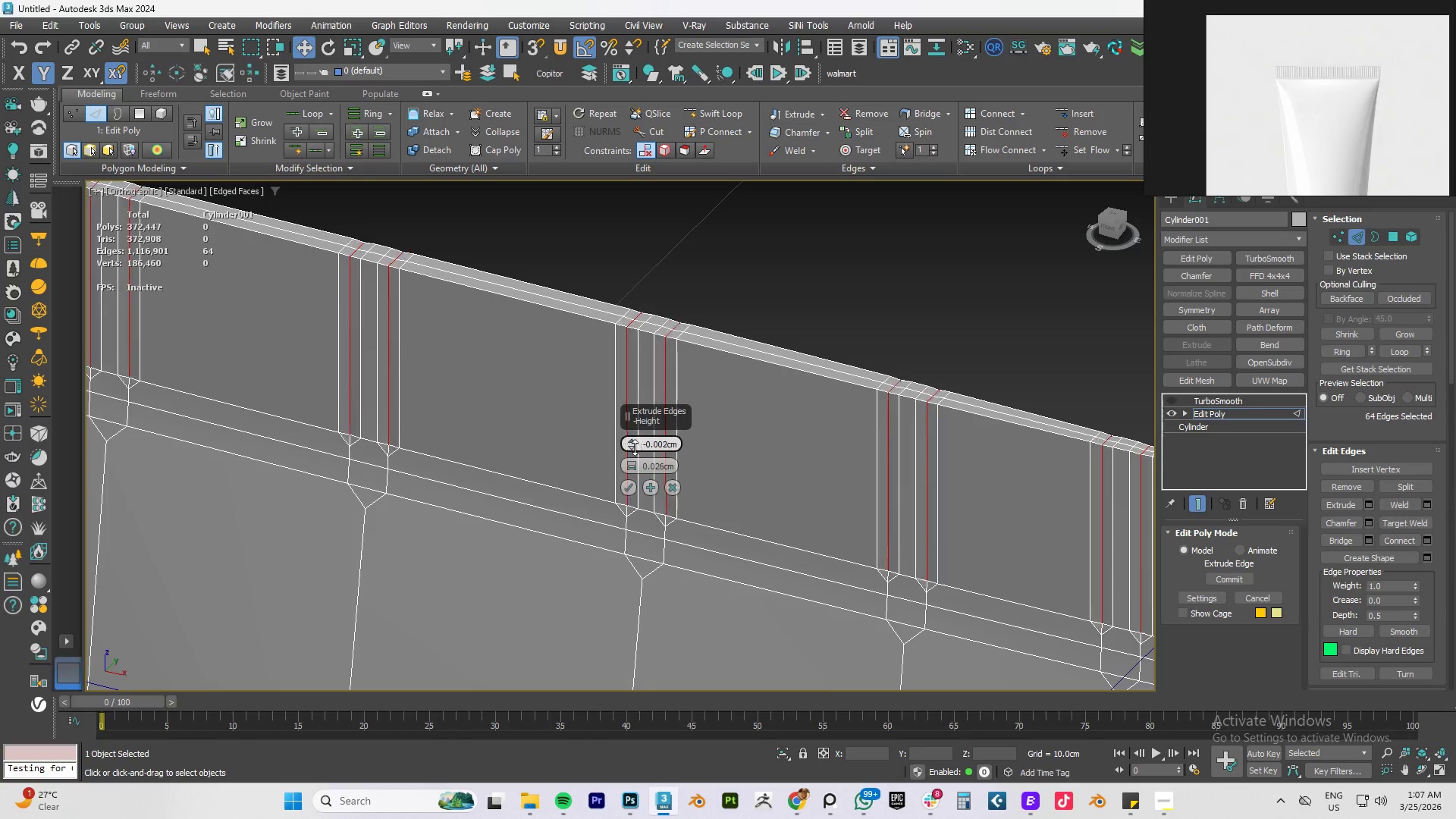 
left_click([649, 486])
 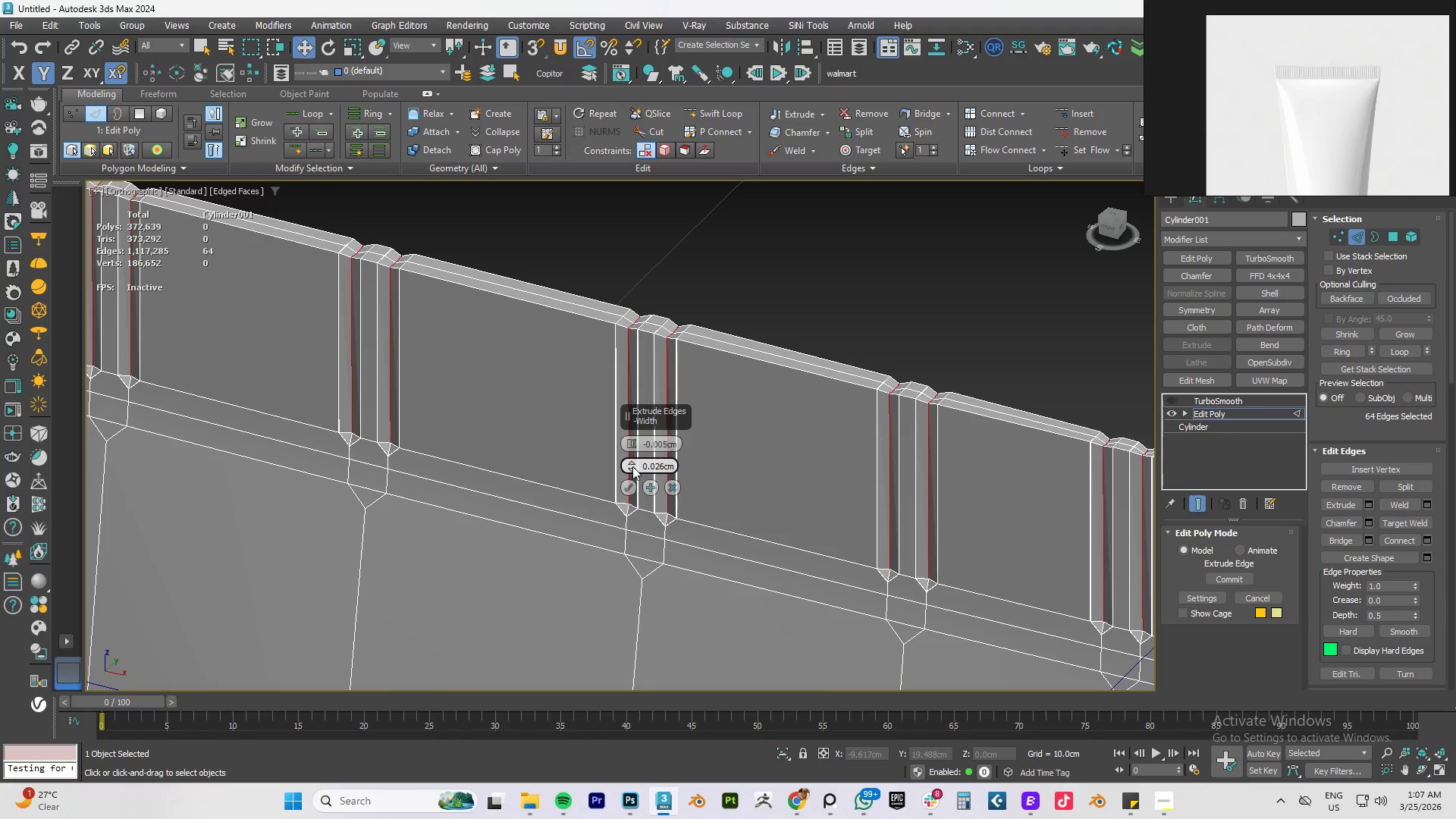 
left_click_drag(start_coordinate=[632, 466], to_coordinate=[637, 469])
 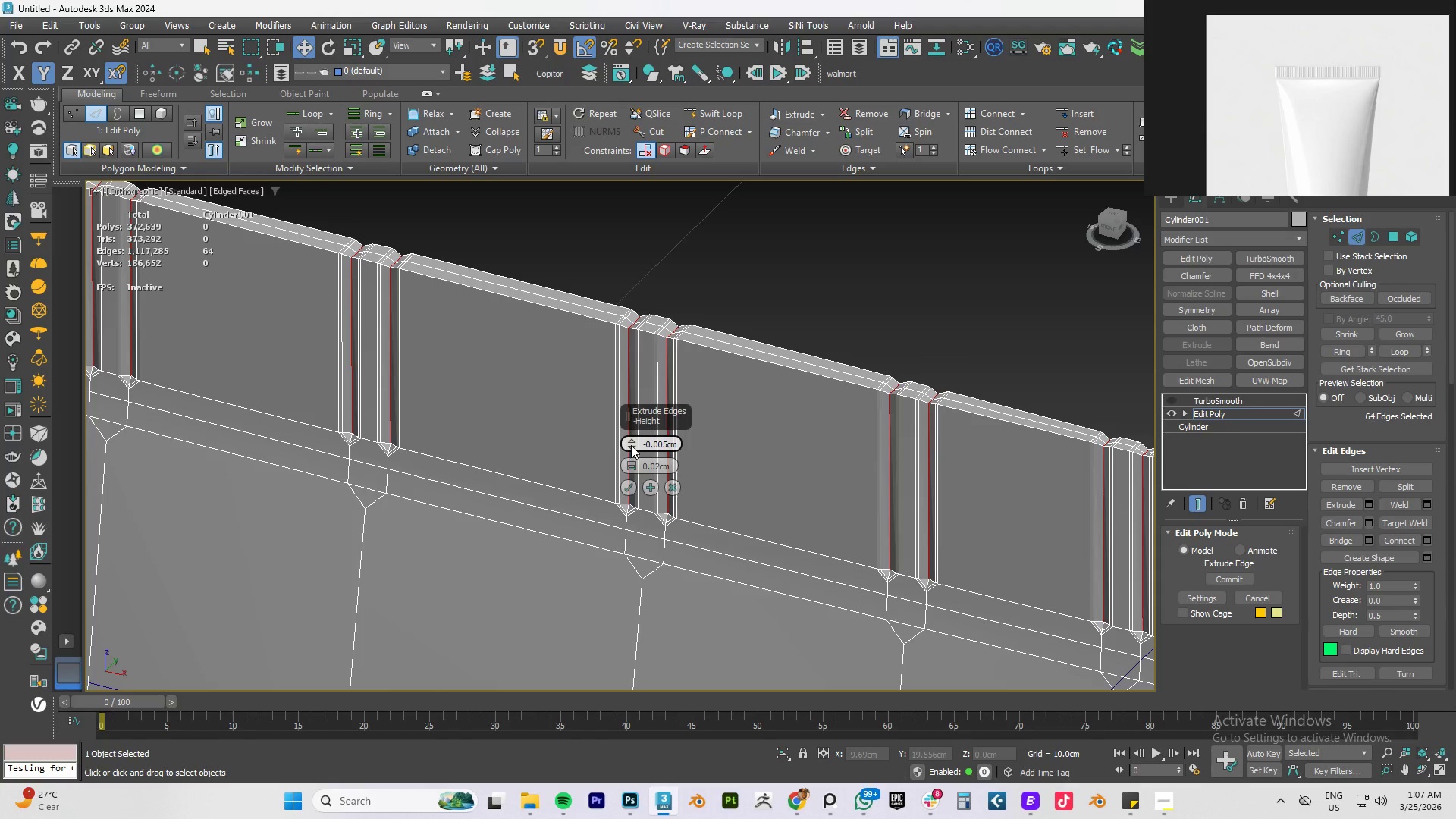 
left_click_drag(start_coordinate=[631, 444], to_coordinate=[635, 437])
 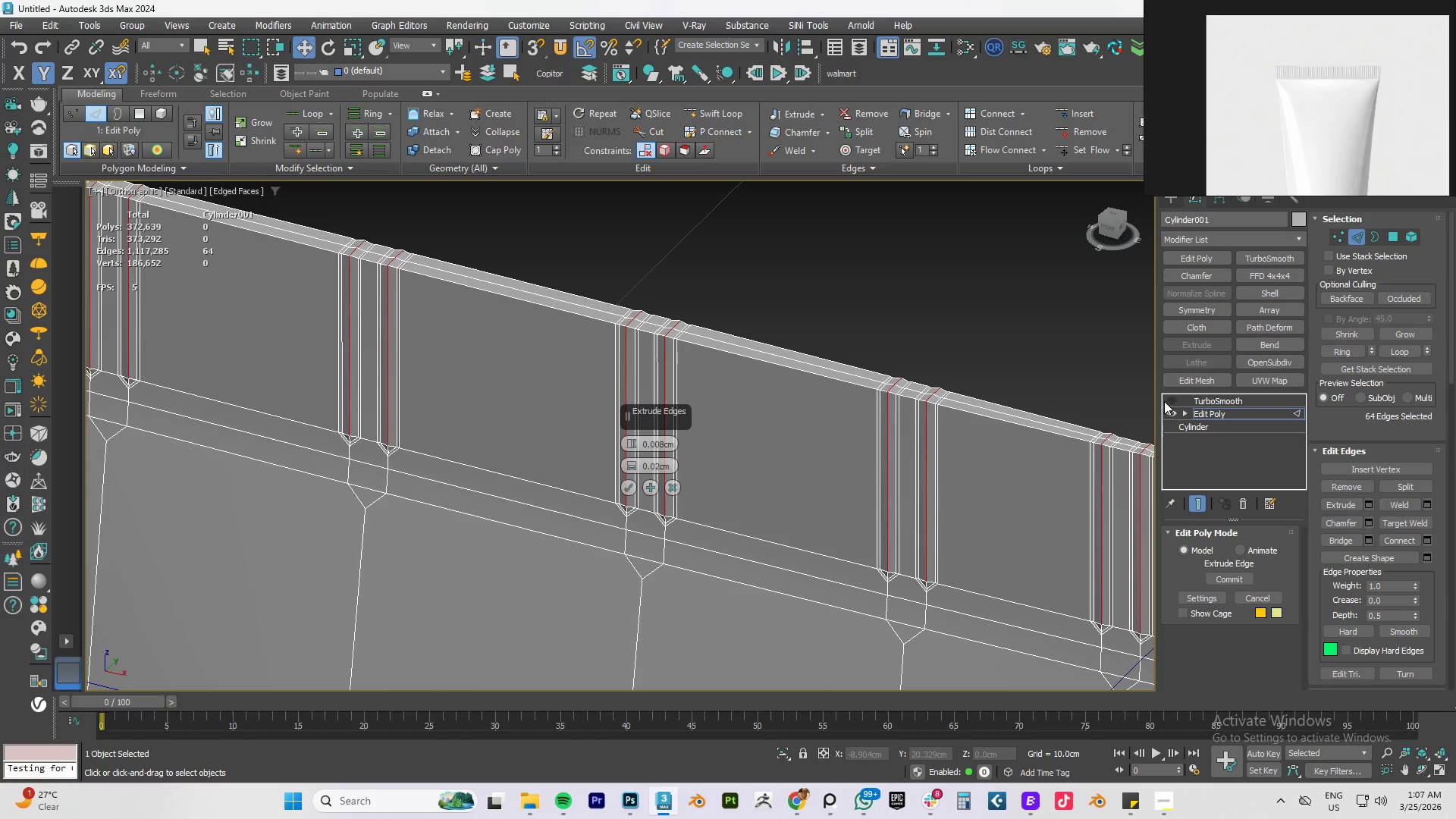 
left_click([1166, 401])
 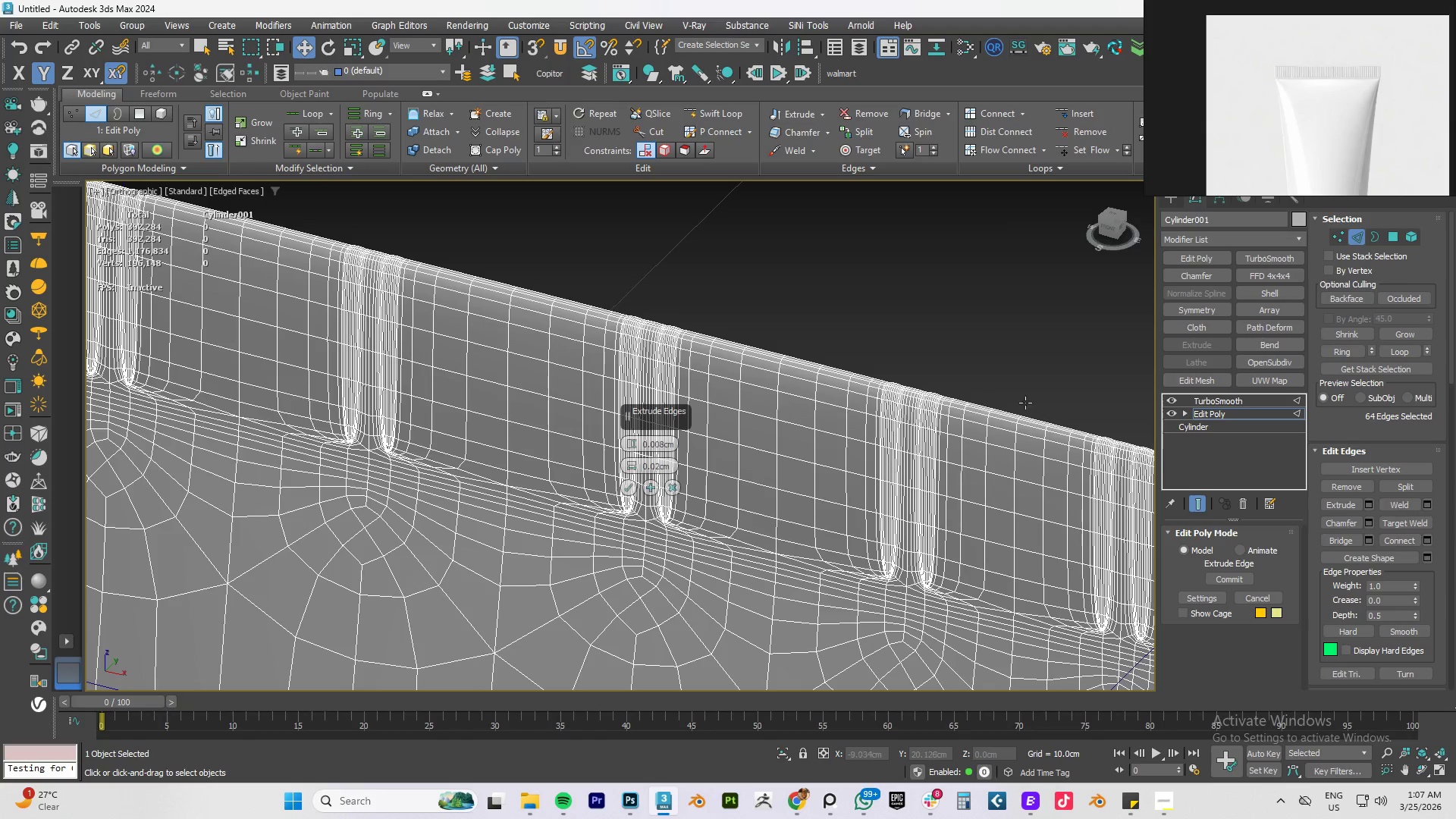 
key(F4)
 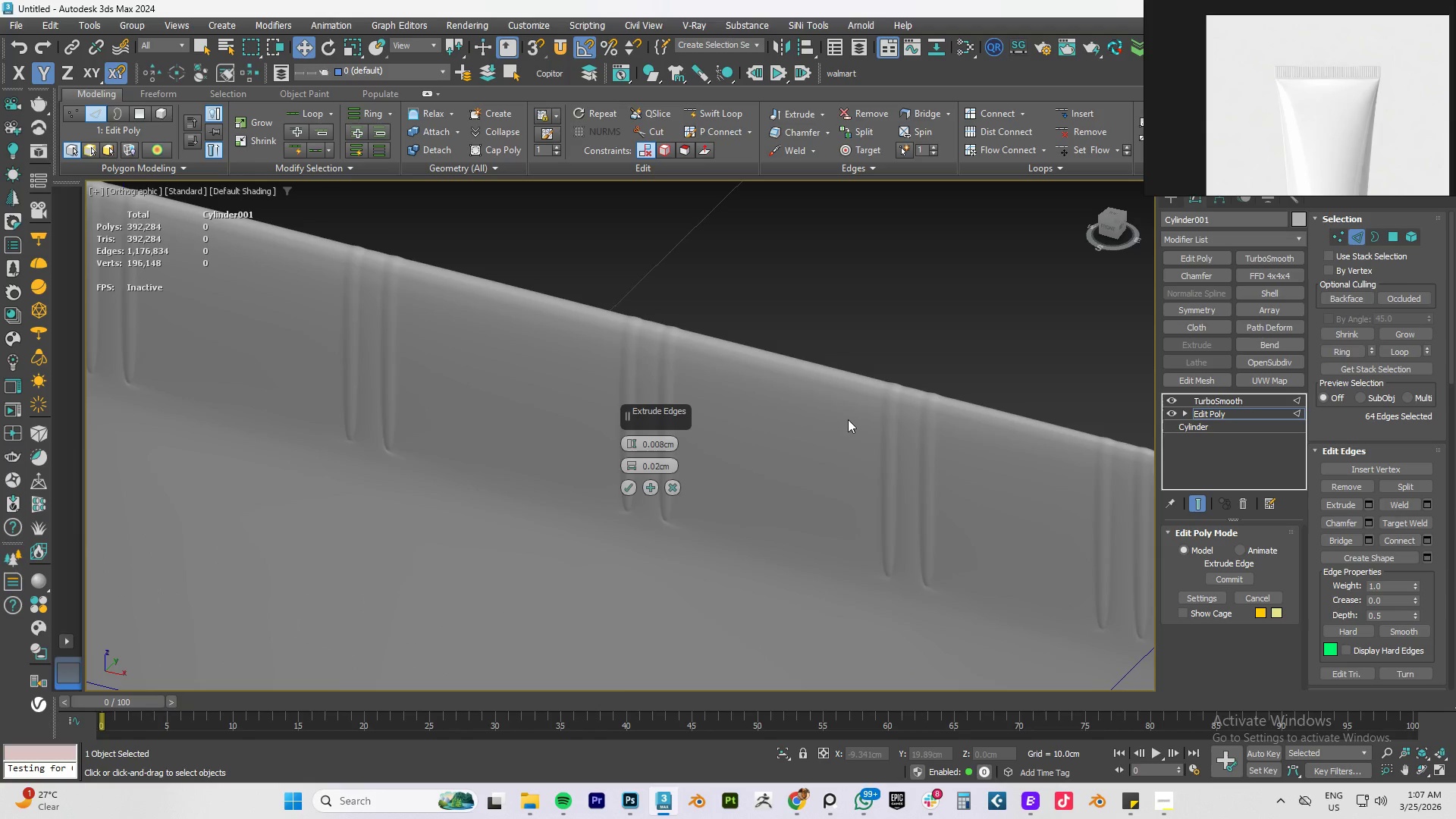 
scroll: coordinate [848, 419], scroll_direction: down, amount: 3.0
 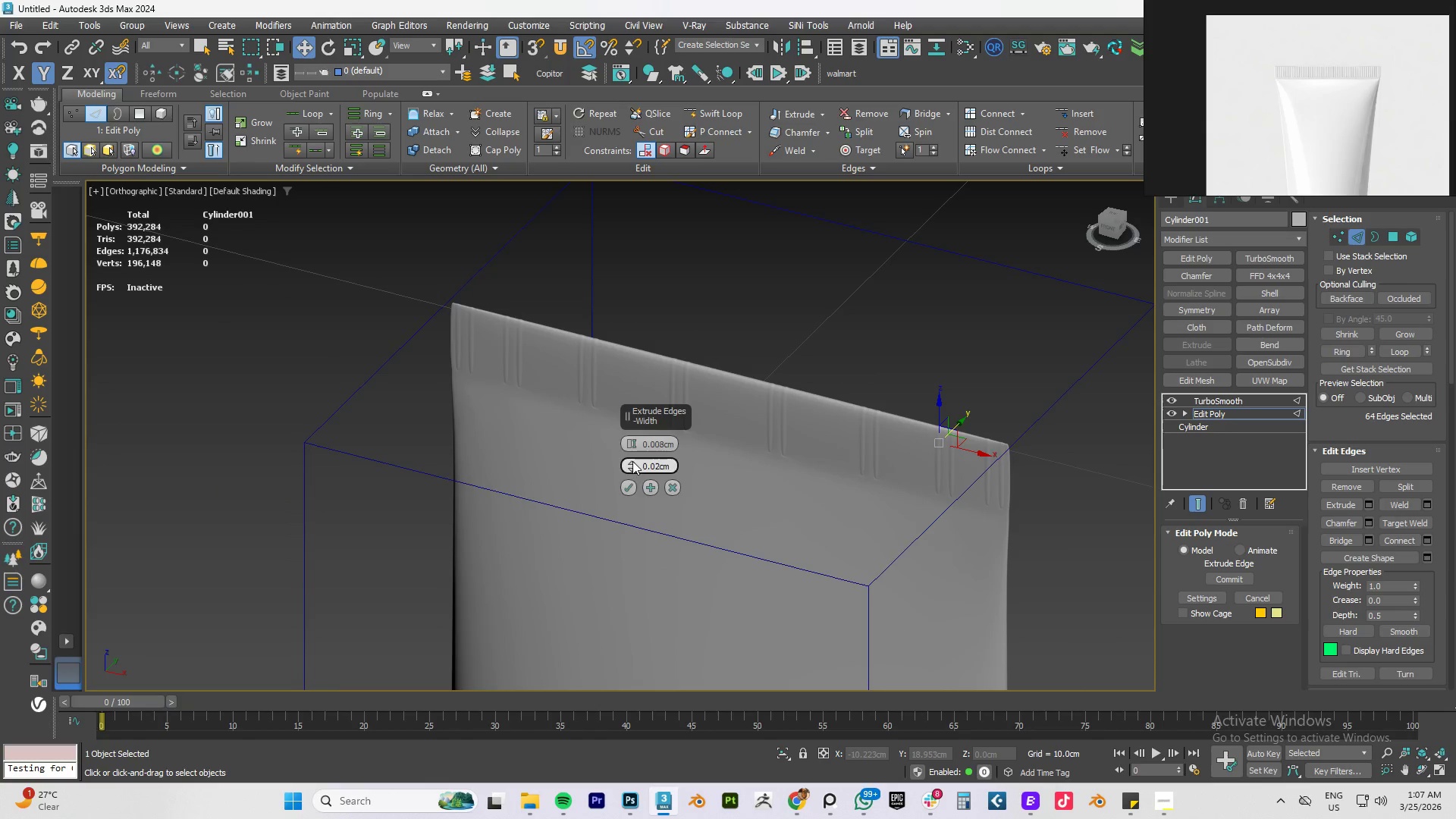 
double_click([633, 438])
 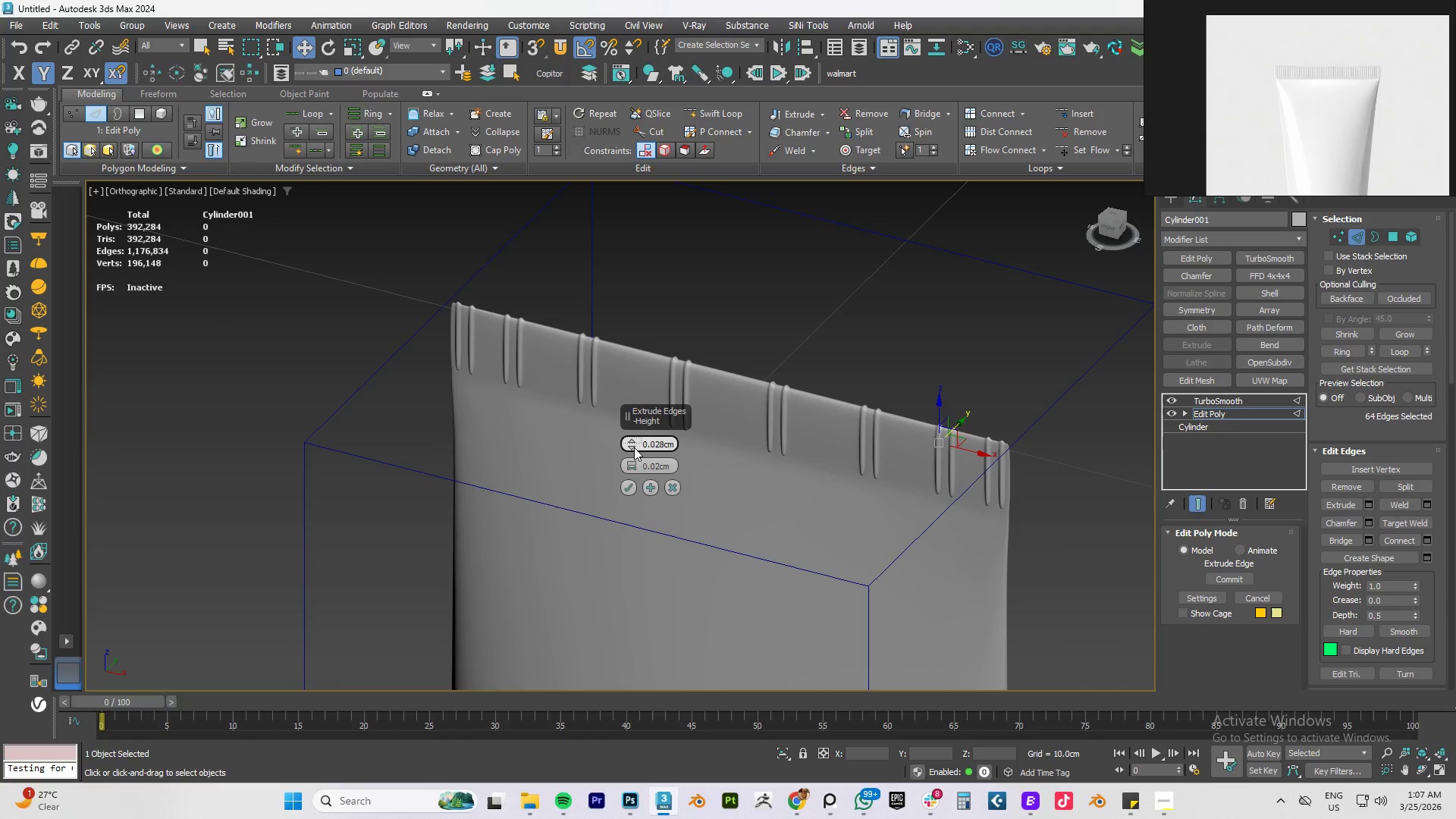 
double_click([634, 447])
 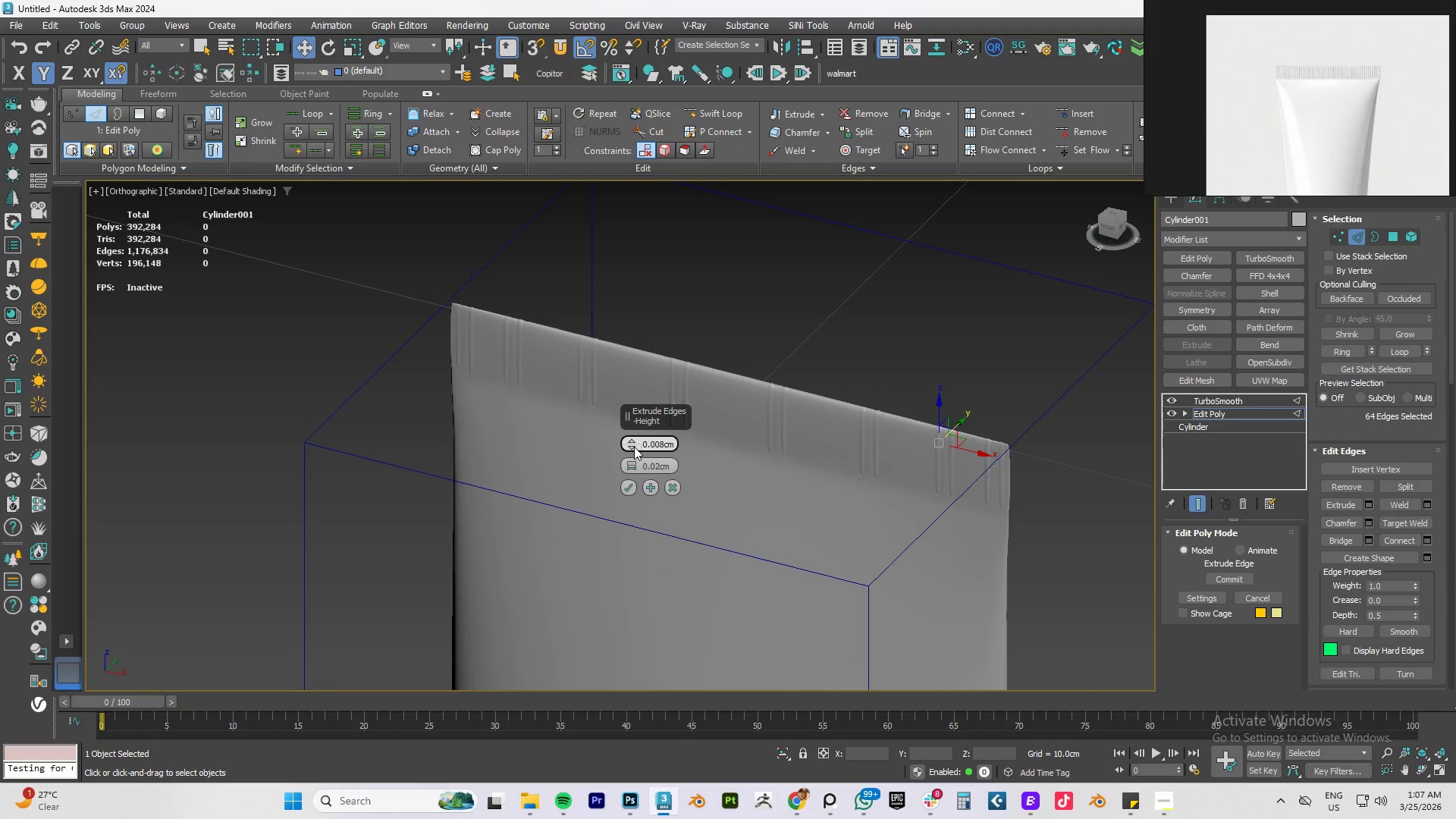 
triple_click([634, 447])
 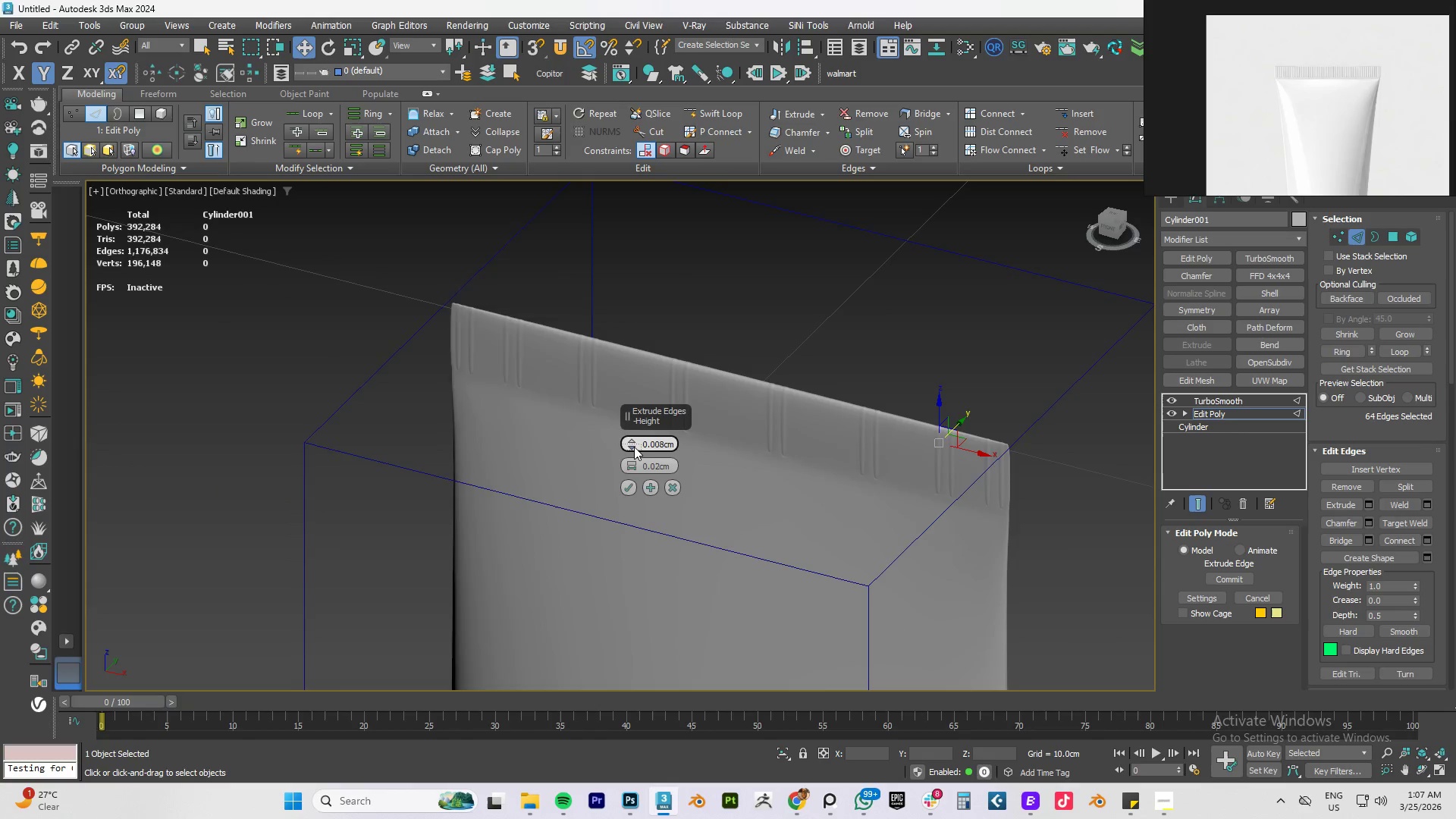 
triple_click([634, 447])
 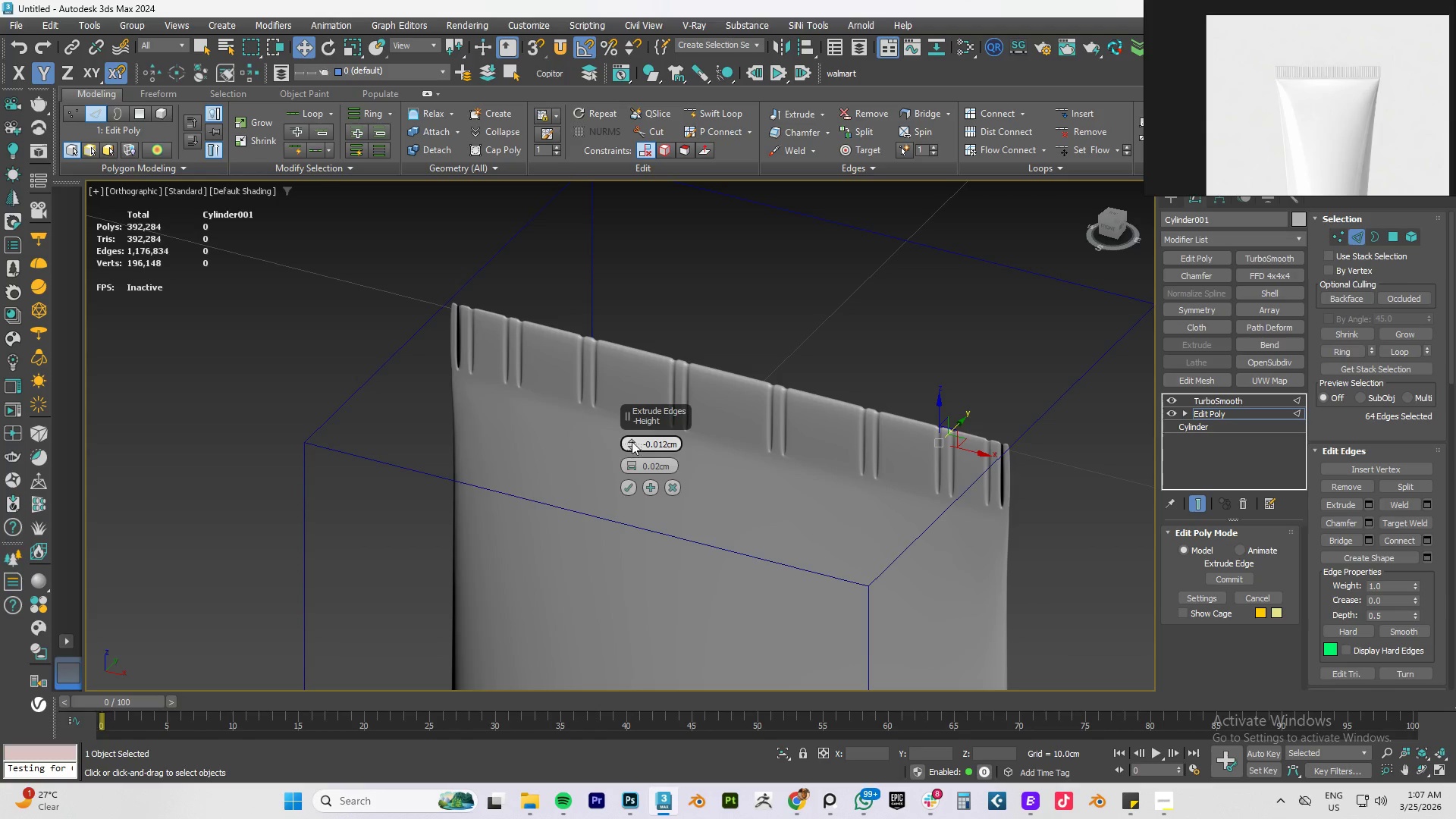 
double_click([631, 440])
 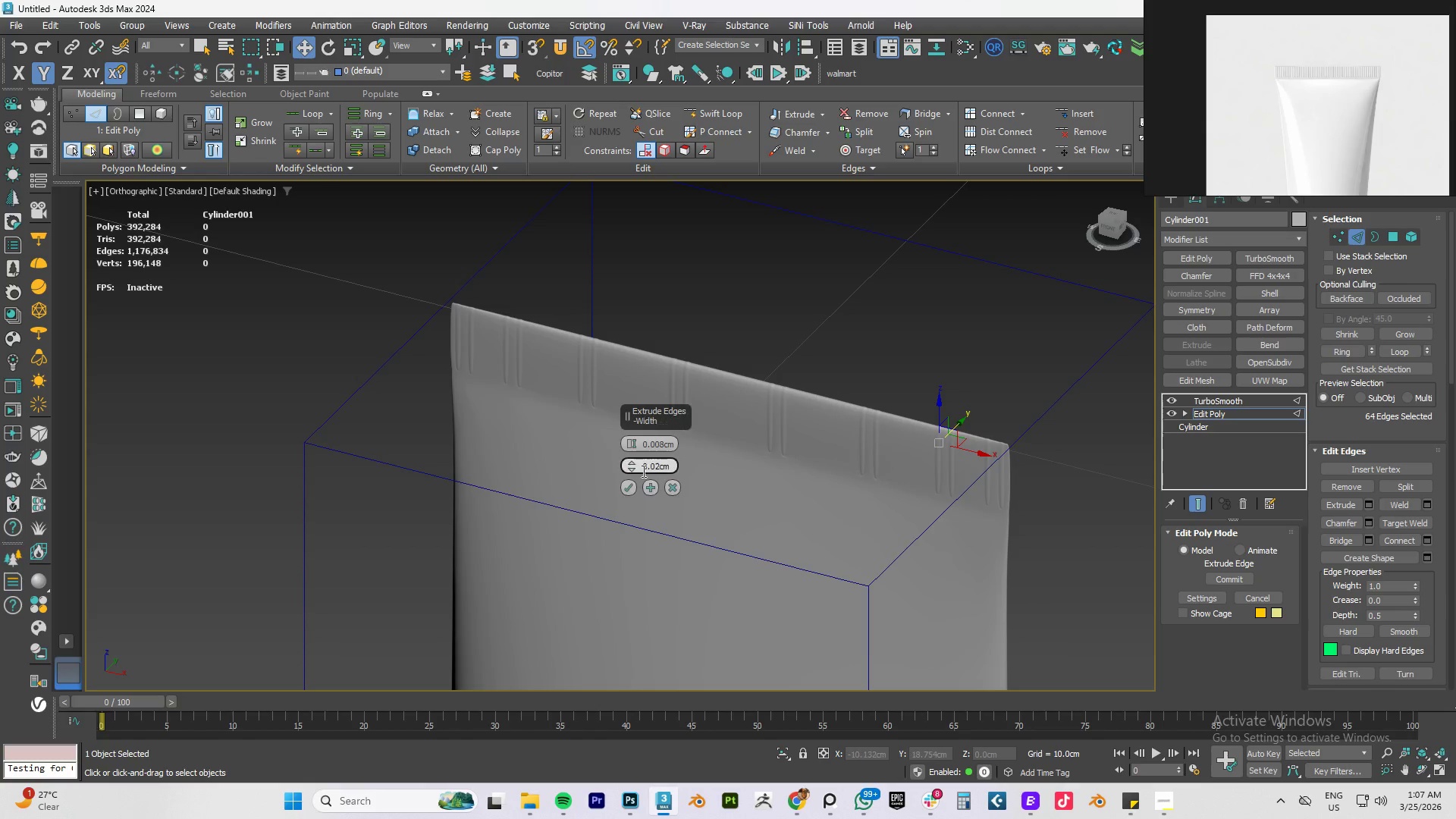 
left_click([629, 468])
 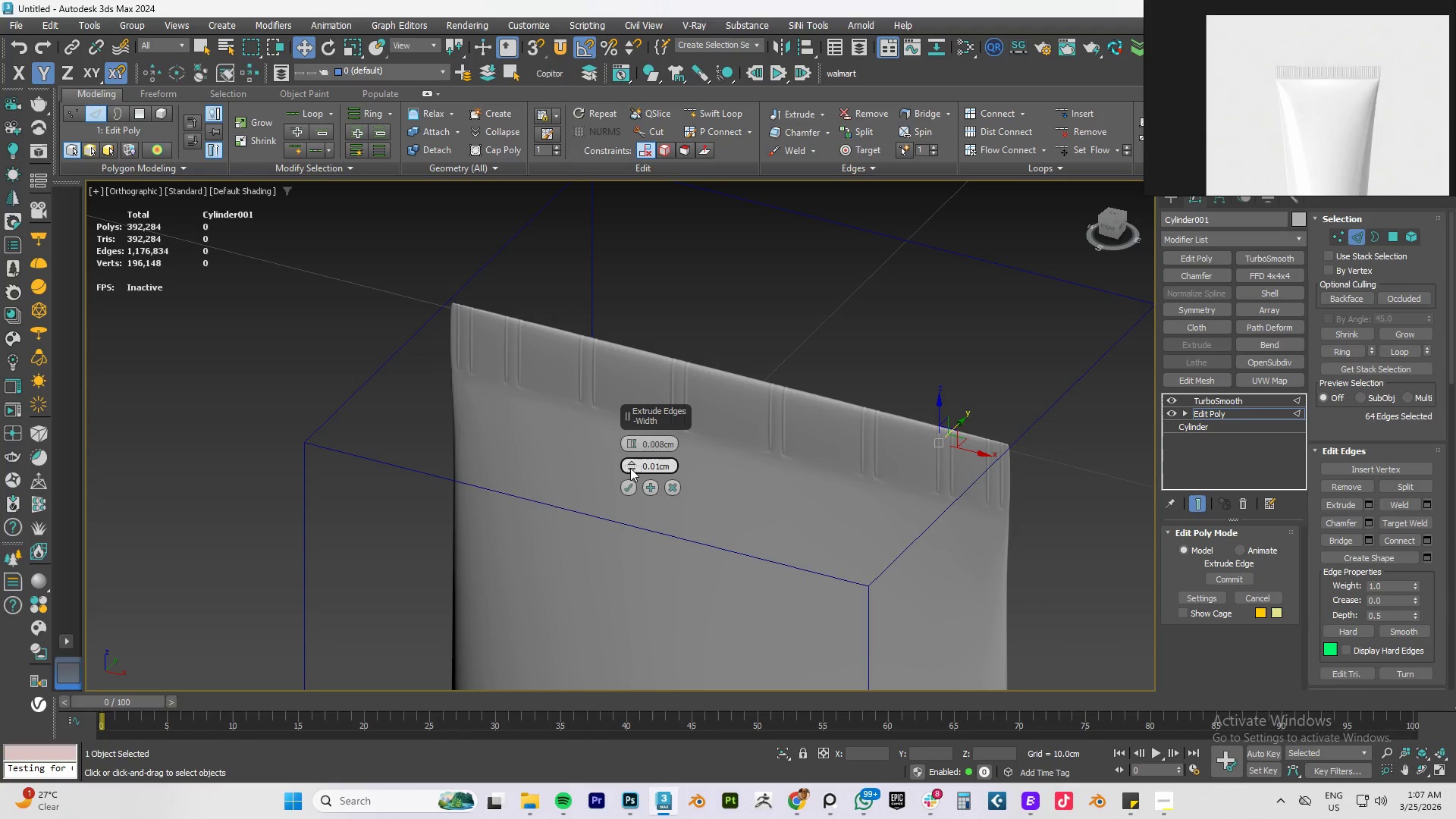 
left_click([630, 468])
 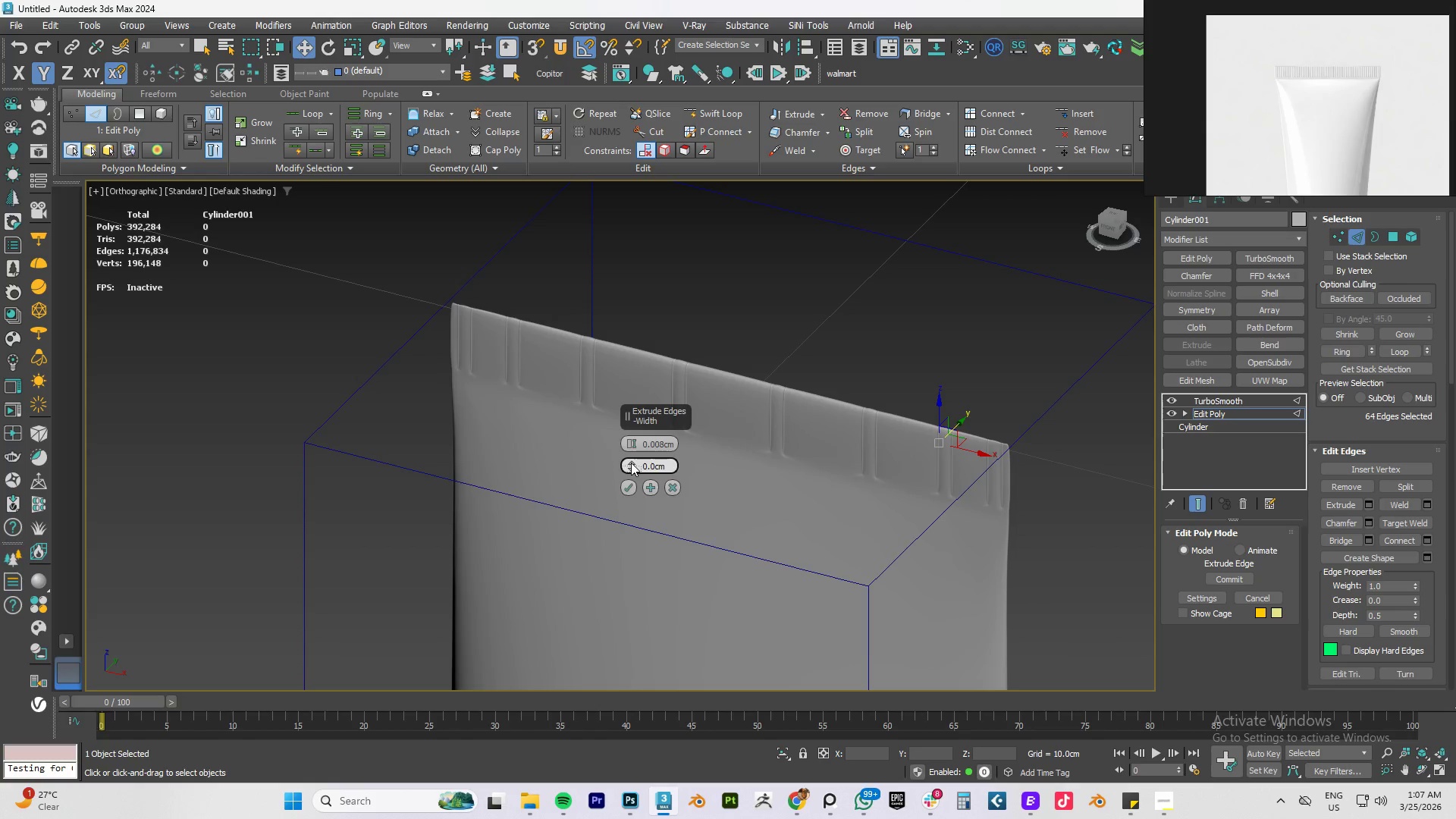 
double_click([631, 463])
 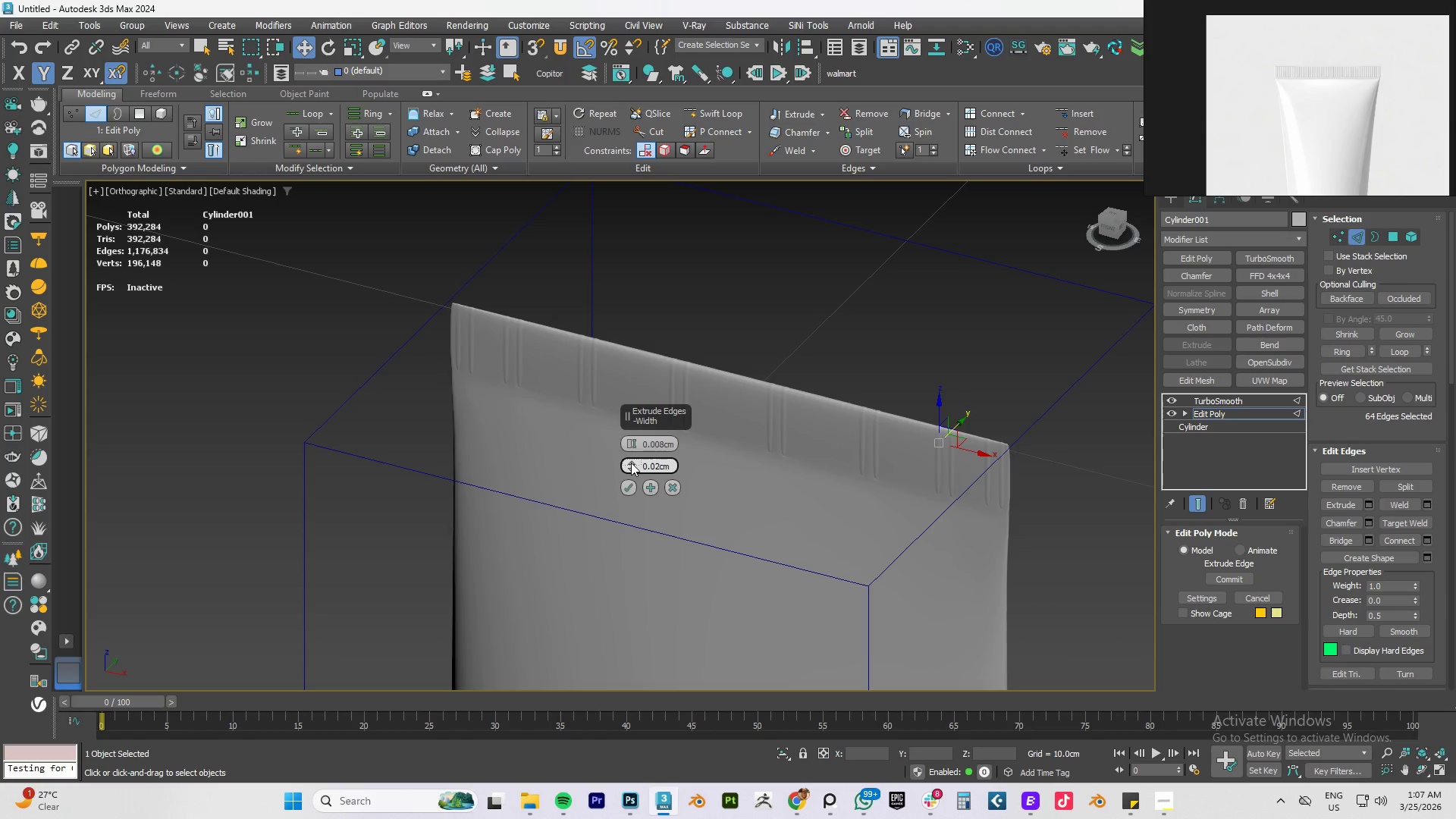 
triple_click([631, 463])
 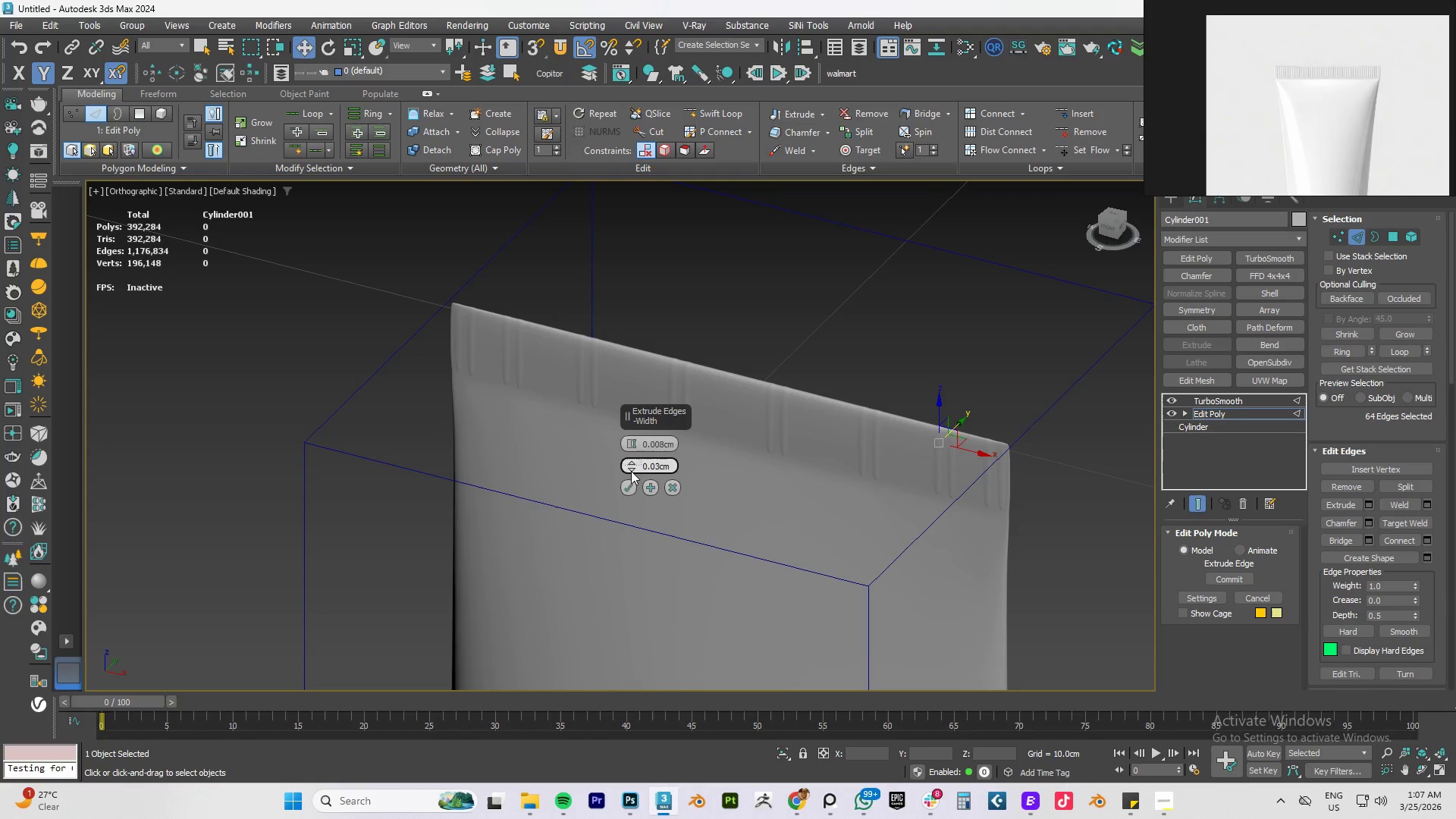 
double_click([631, 471])
 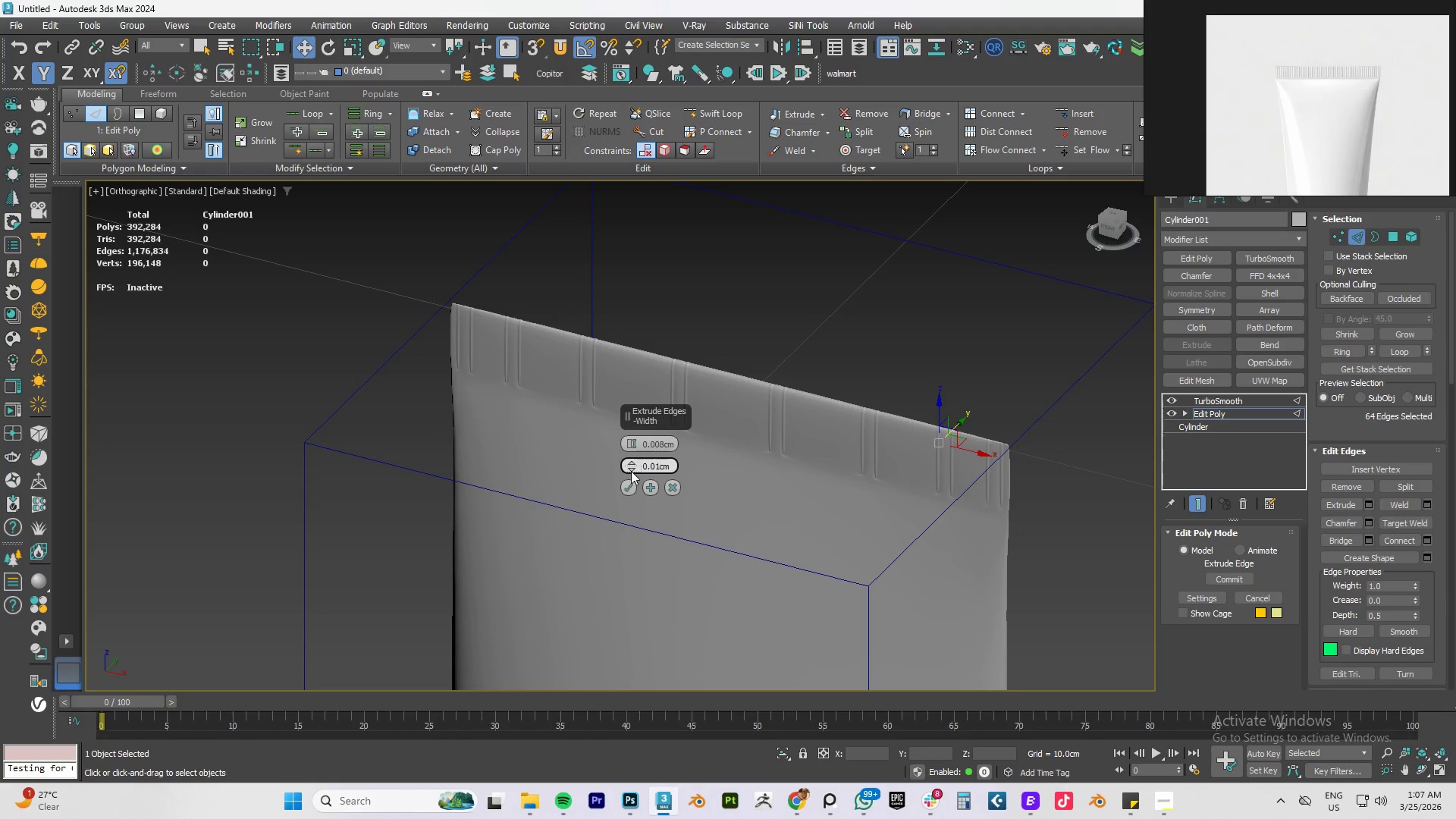 
triple_click([631, 471])
 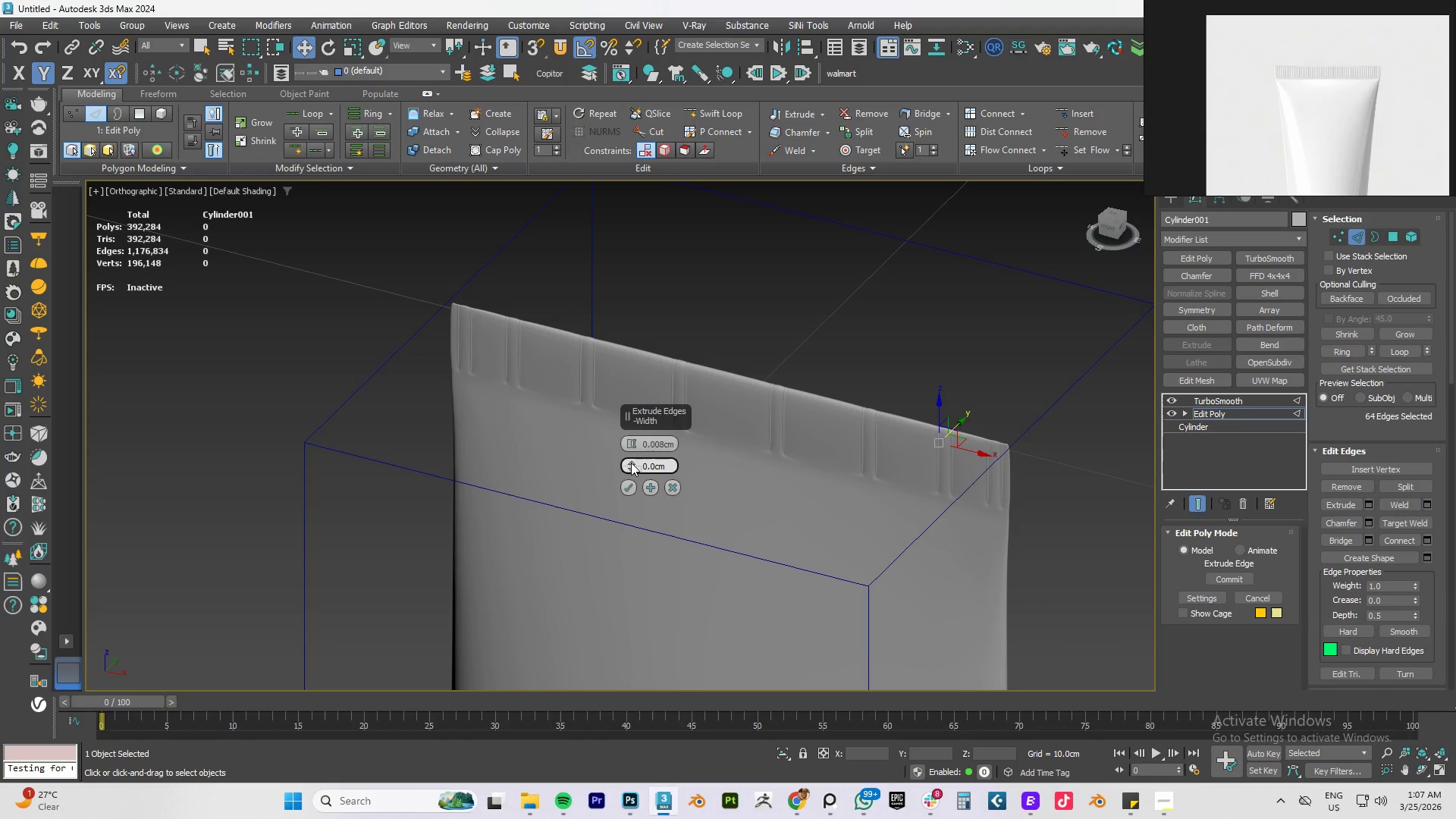 
left_click([631, 463])
 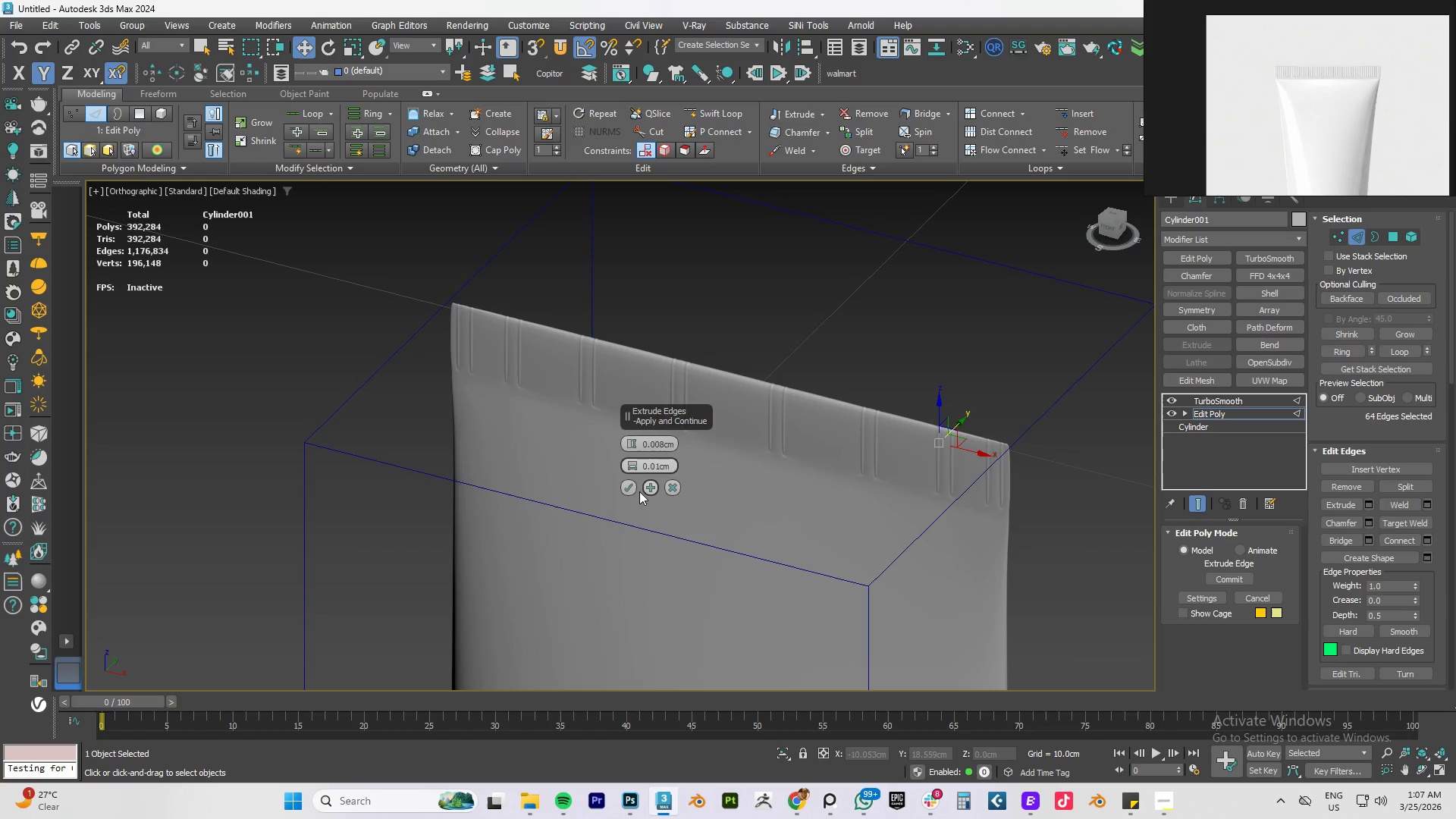 
left_click([629, 485])
 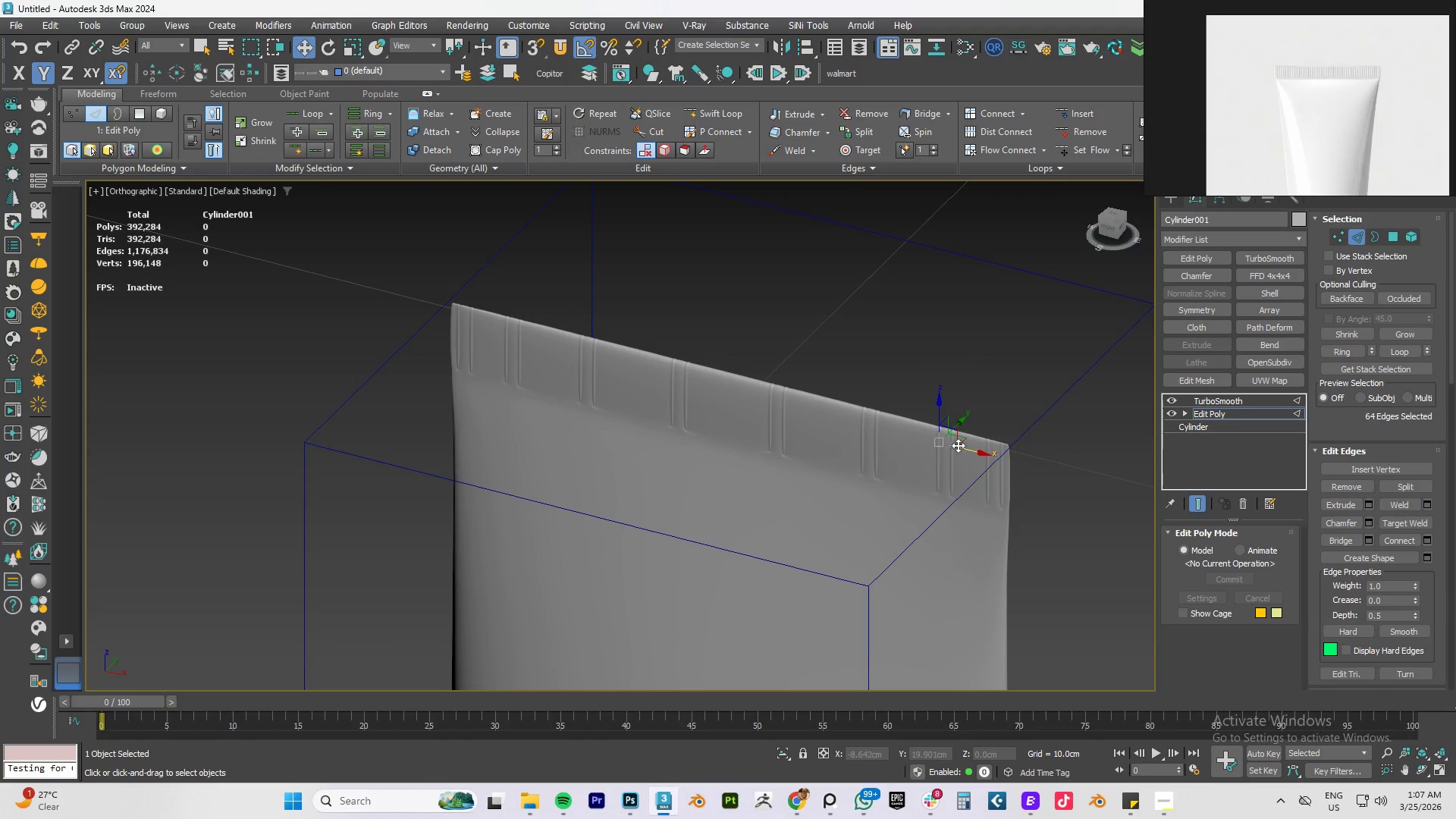 
hold_key(key=AltLeft, duration=0.61)
 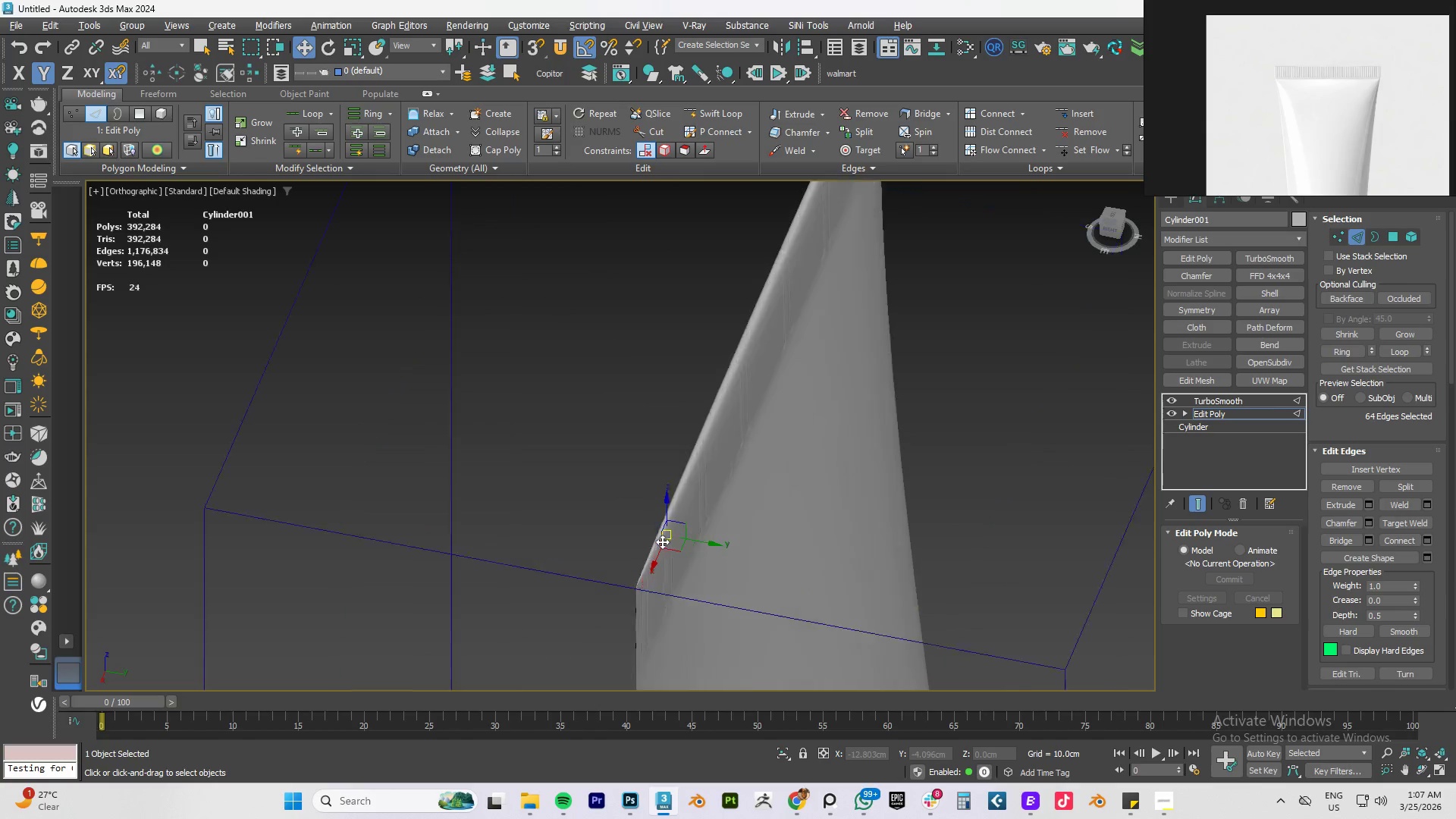 
scroll: coordinate [662, 543], scroll_direction: up, amount: 5.0
 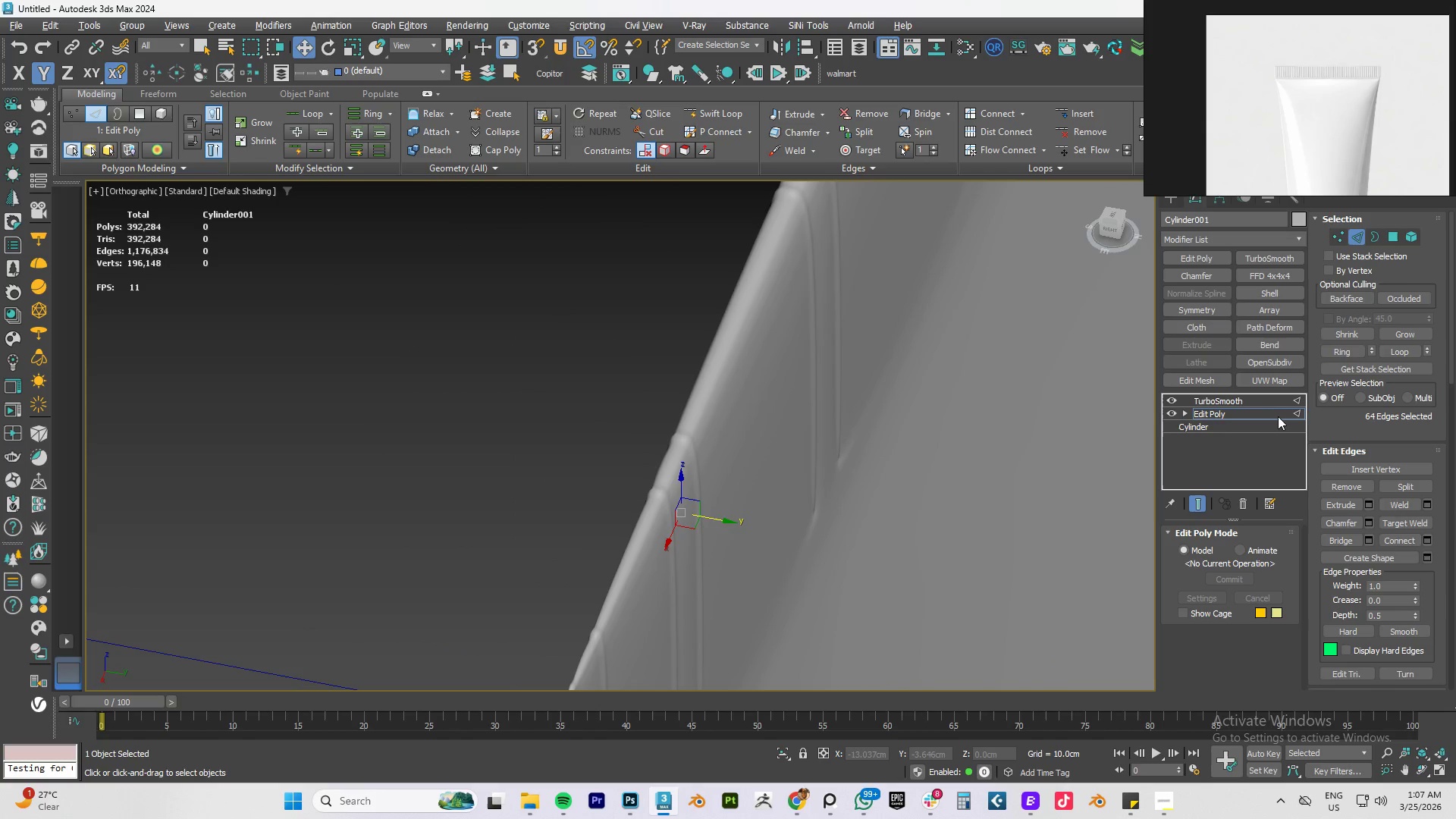 
left_click([1219, 414])
 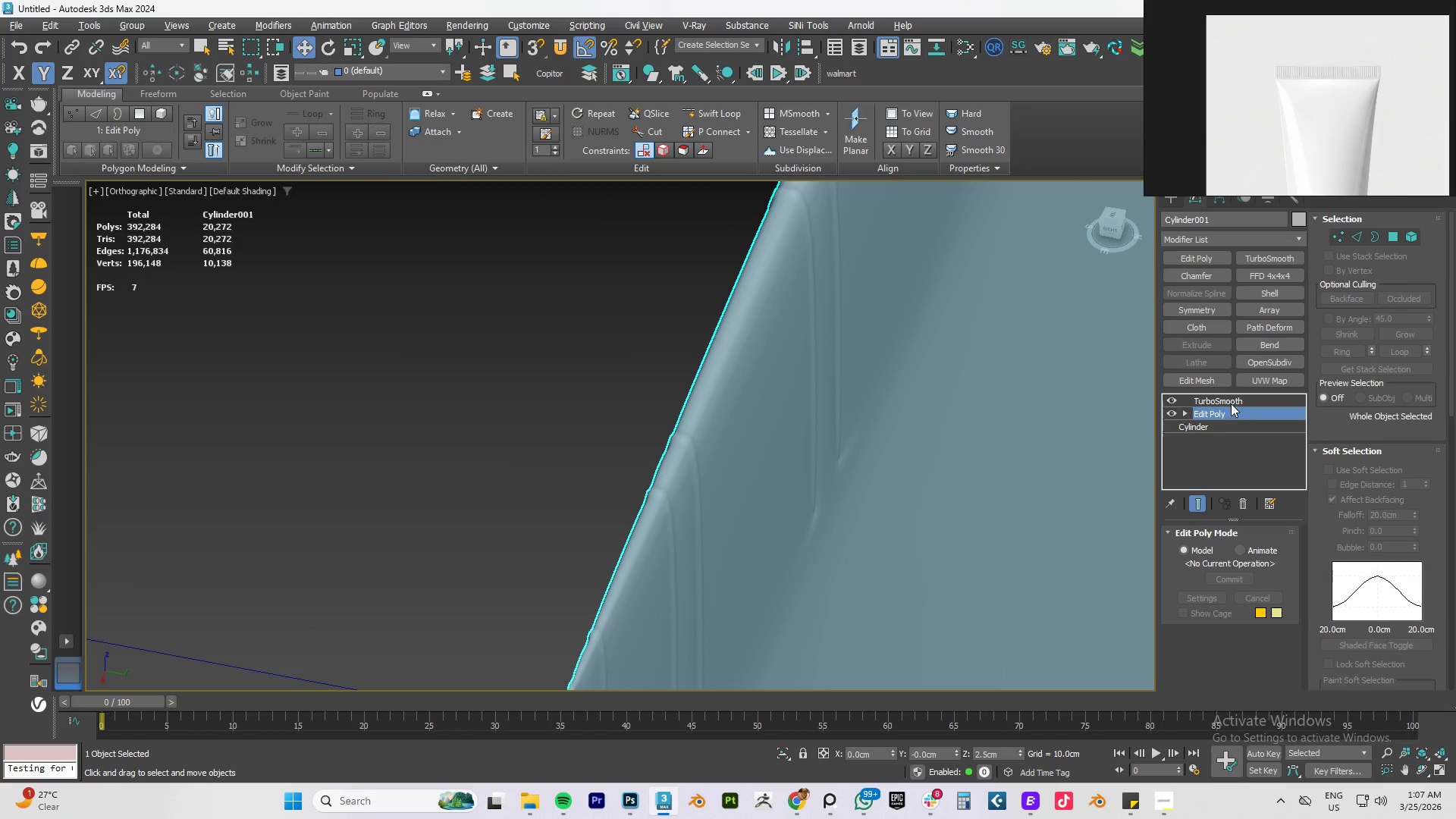 
left_click([1232, 403])
 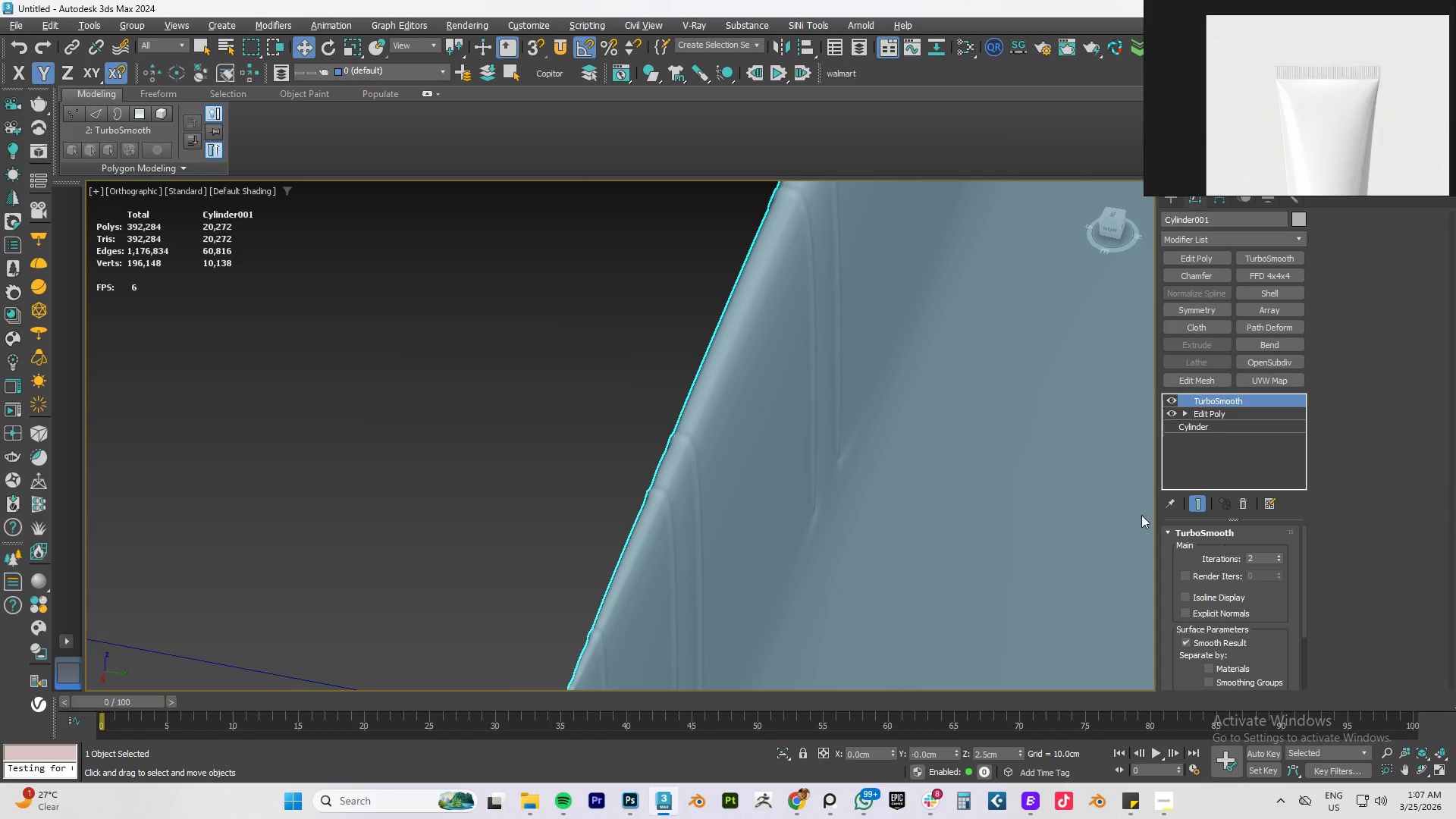 
hold_key(key=AltLeft, duration=0.92)
 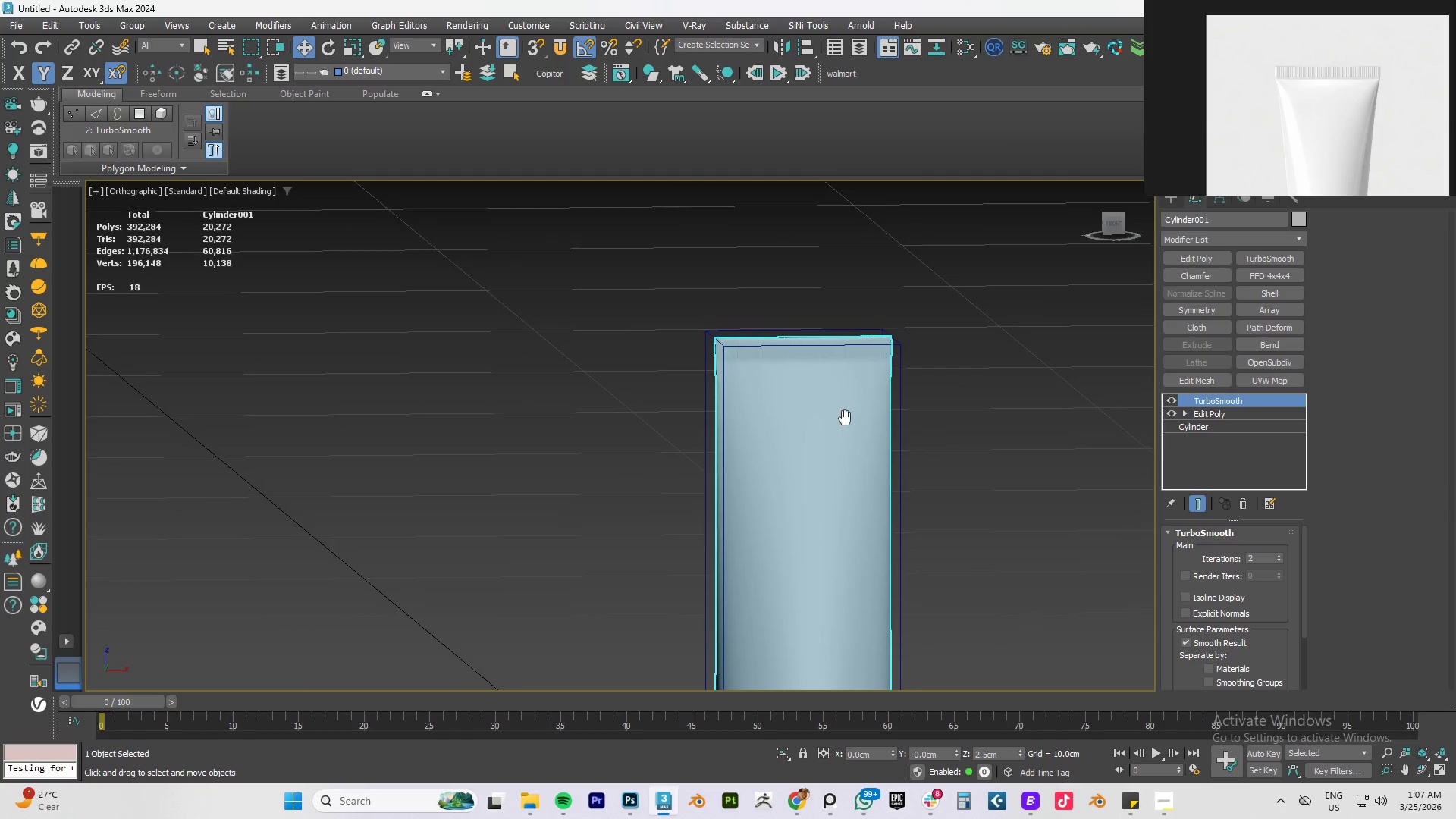 
scroll: coordinate [849, 413], scroll_direction: down, amount: 8.0
 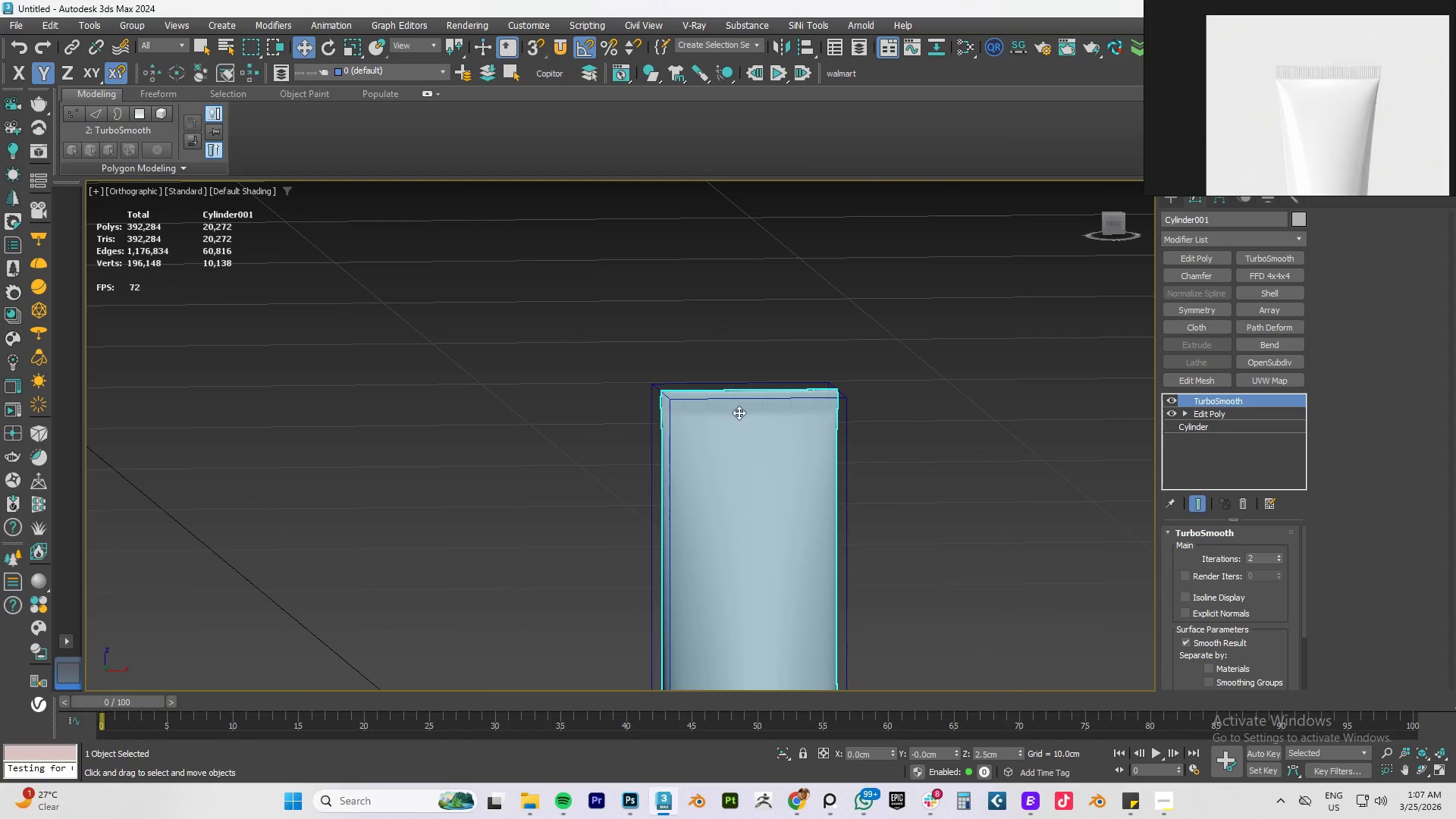 
scroll: coordinate [764, 406], scroll_direction: up, amount: 6.0
 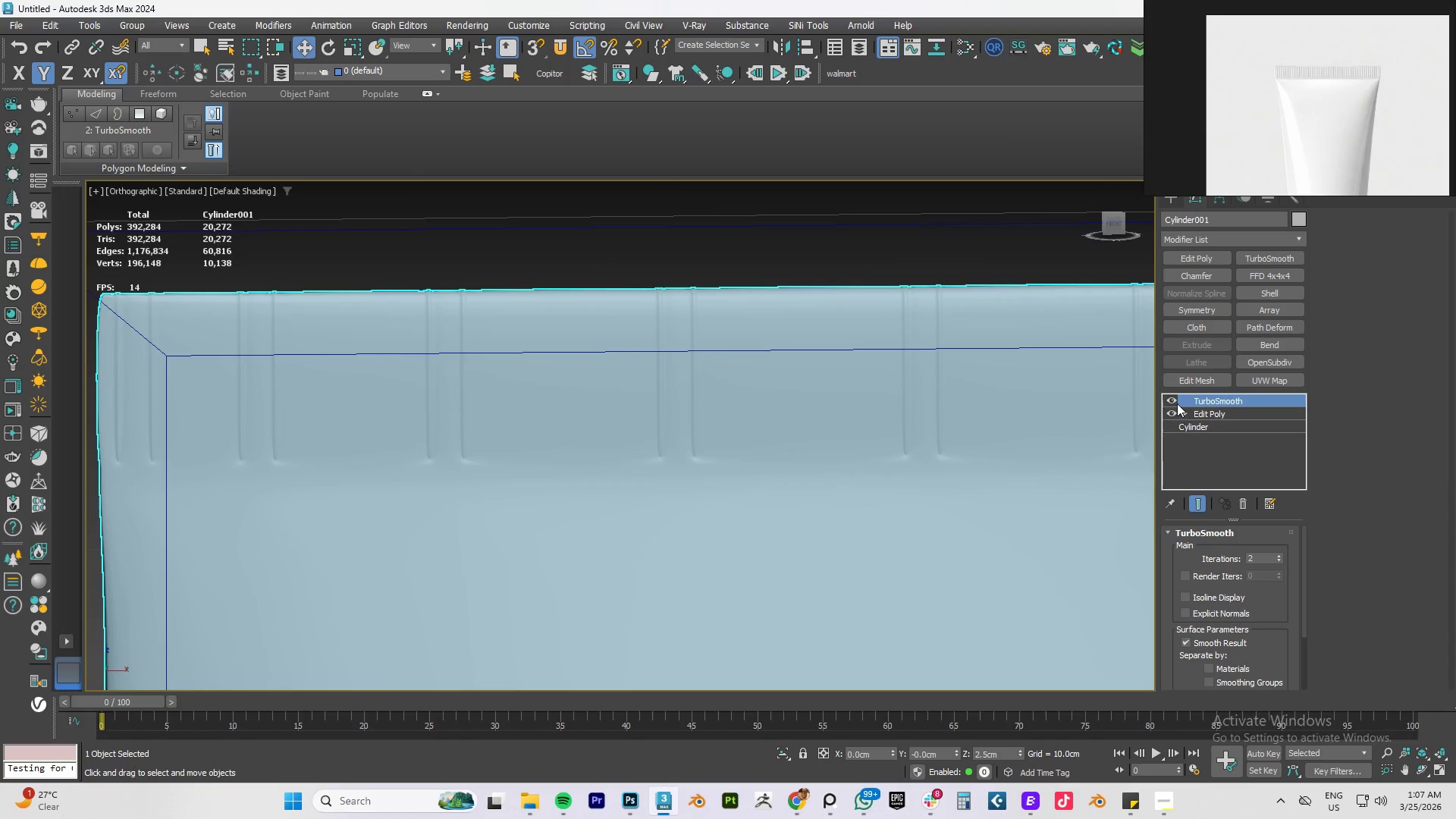 
left_click([1175, 399])
 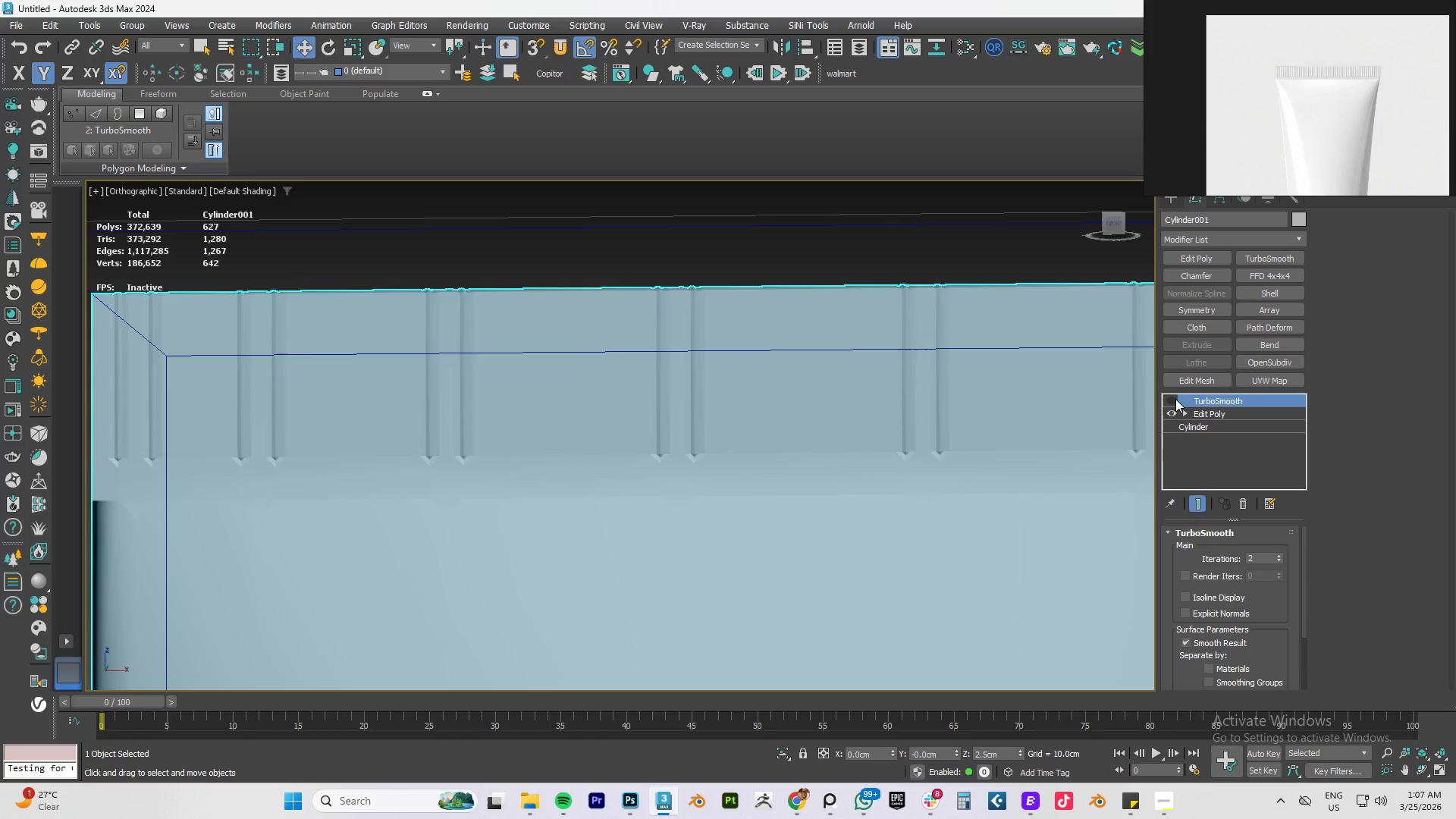 
key(F4)
 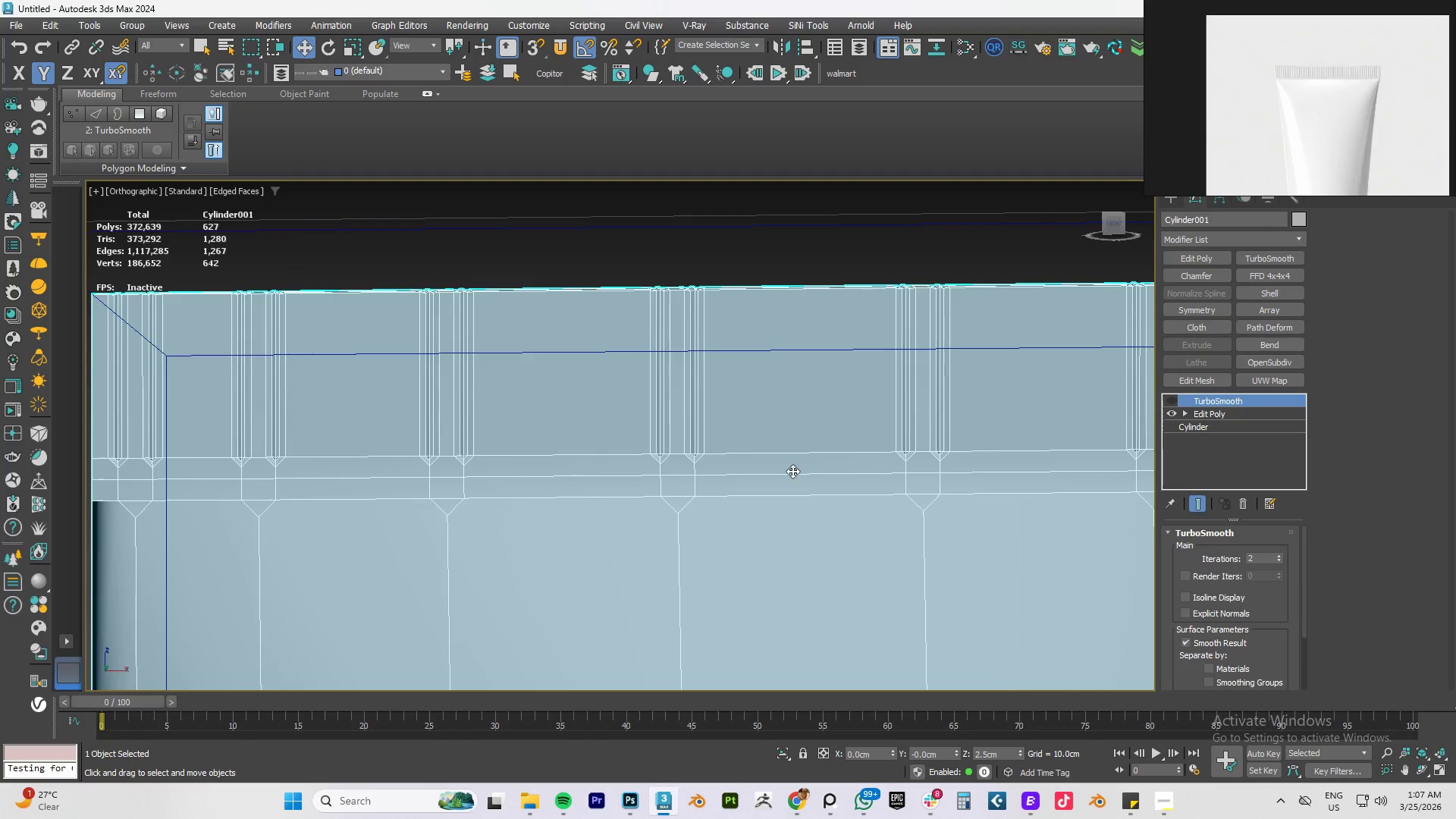 
scroll: coordinate [731, 468], scroll_direction: up, amount: 2.0
 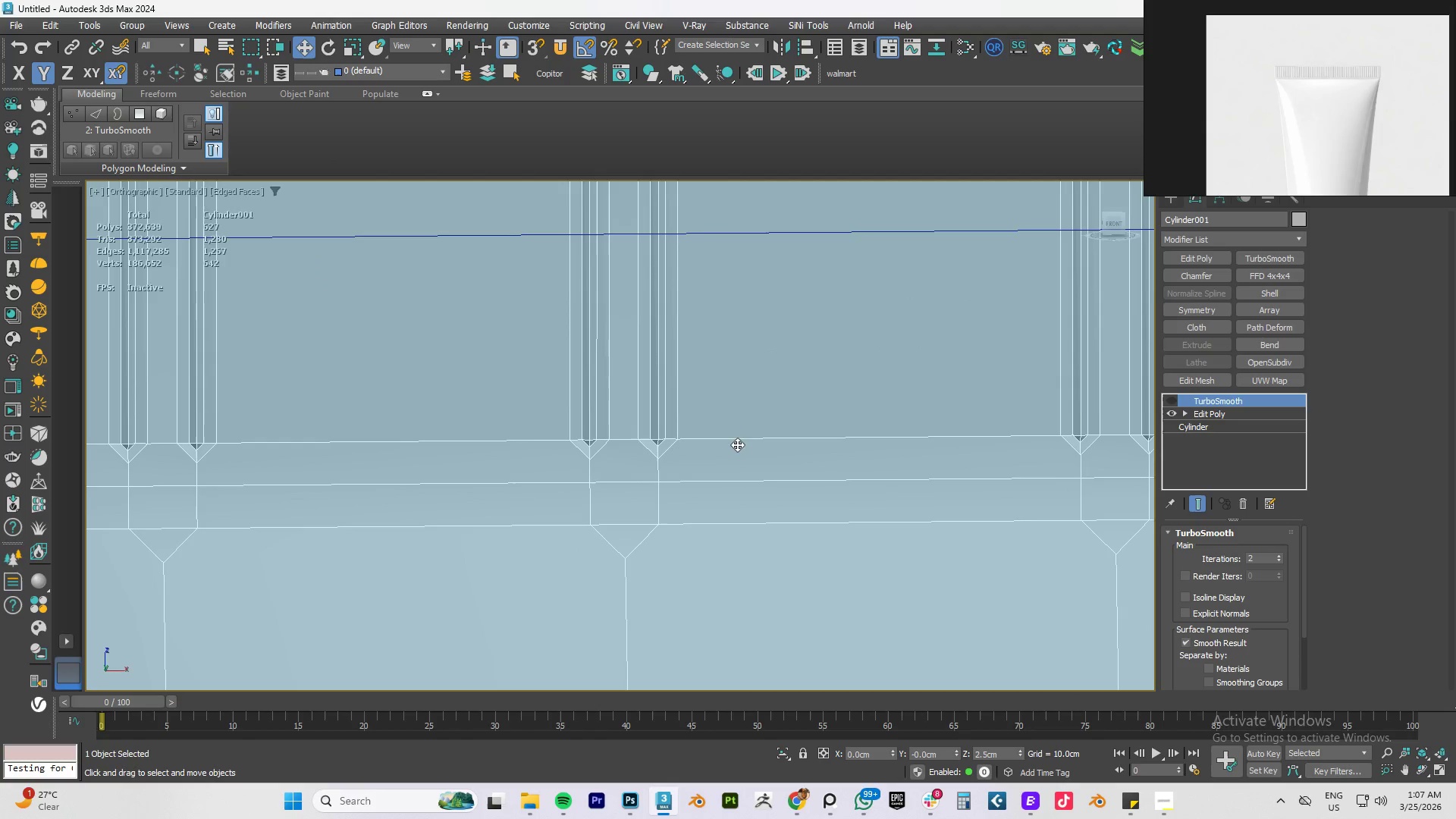 
key(2)
 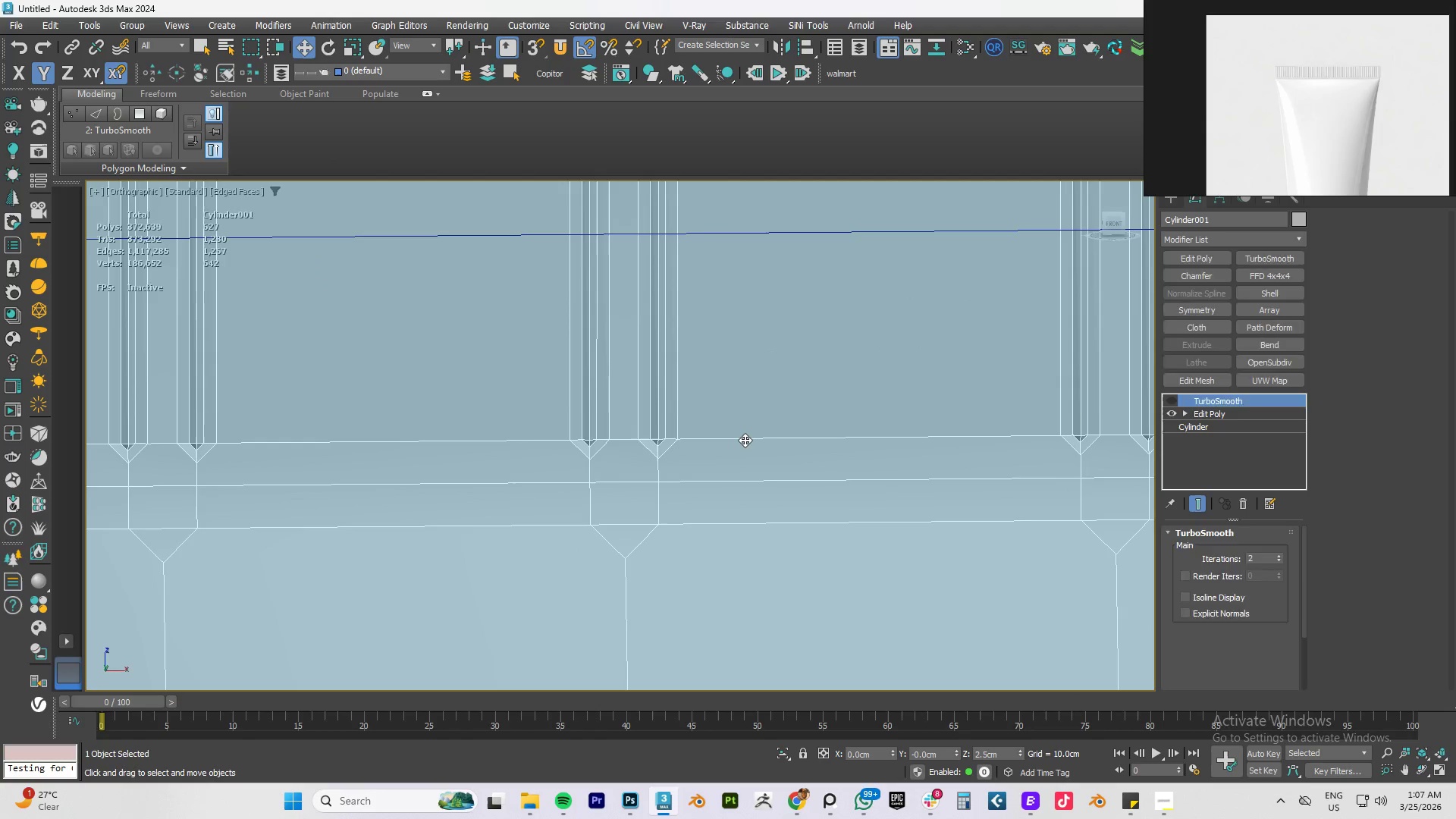 
double_click([745, 440])
 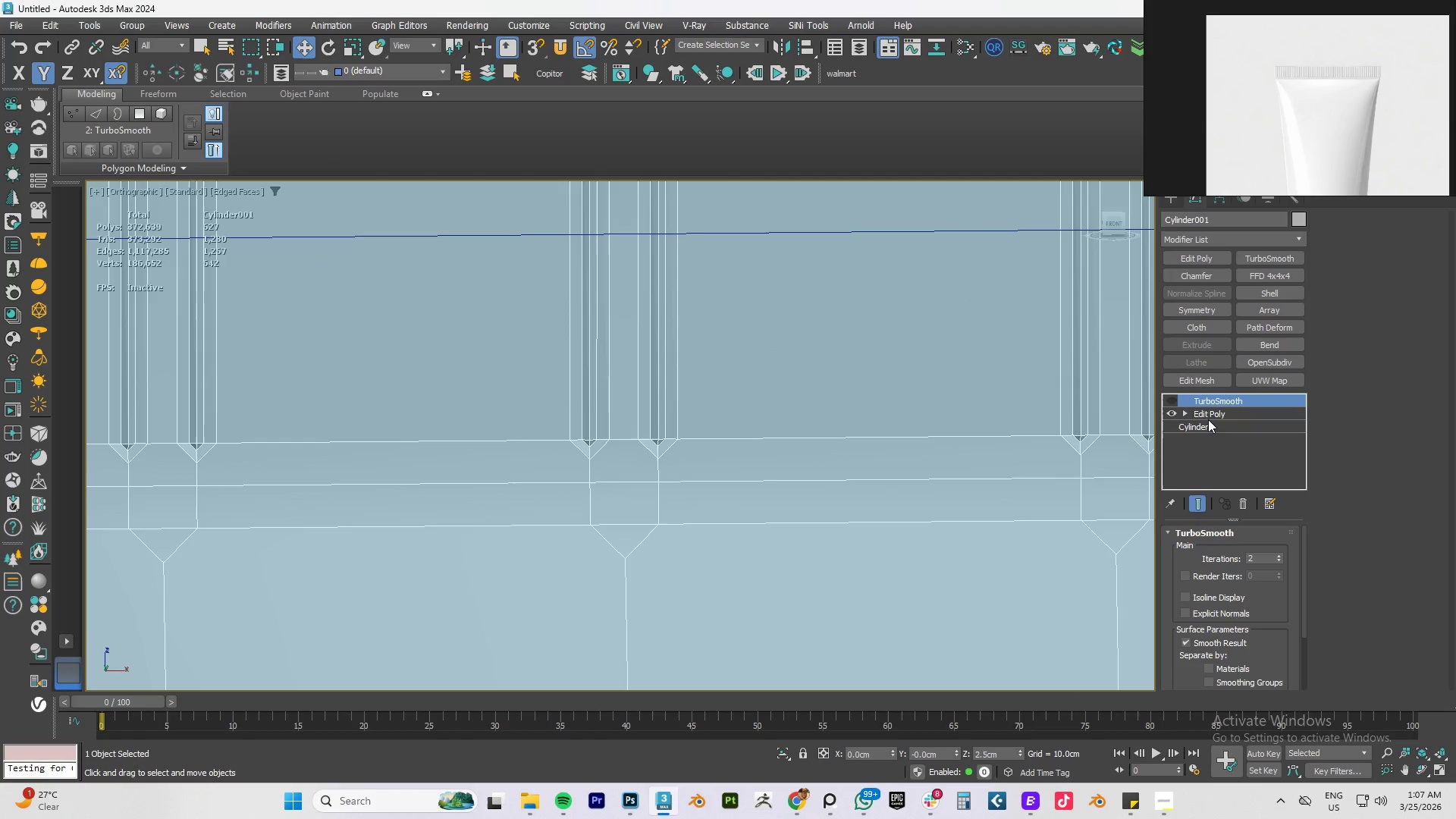 
left_click([1210, 418])
 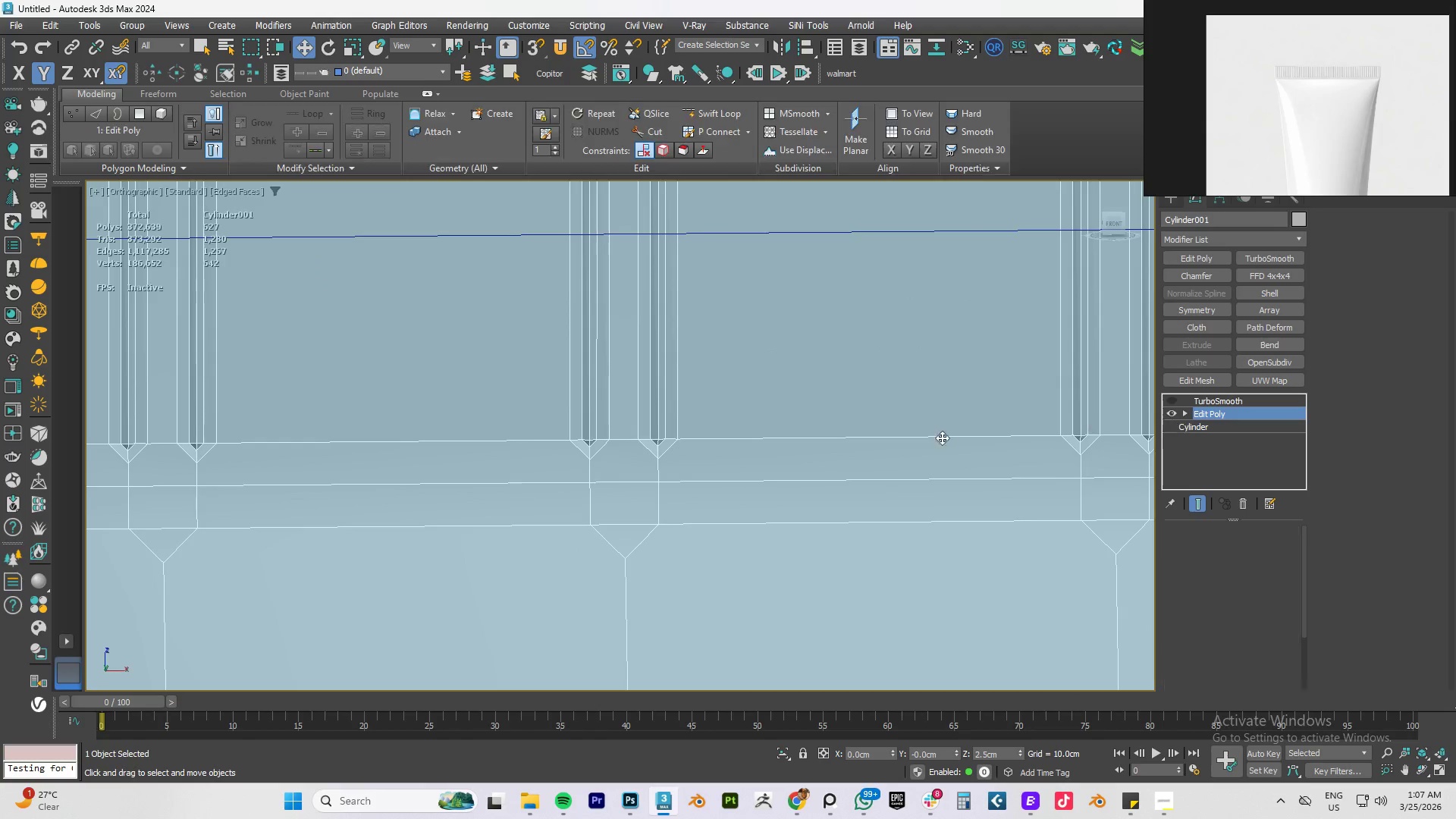 
key(2)
 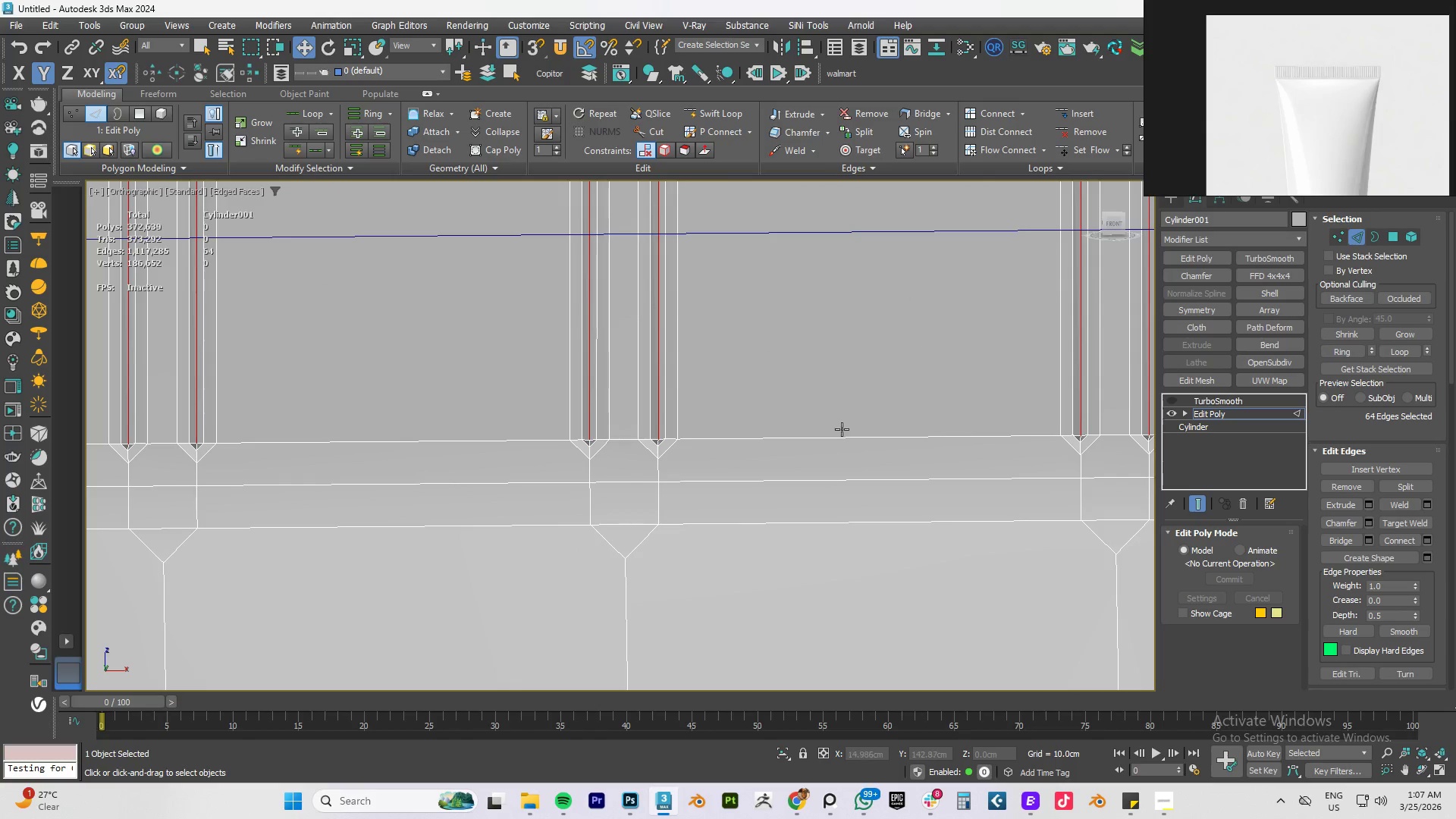 
double_click([806, 438])
 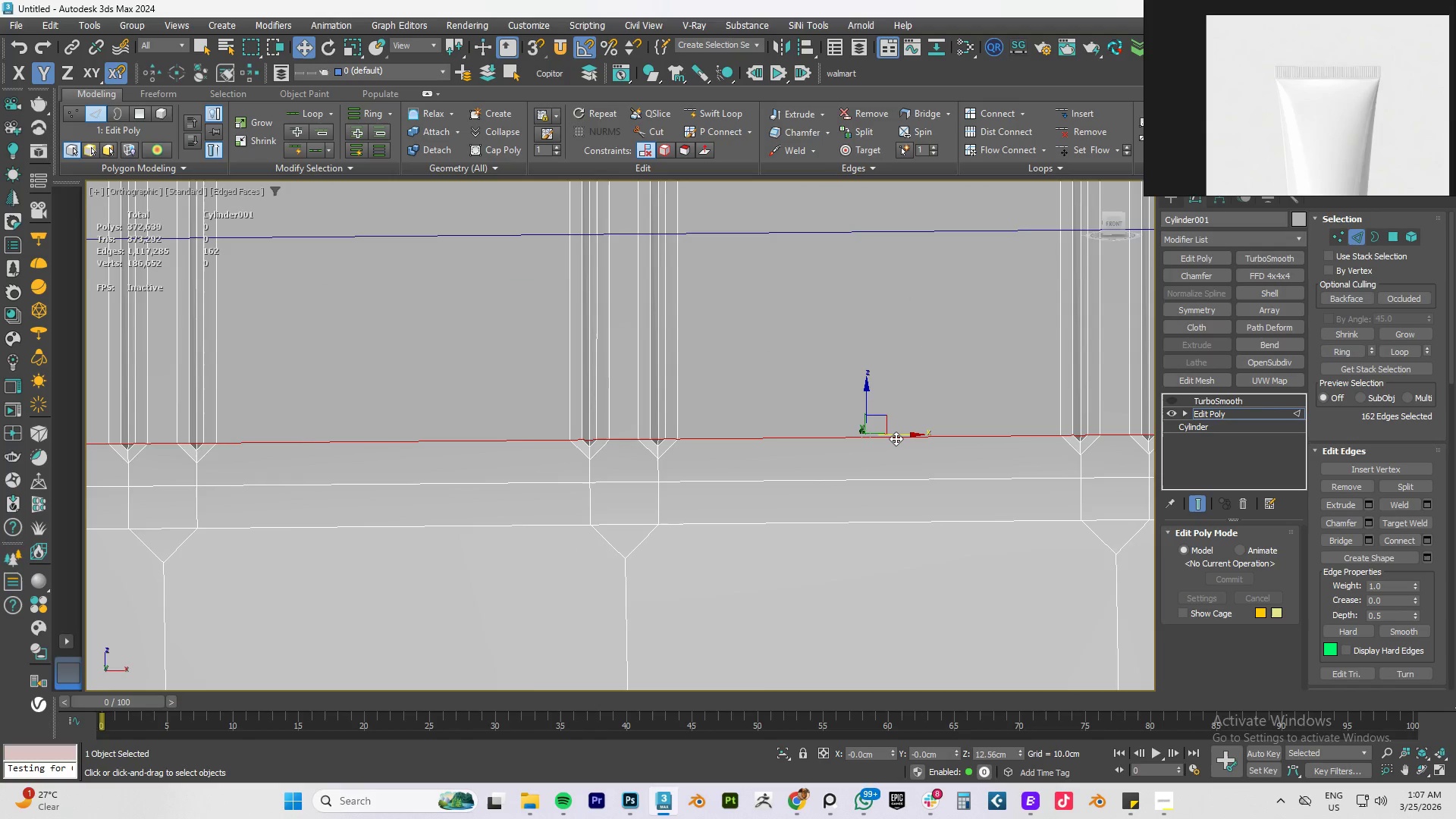 
hold_key(key=AltLeft, duration=0.44)
 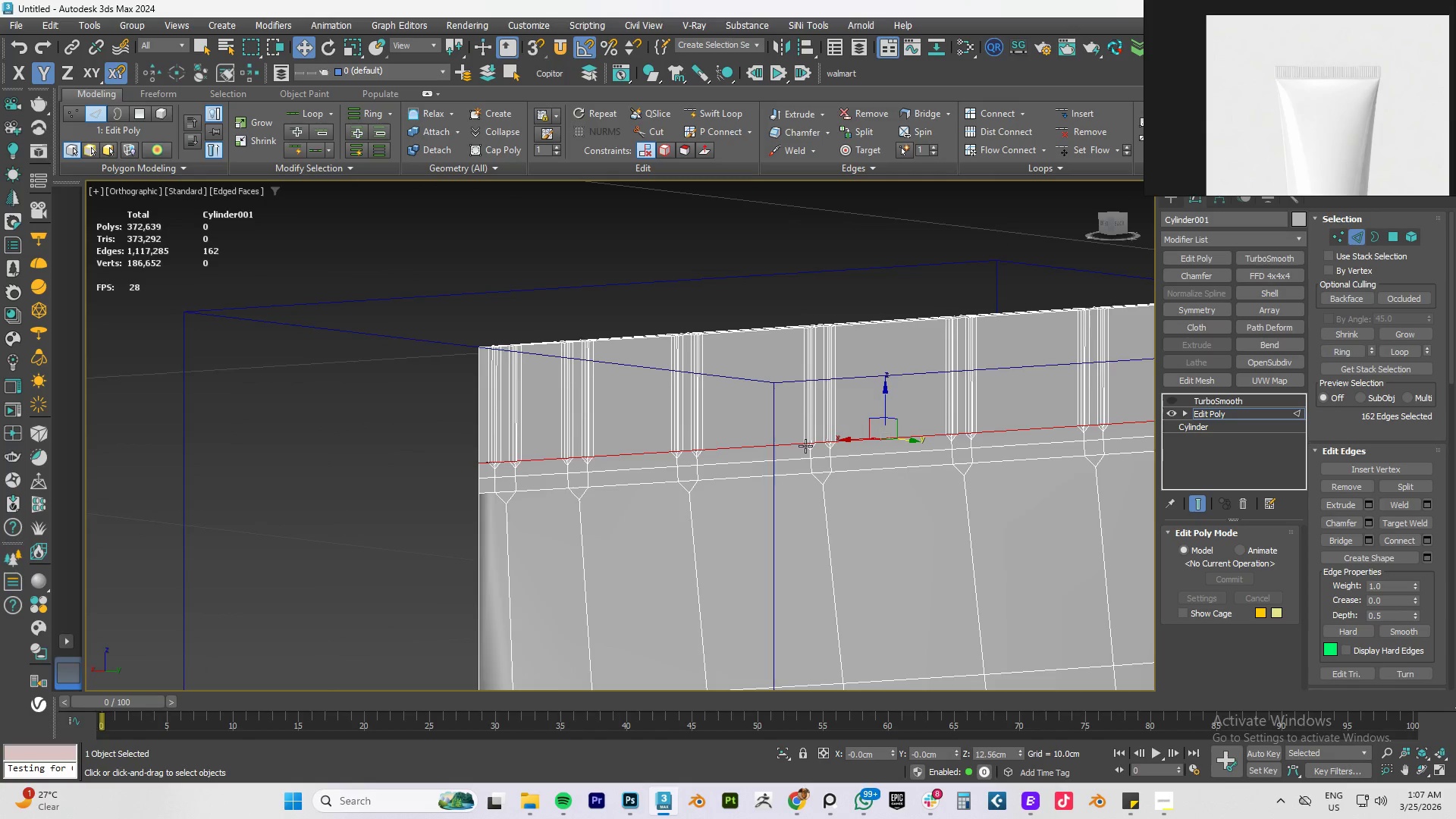 
scroll: coordinate [896, 438], scroll_direction: down, amount: 3.0
 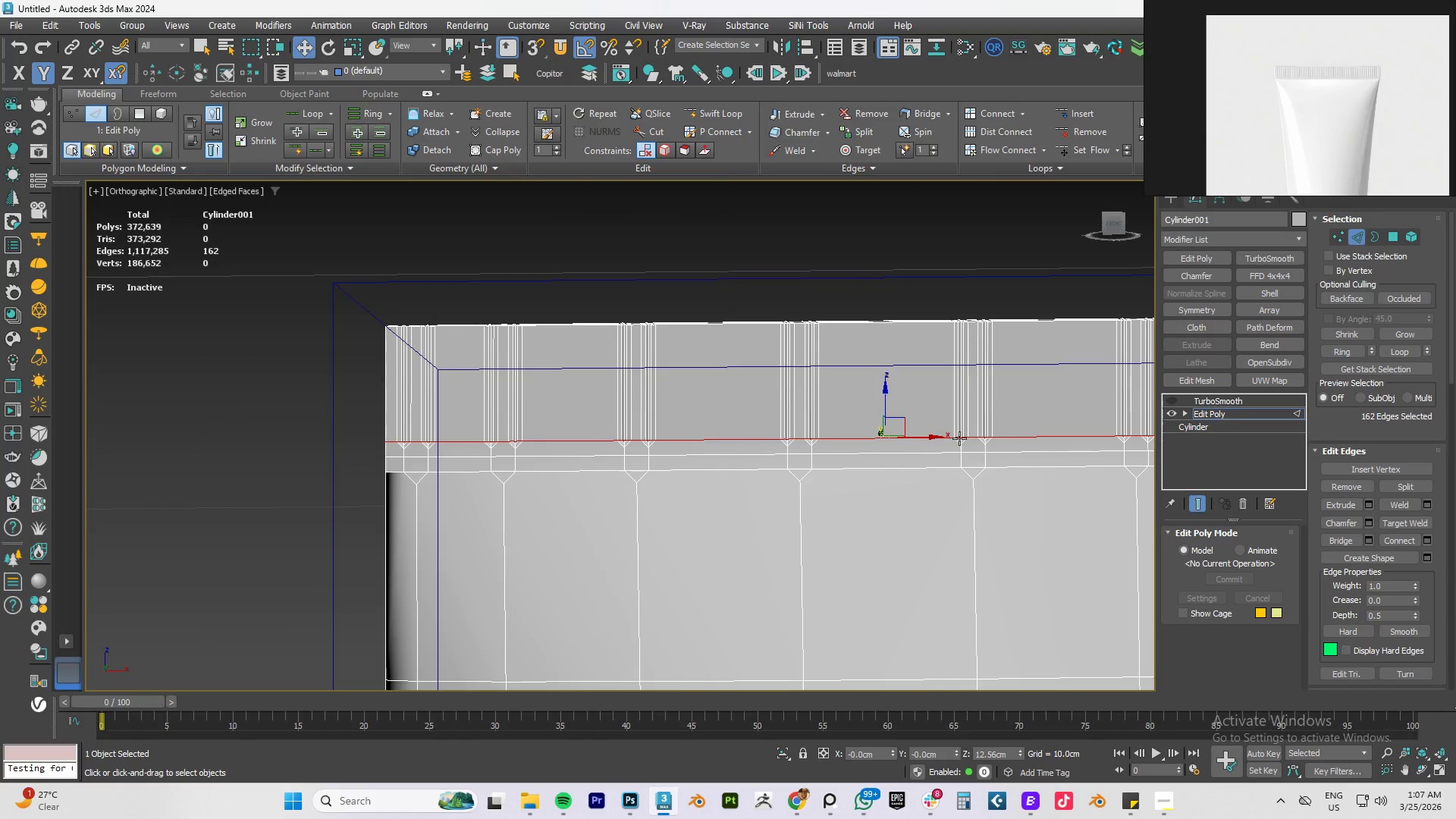 
hold_key(key=AltLeft, duration=0.73)
 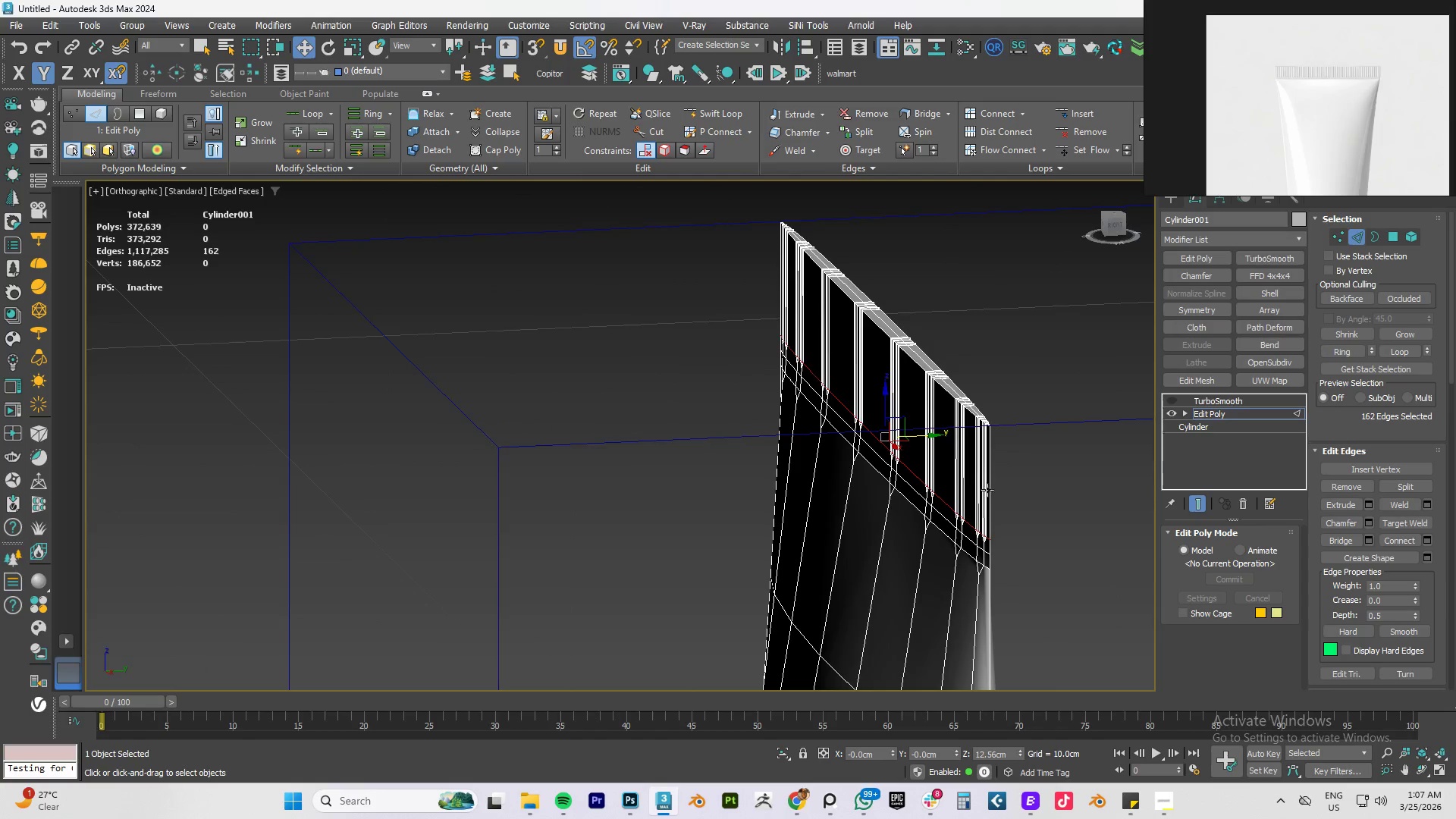 
key(R)
 